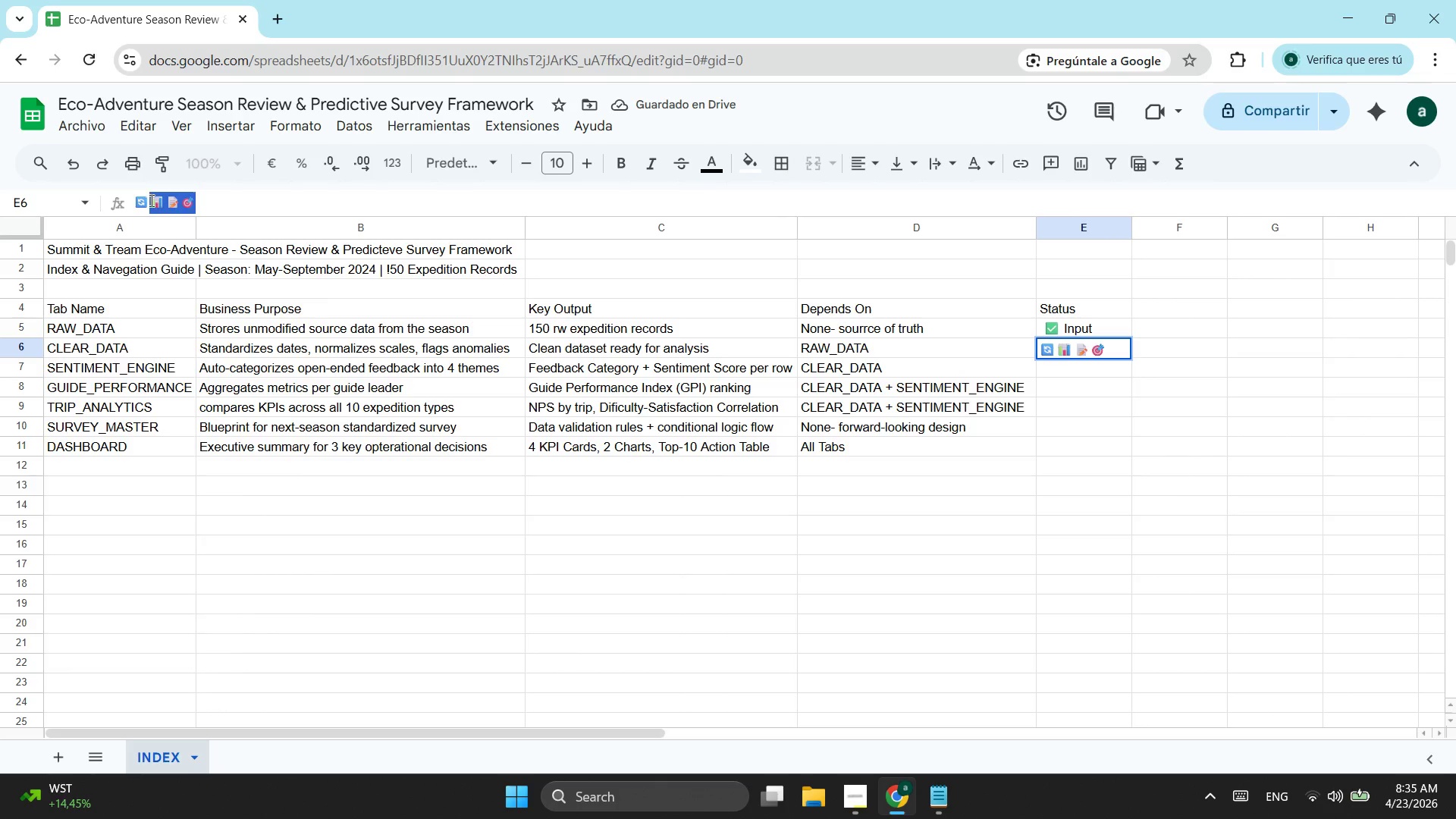 
hold_key(key=ControlLeft, duration=0.48)
 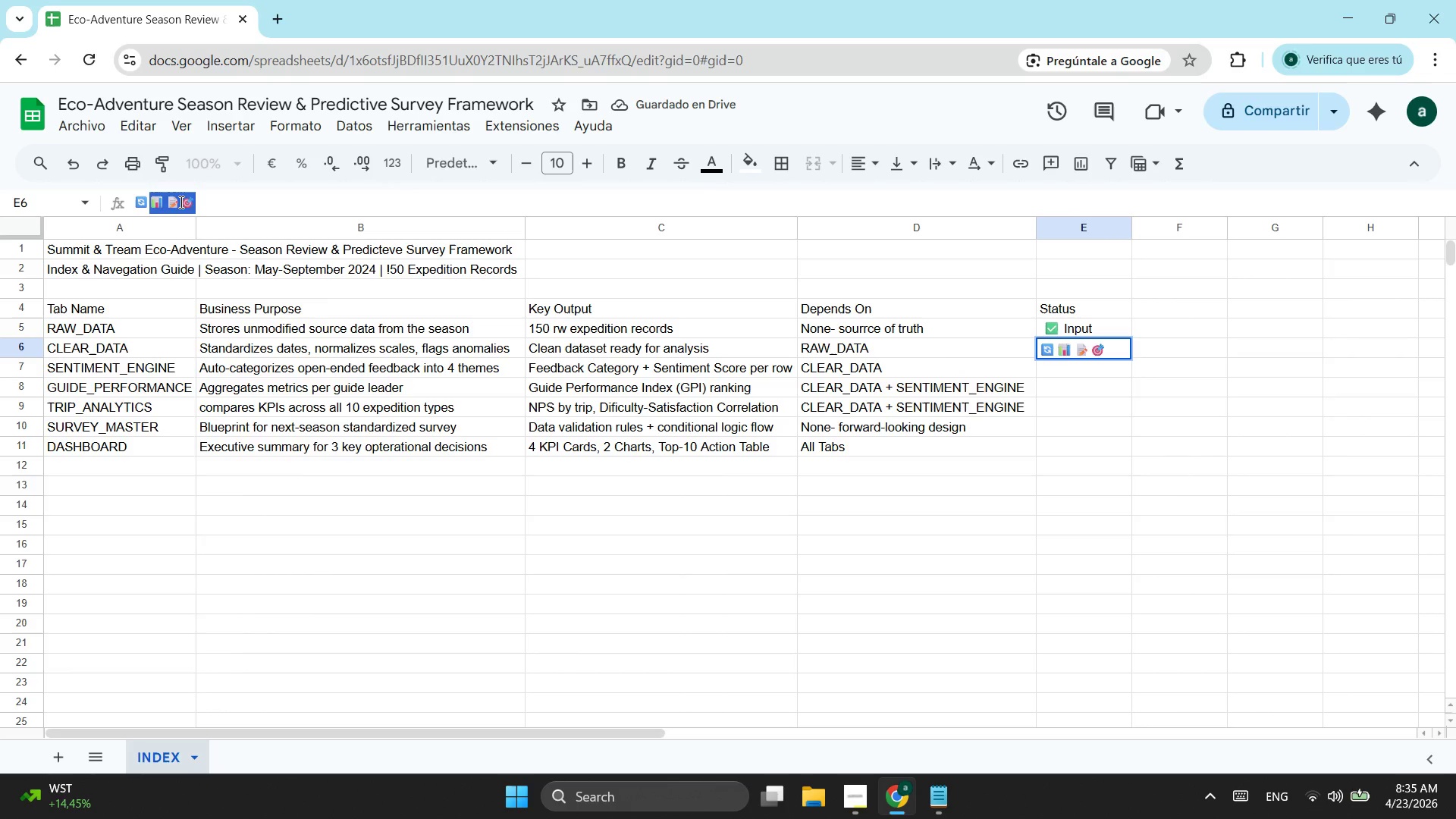 
key(Control+X)
 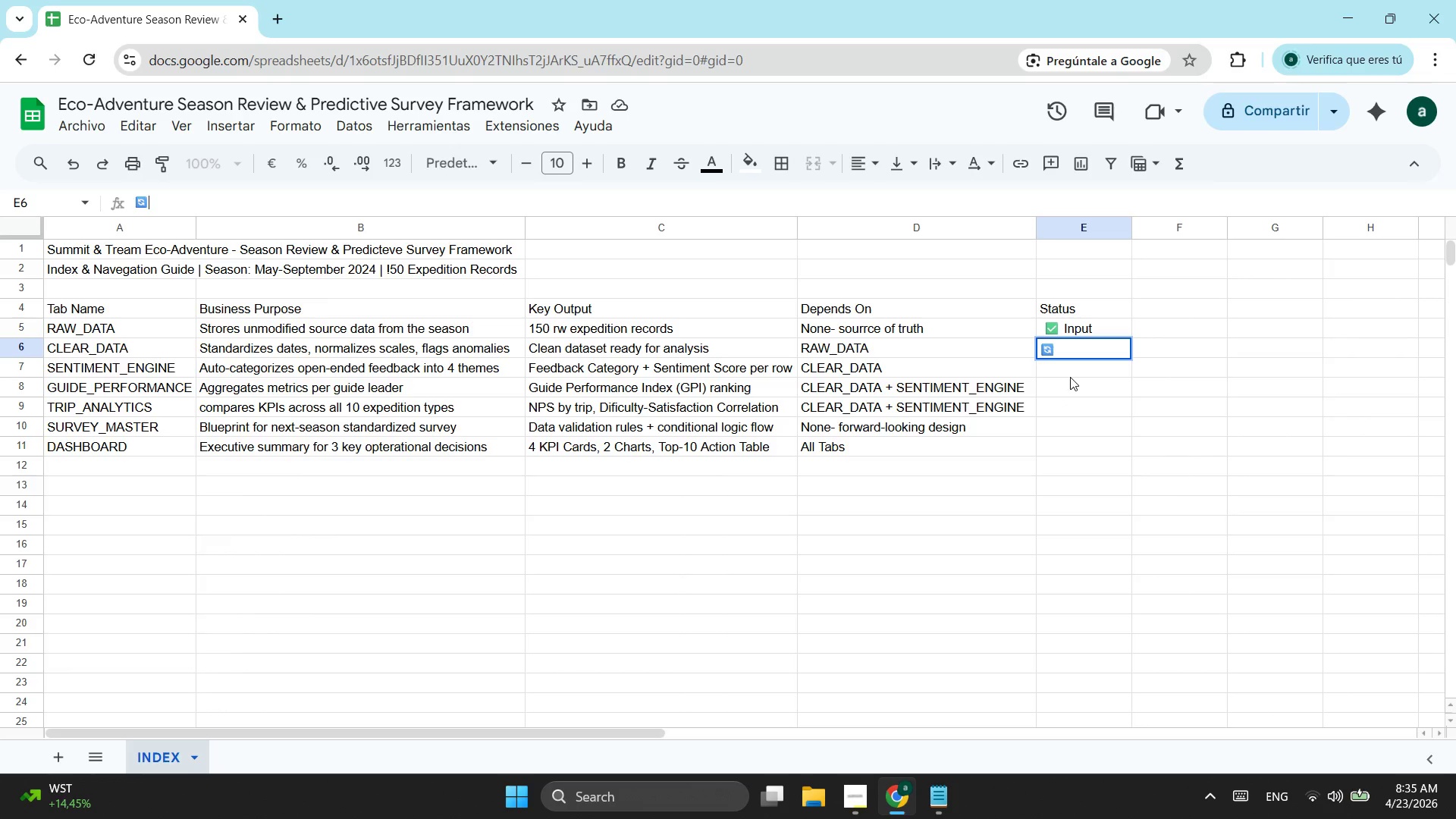 
left_click([1043, 384])
 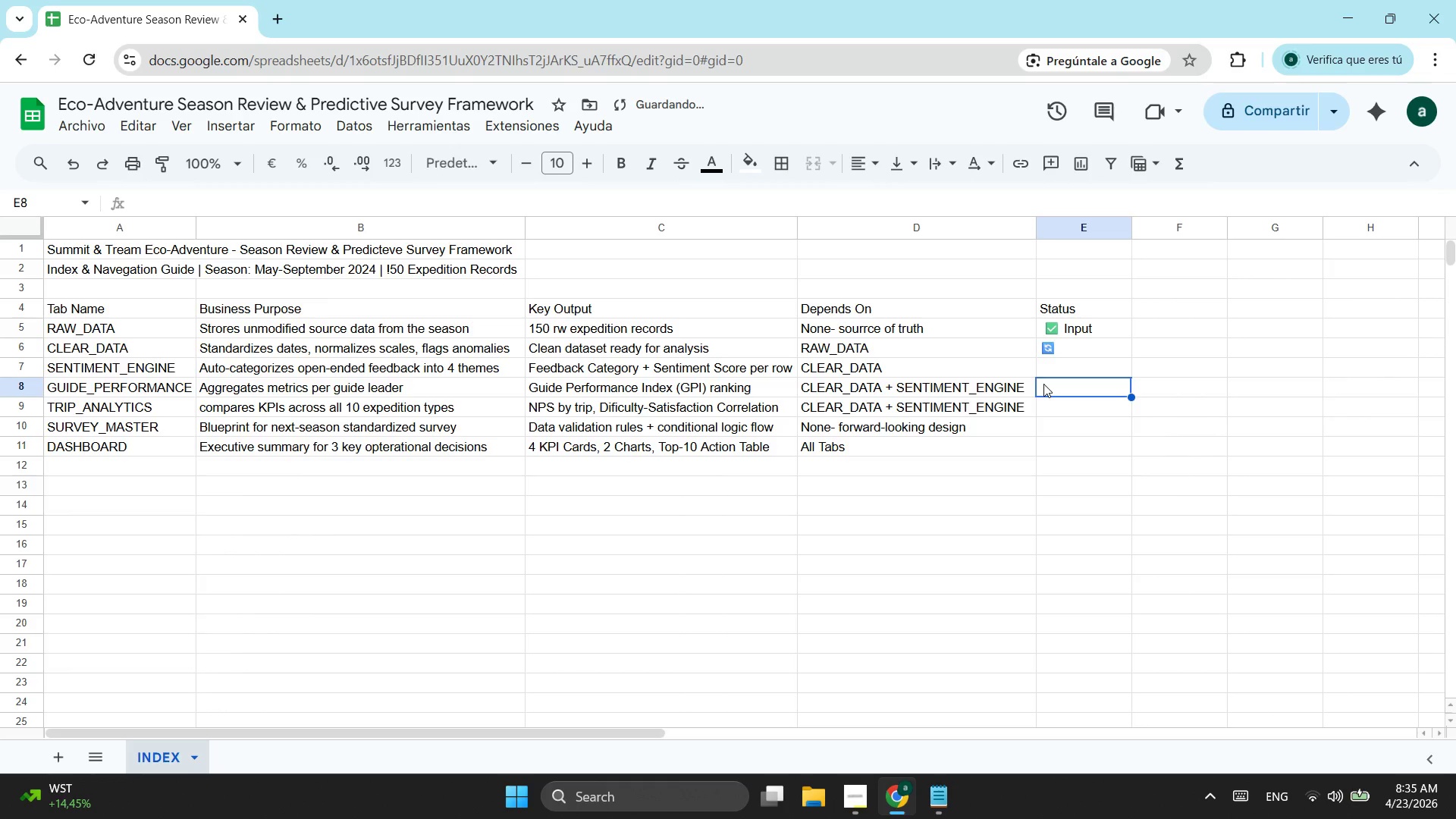 
key(Control+V)
 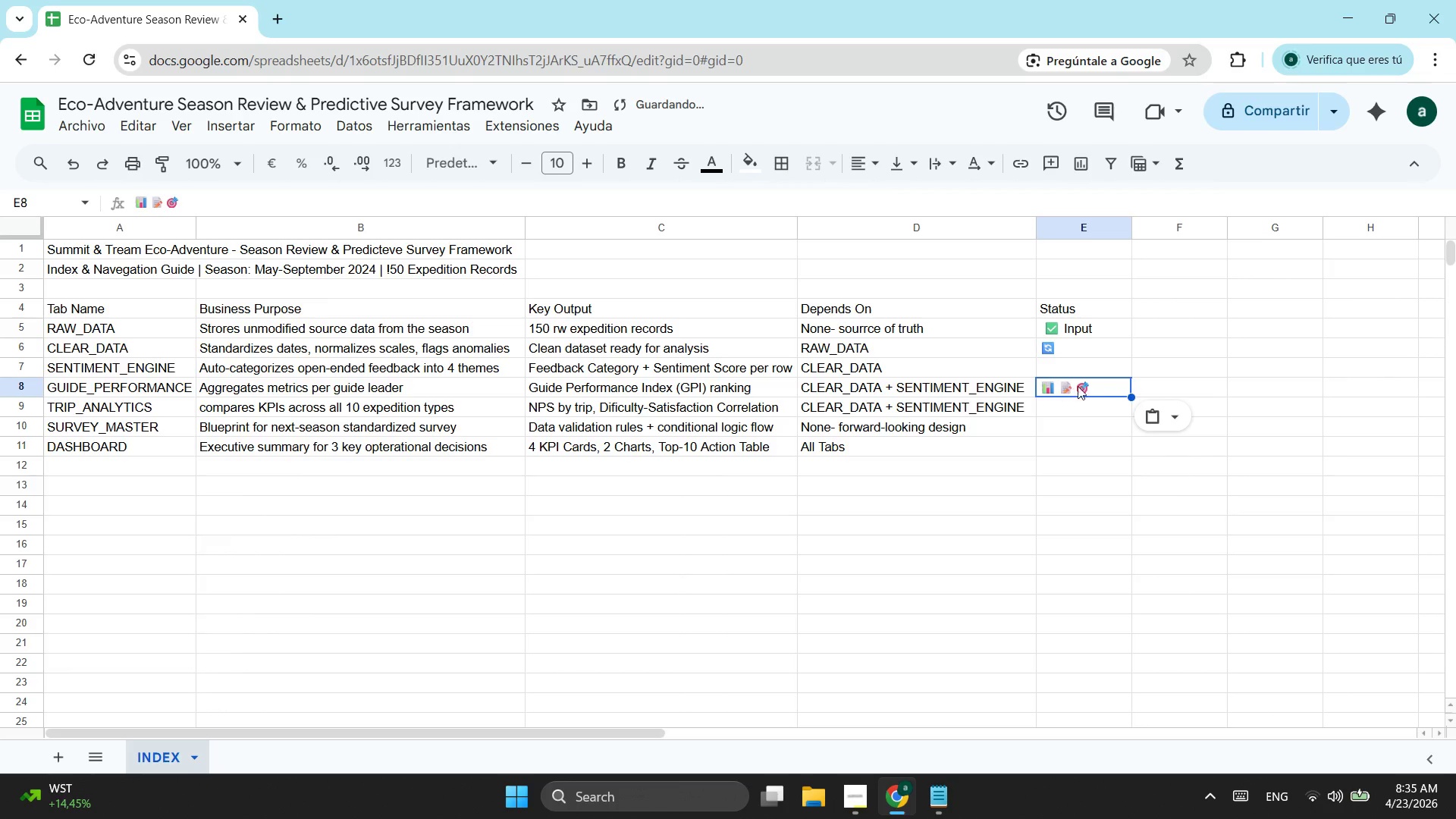 
left_click([1104, 394])
 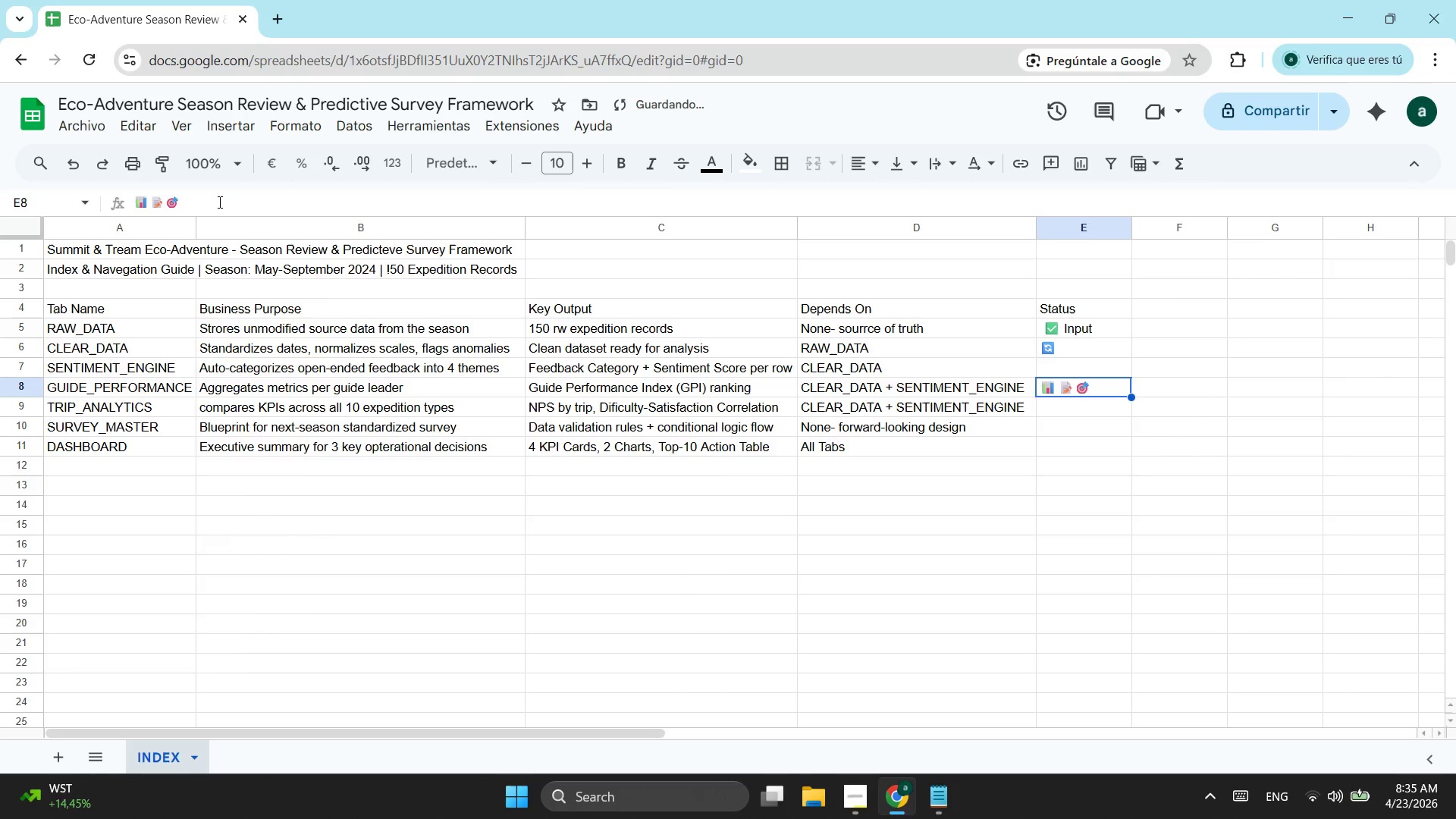 
left_click_drag(start_coordinate=[198, 207], to_coordinate=[152, 210])
 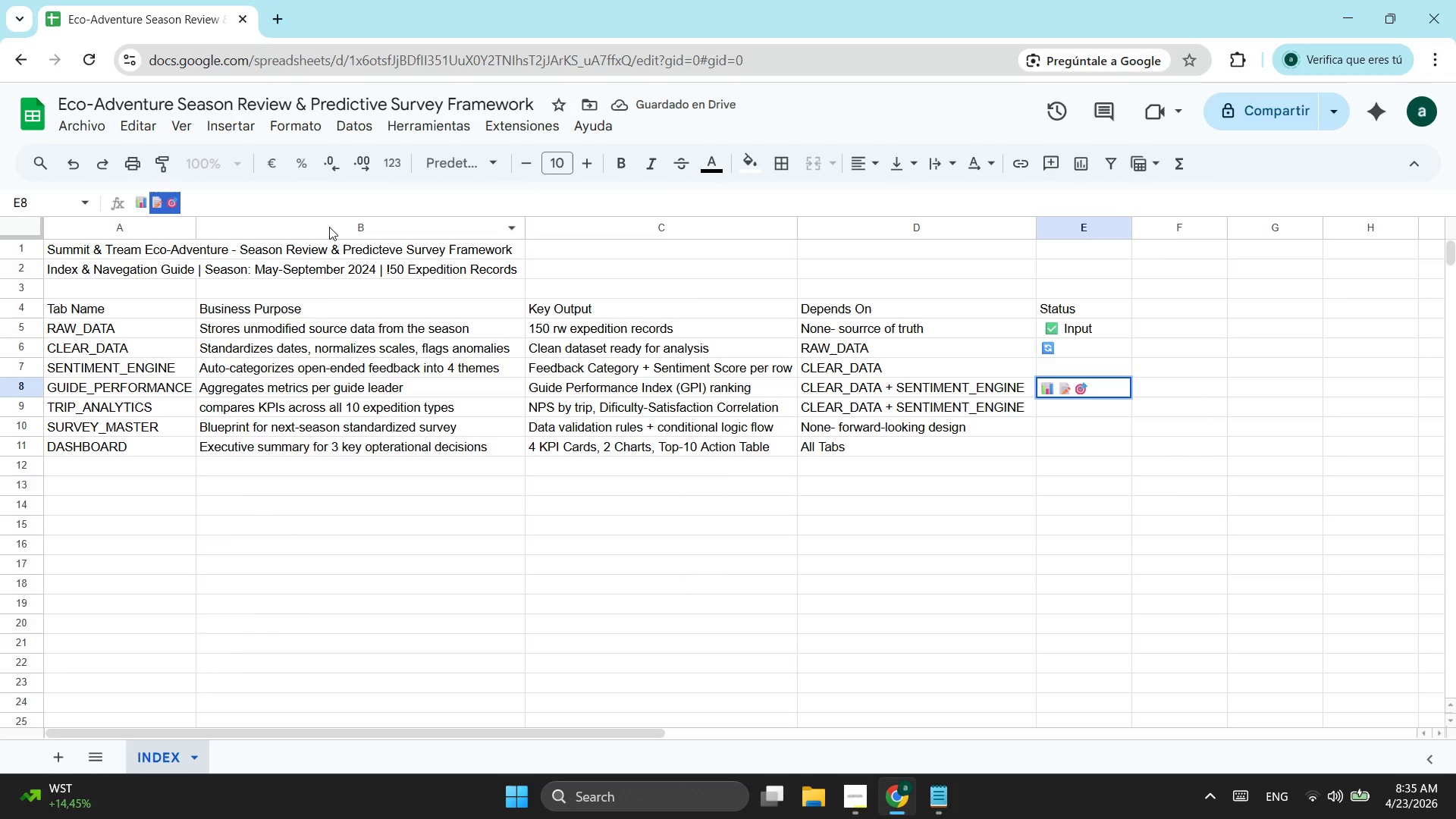 
key(Control+ControlLeft)
 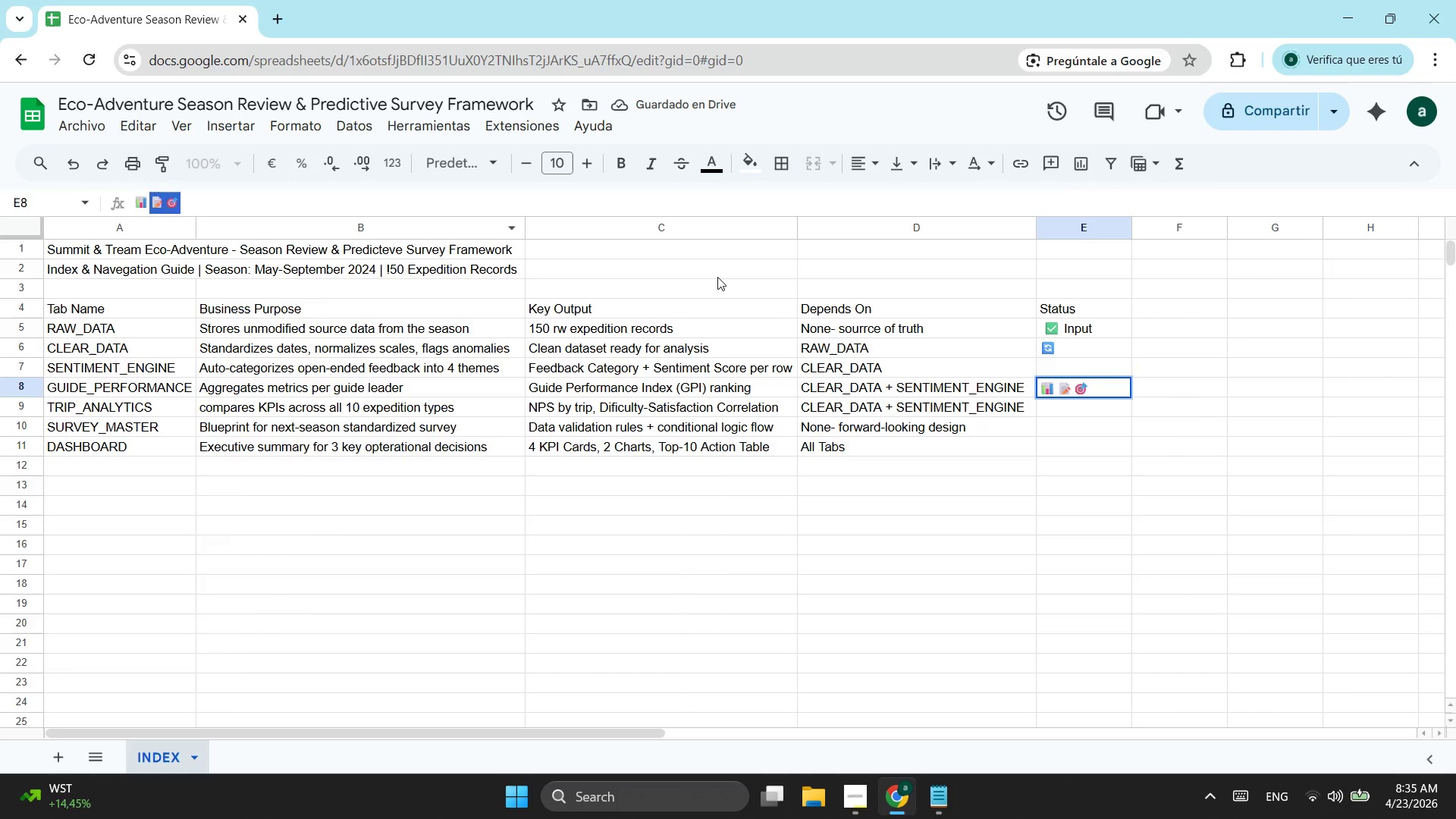 
key(Control+X)
 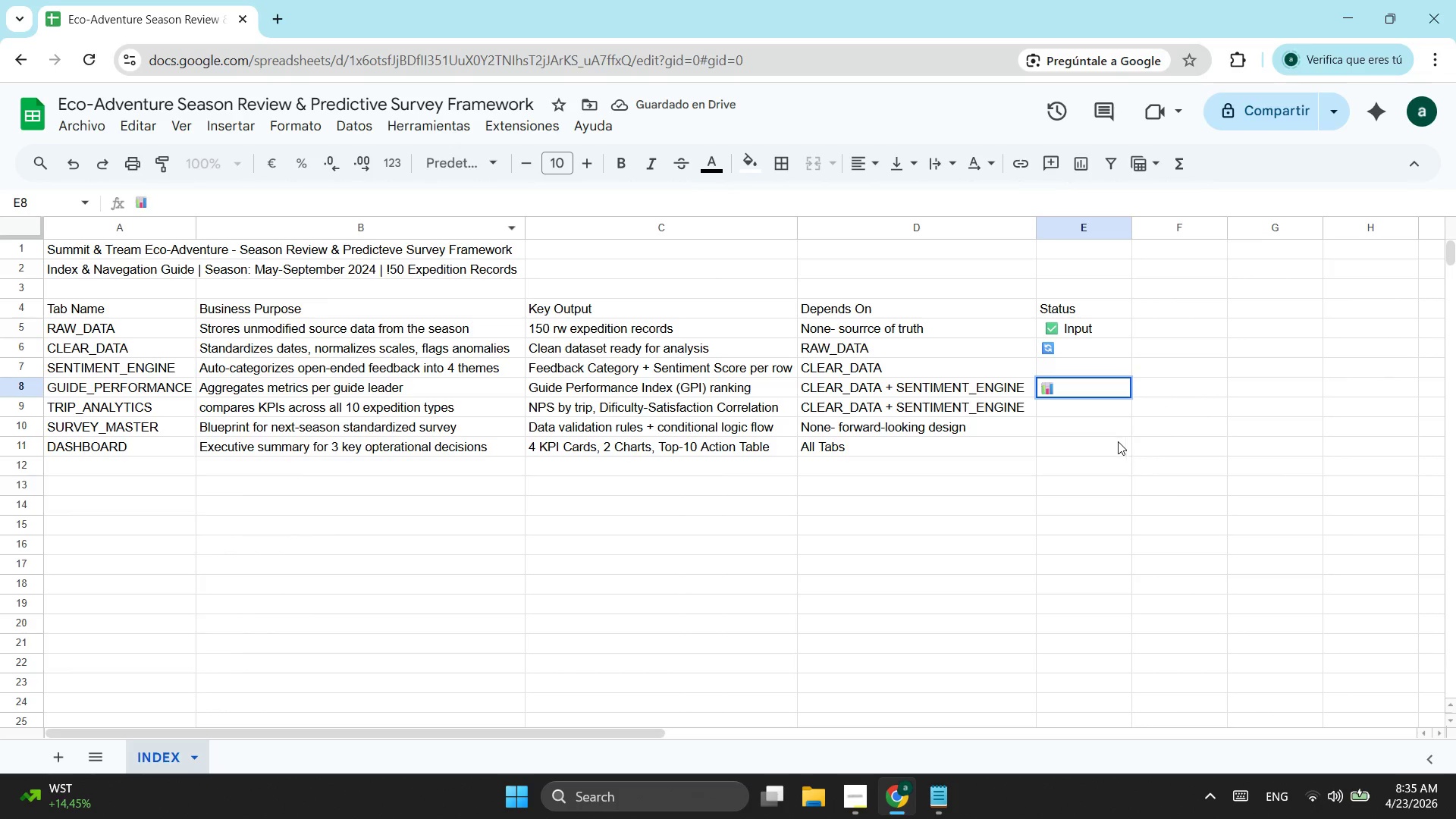 
left_click([1069, 424])
 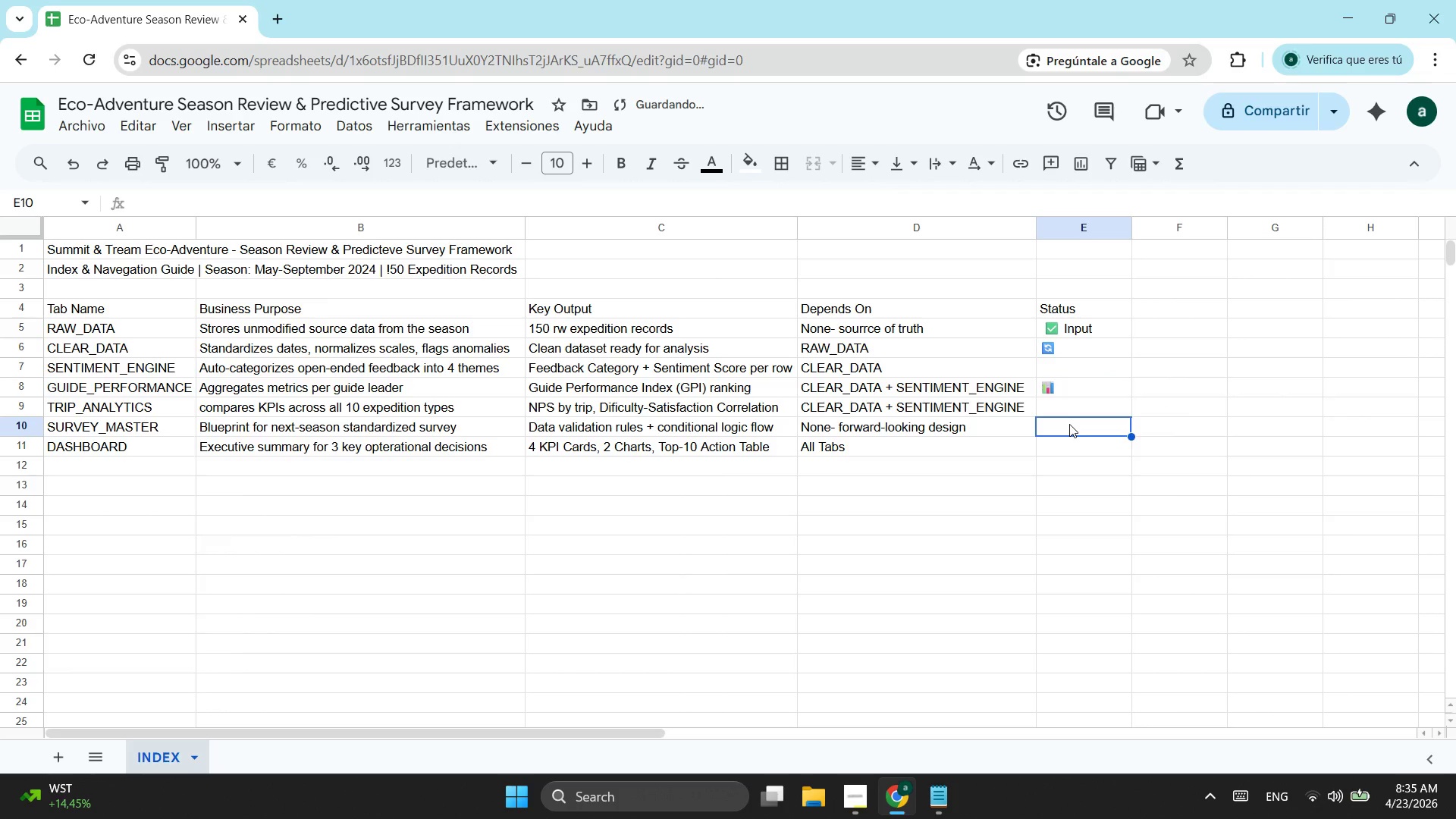 
key(Control+ControlLeft)
 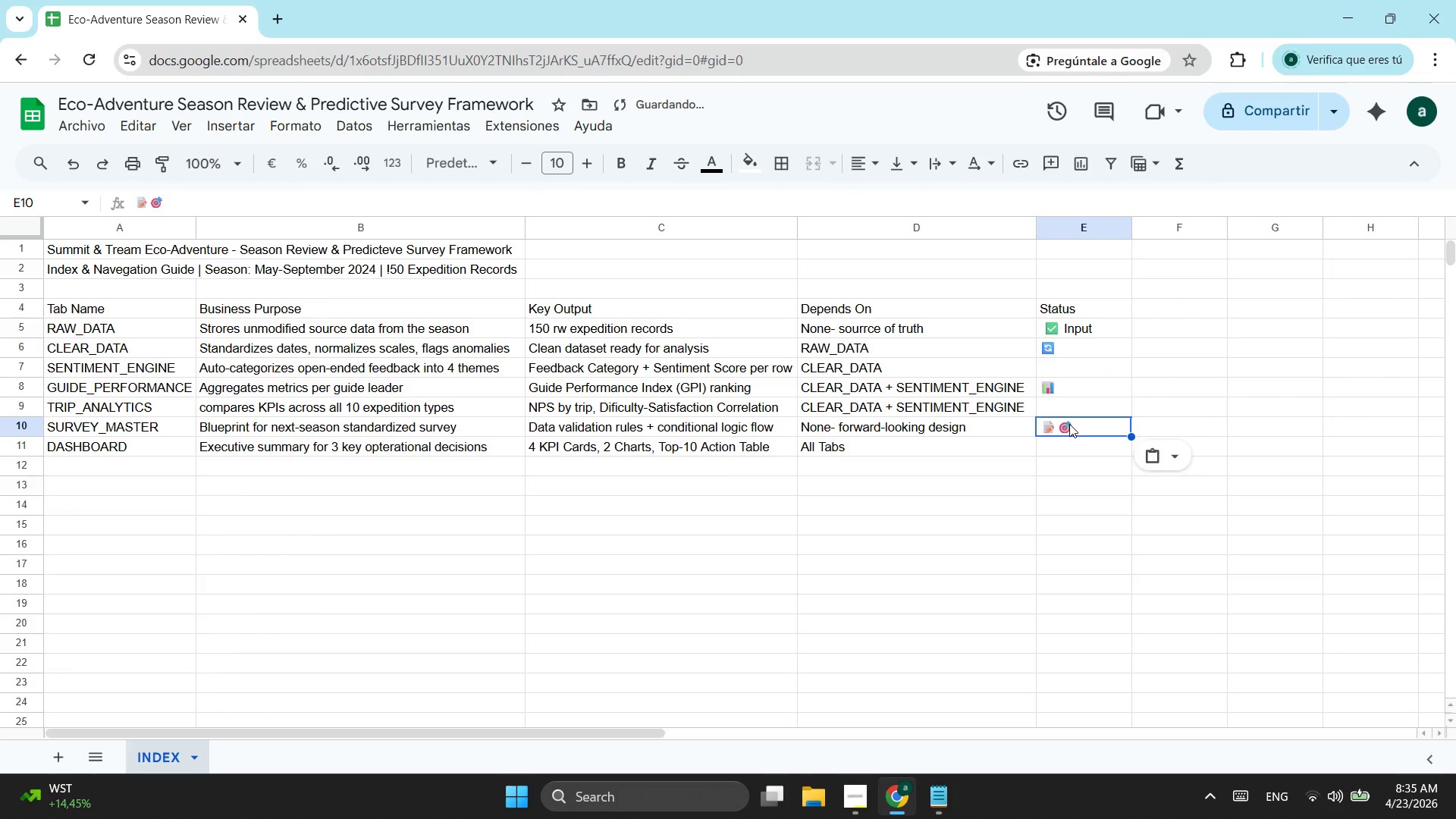 
key(Control+V)
 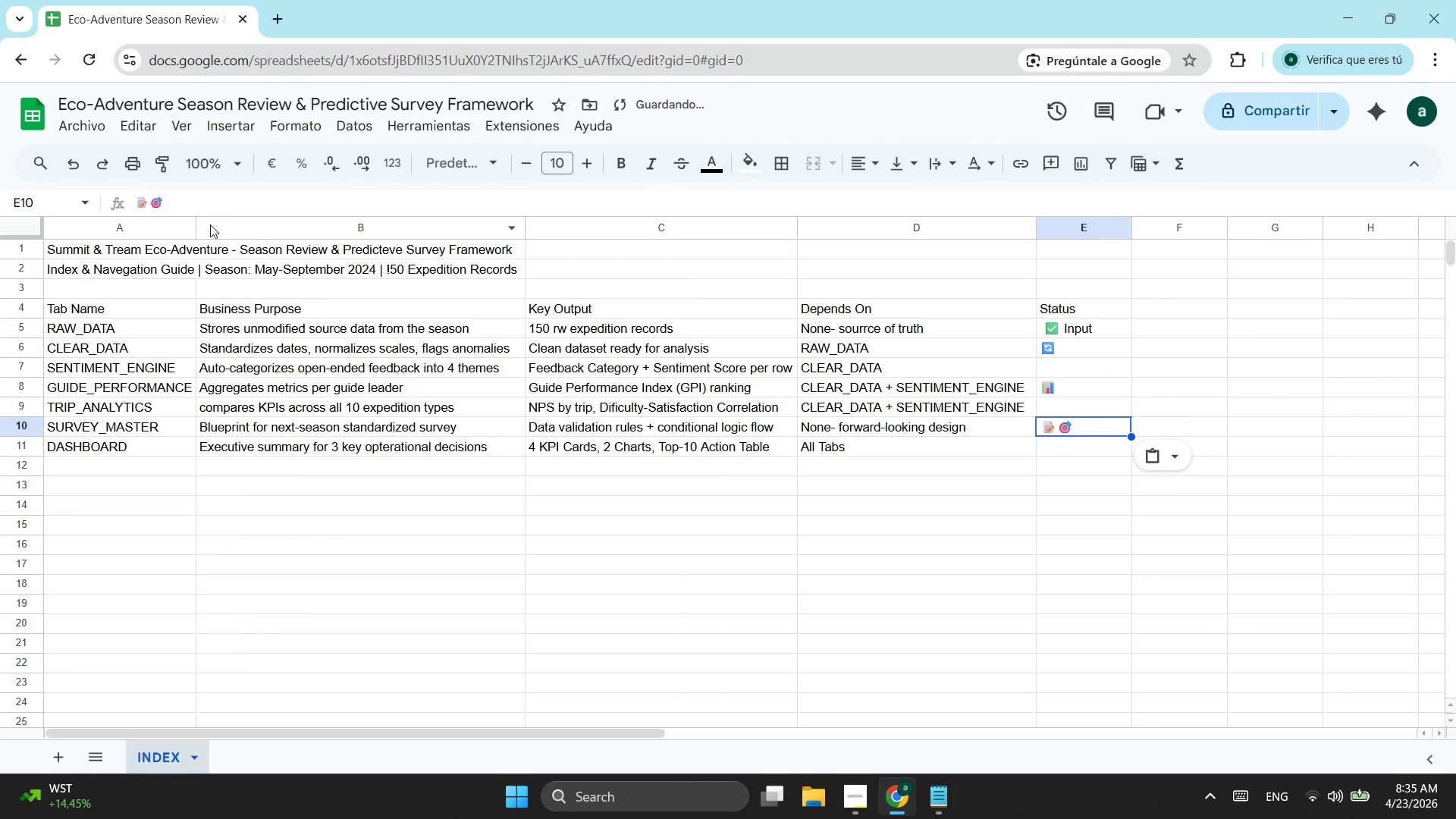 
left_click_drag(start_coordinate=[187, 206], to_coordinate=[149, 206])
 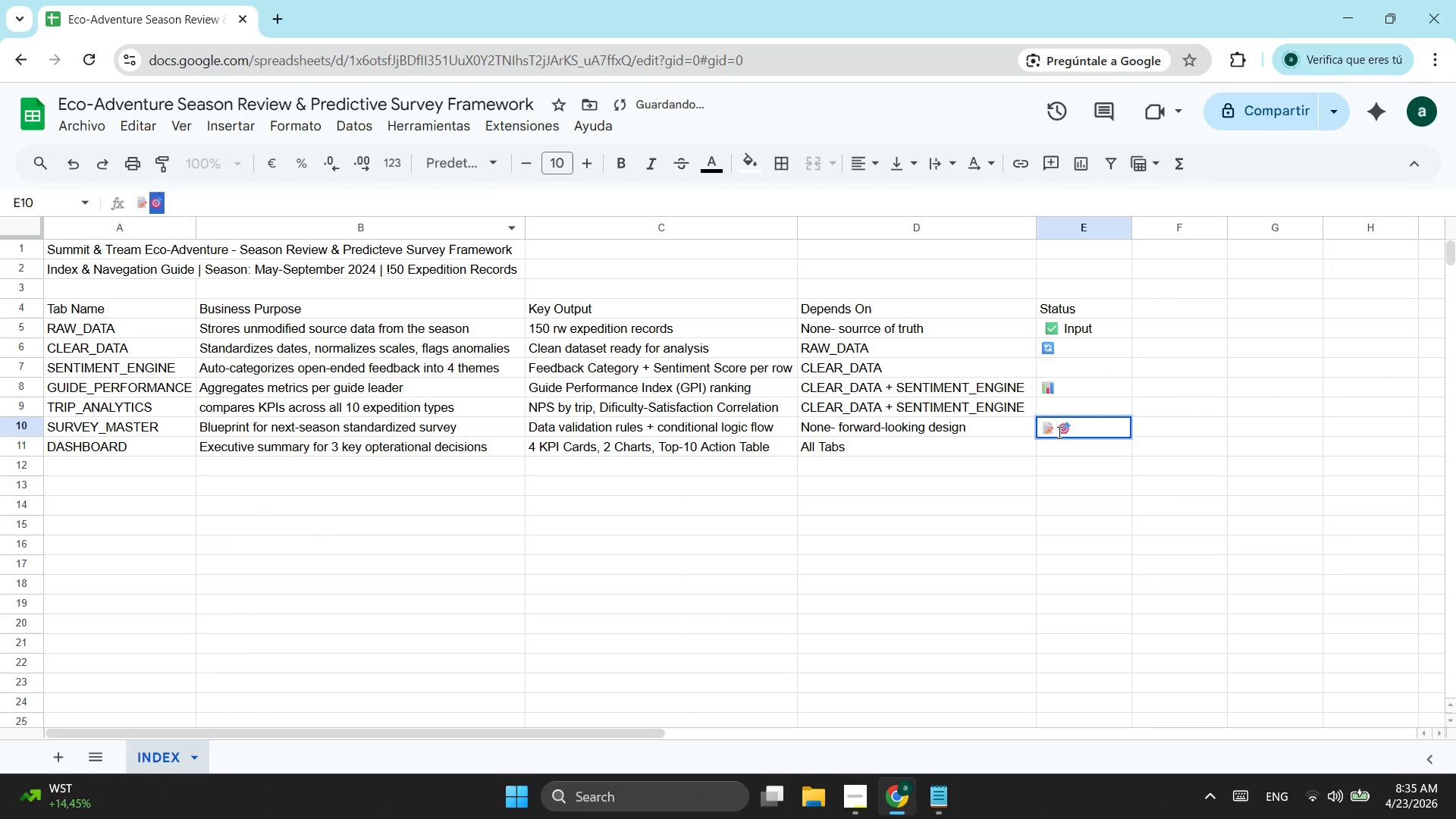 
key(Control+ControlLeft)
 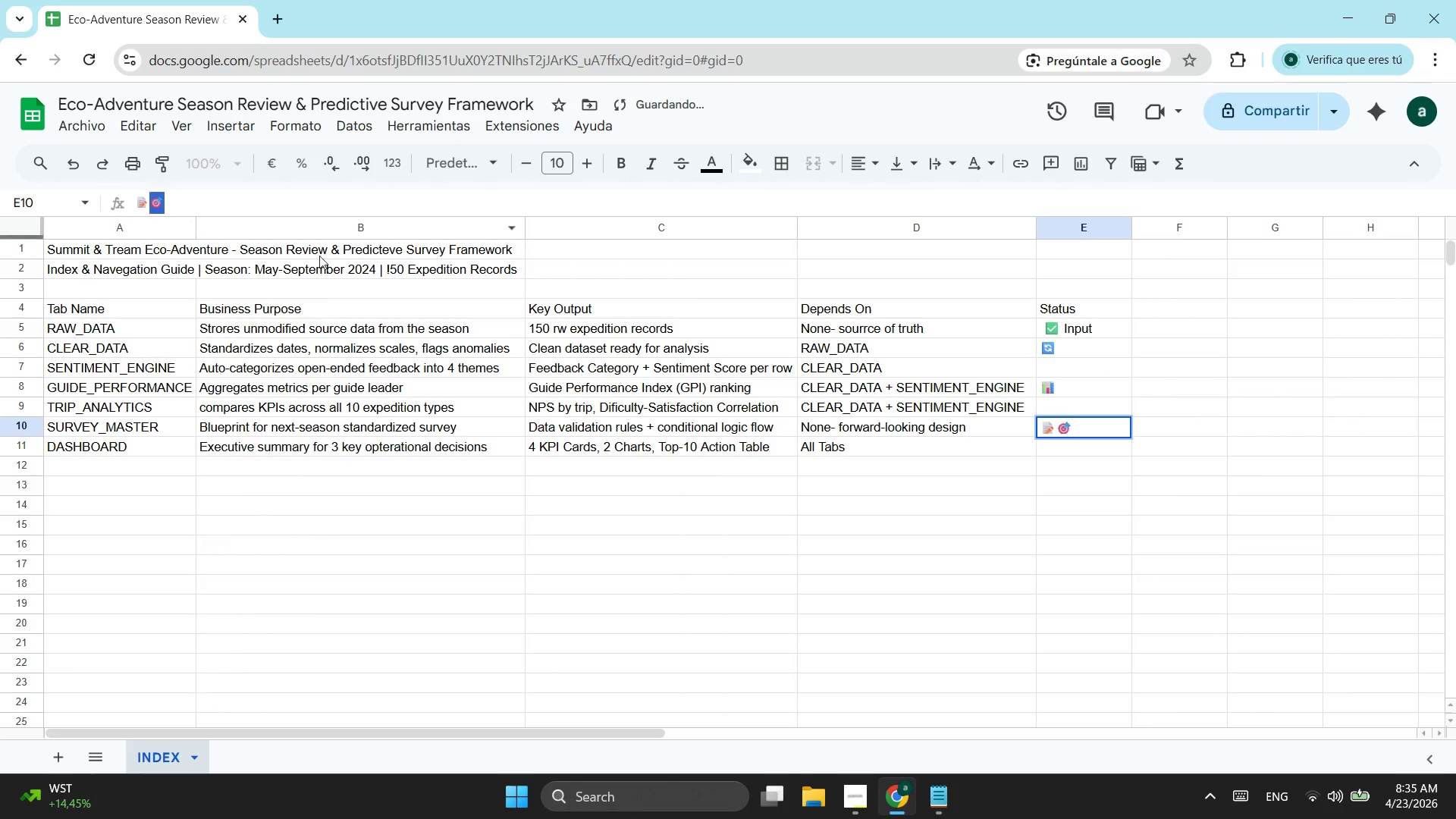 
key(Control+C)
 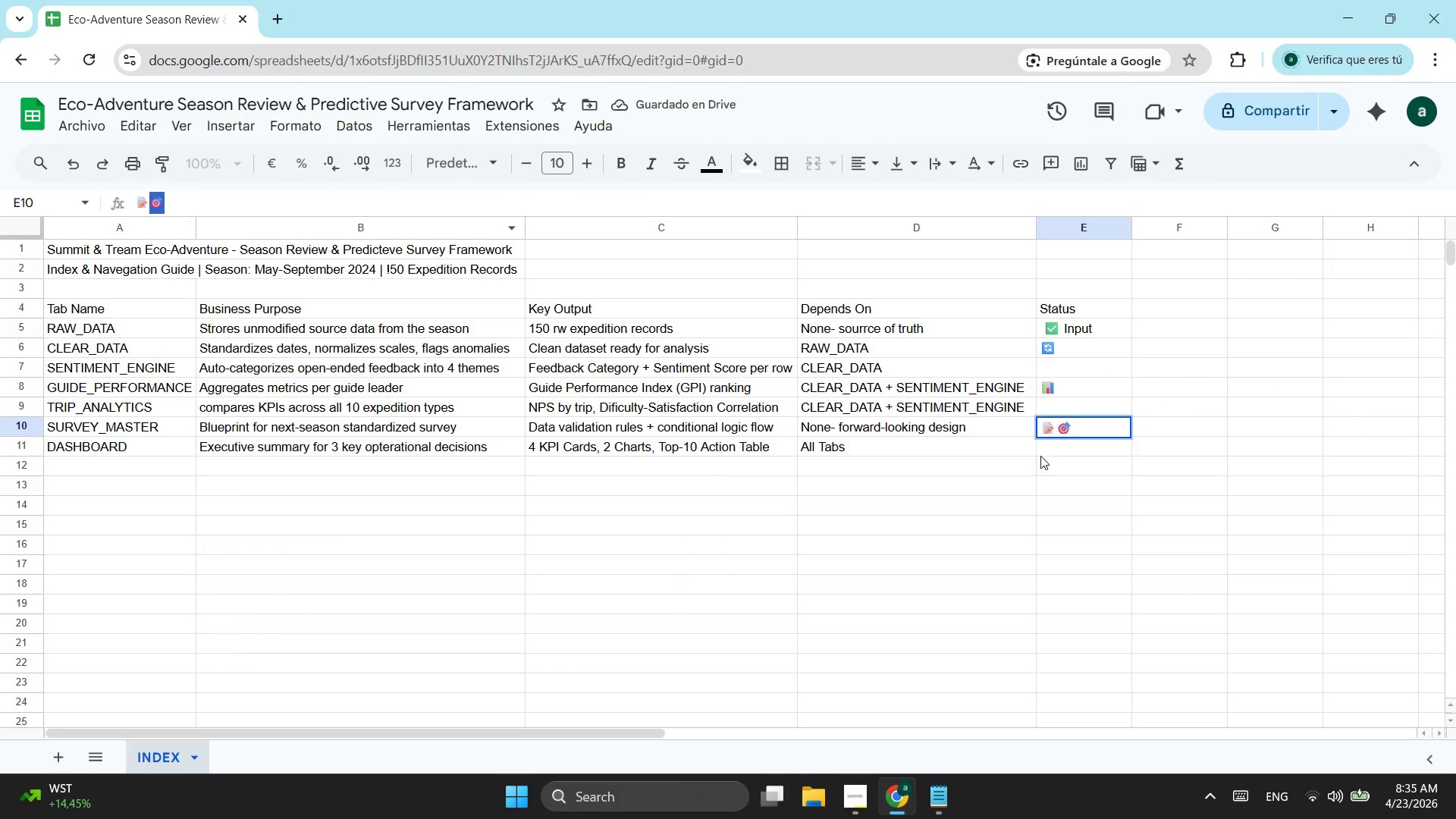 
left_click([1054, 450])
 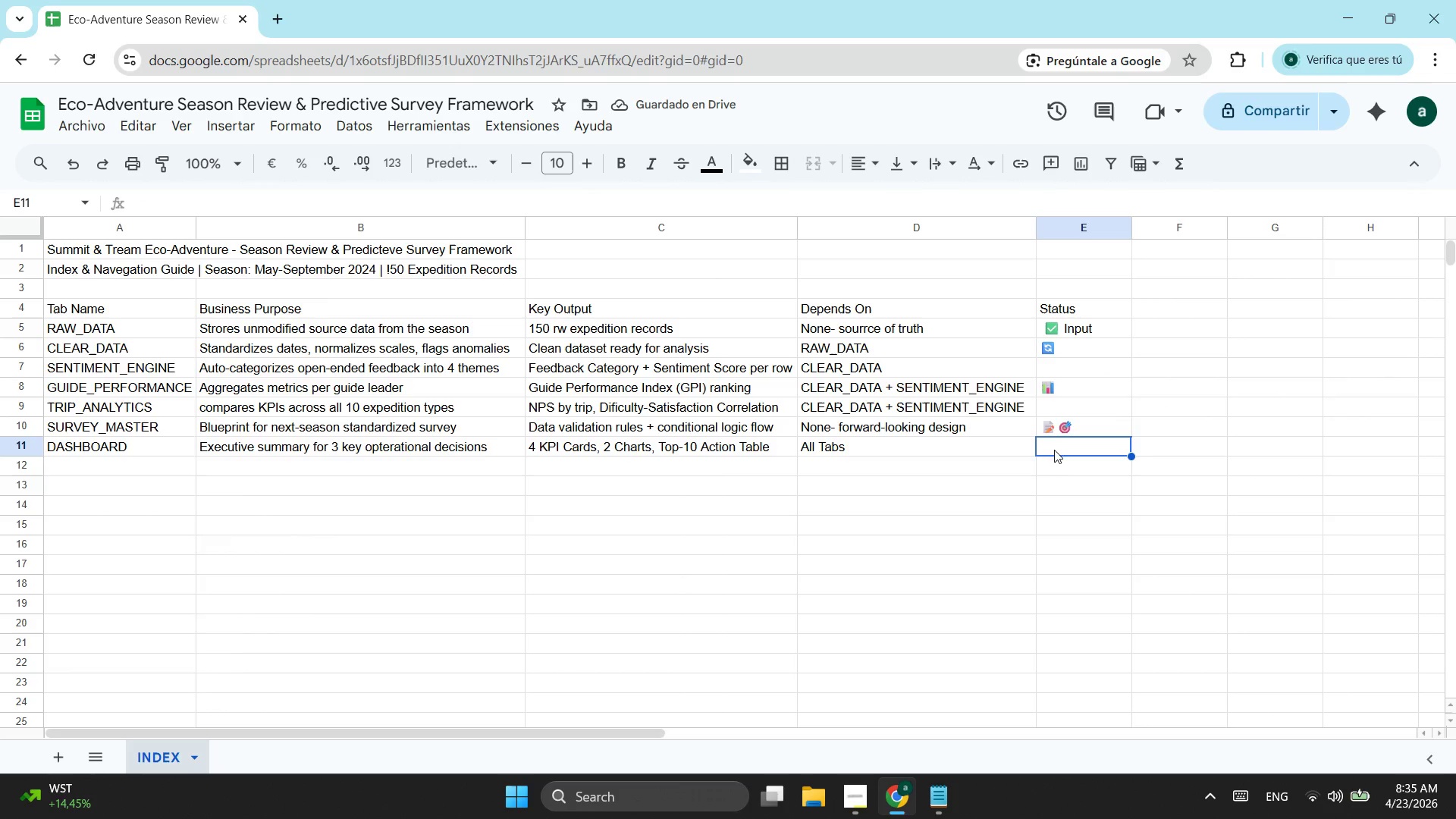 
key(Control+ControlLeft)
 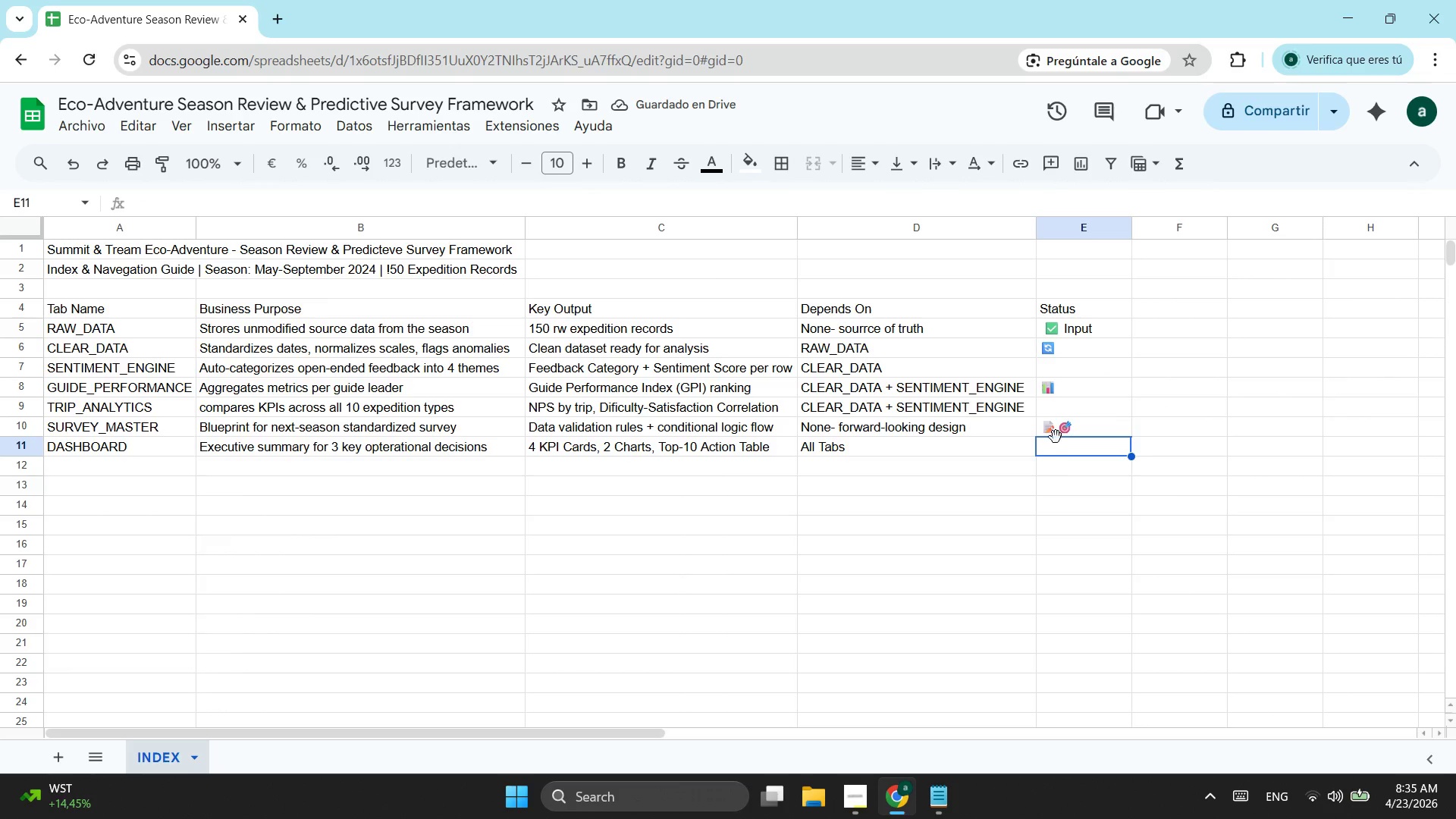 
key(Control+V)
 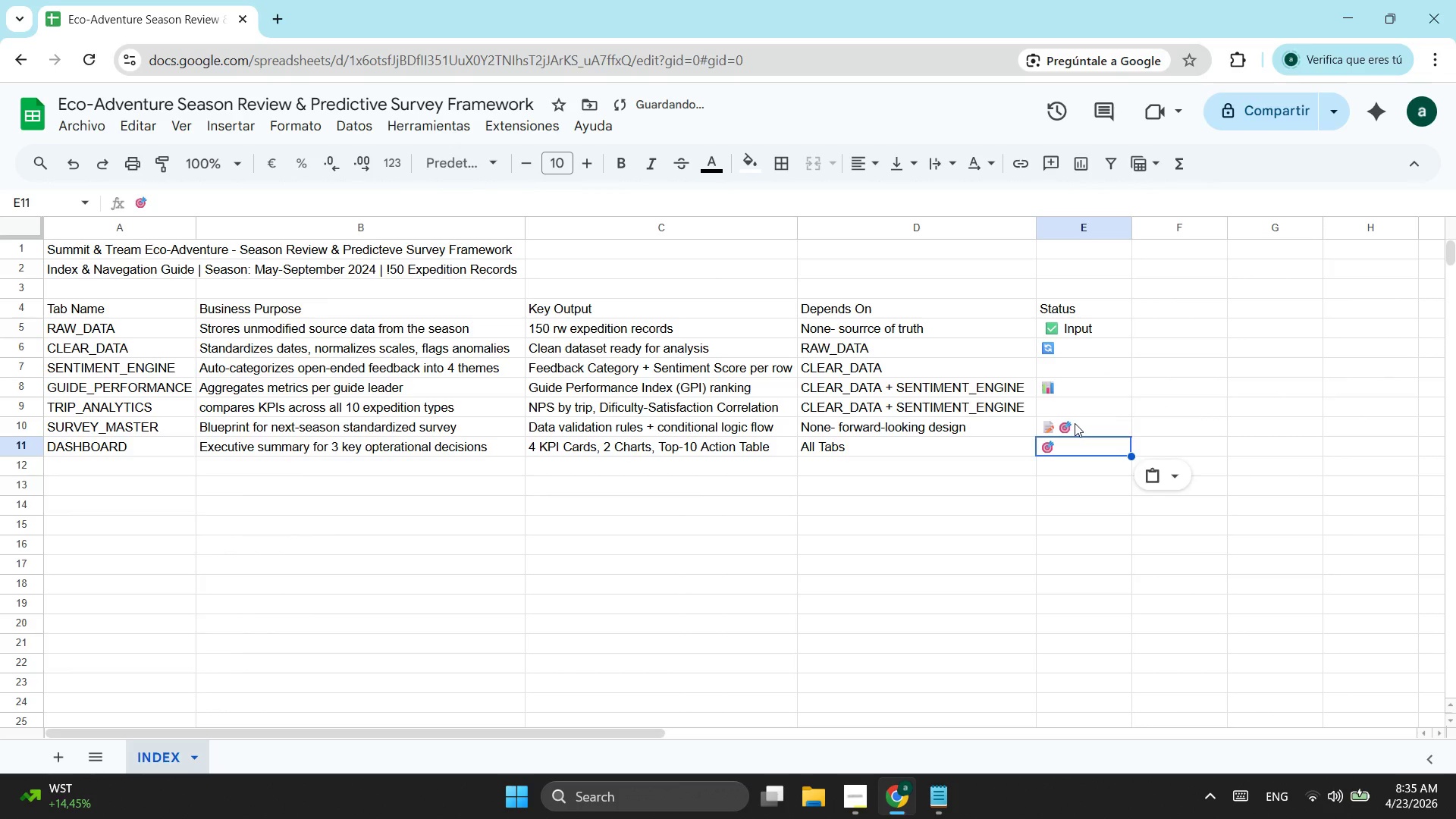 
left_click([1075, 423])
 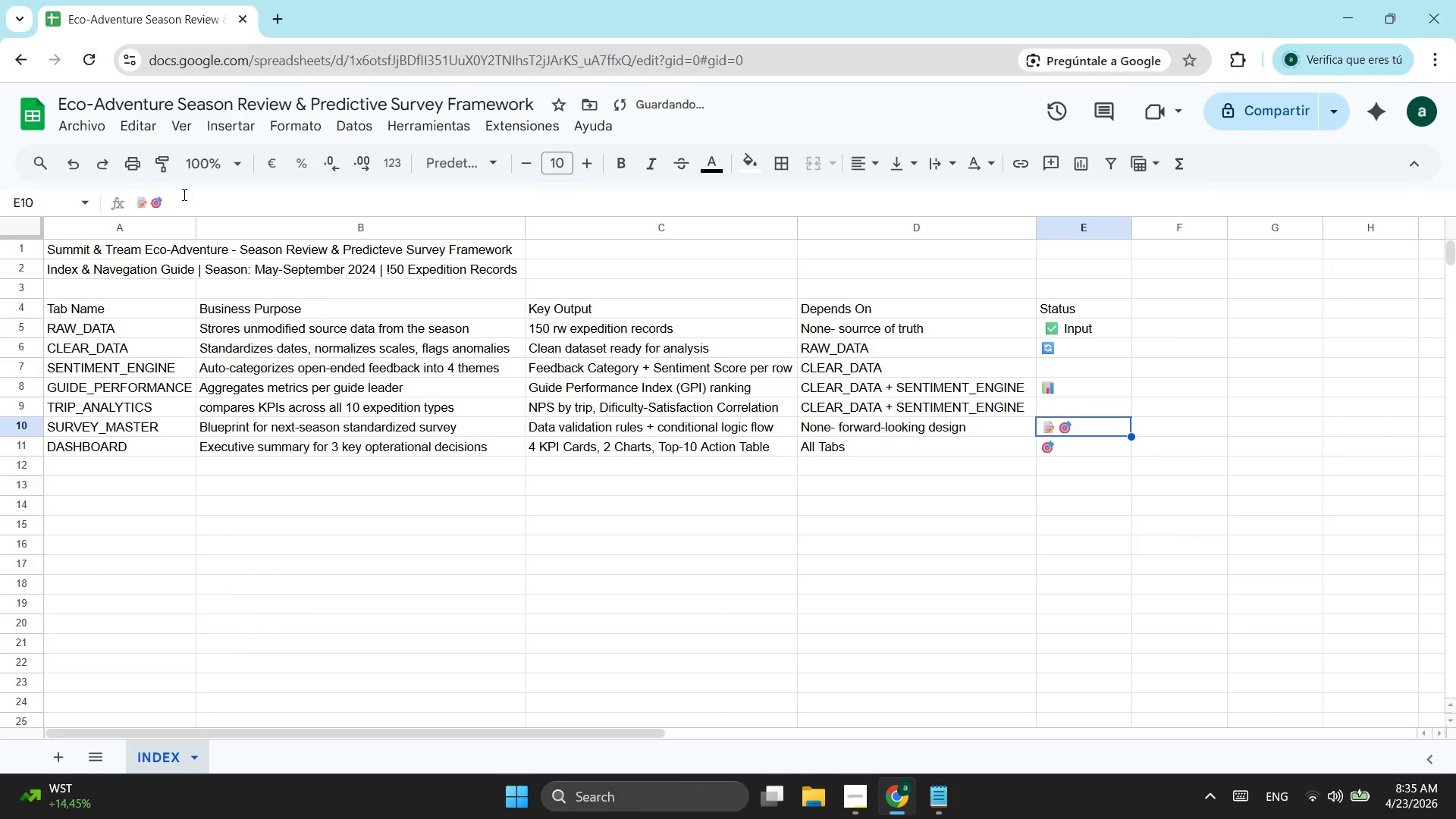 
left_click([182, 209])
 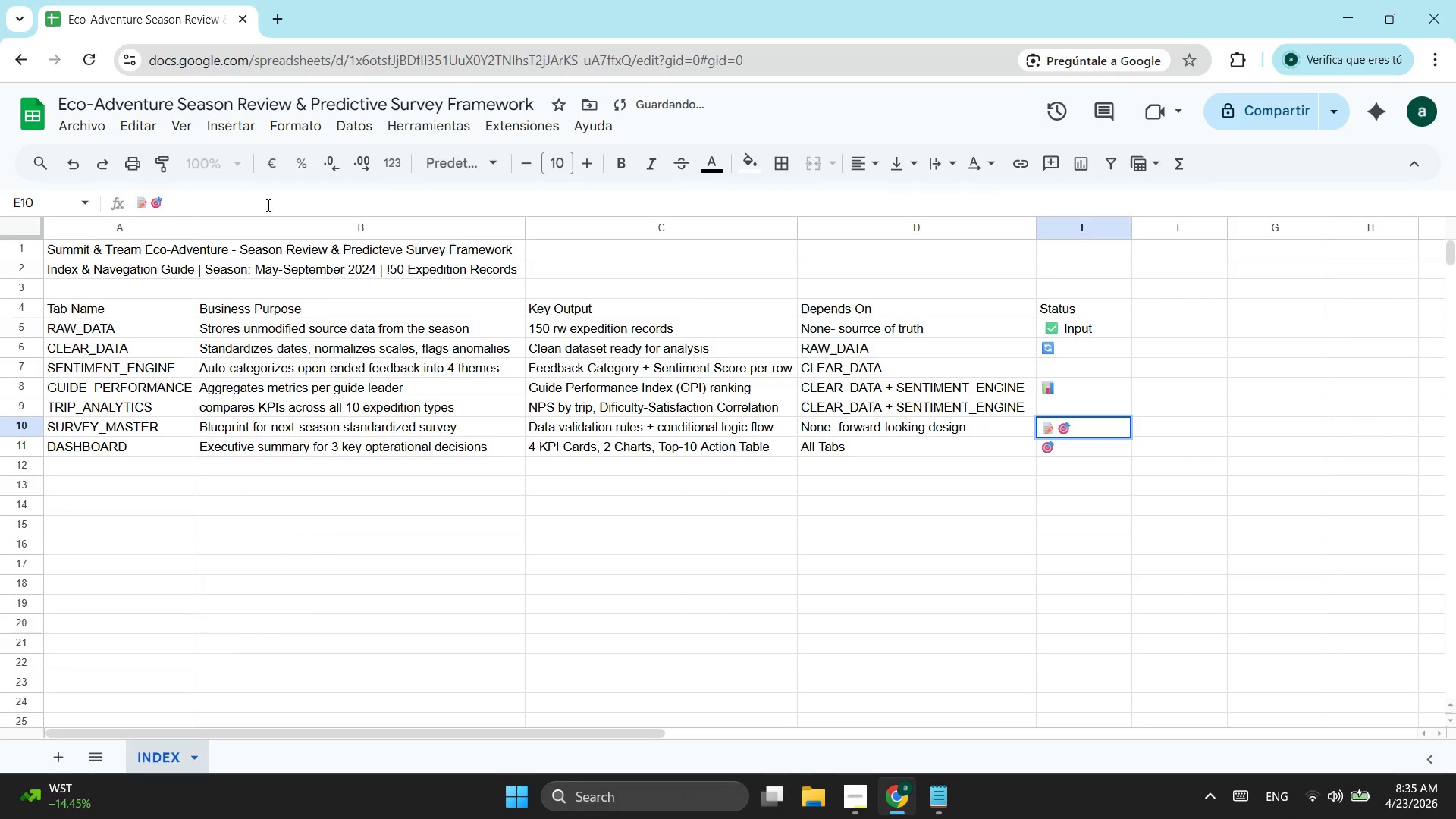 
key(Backspace)
 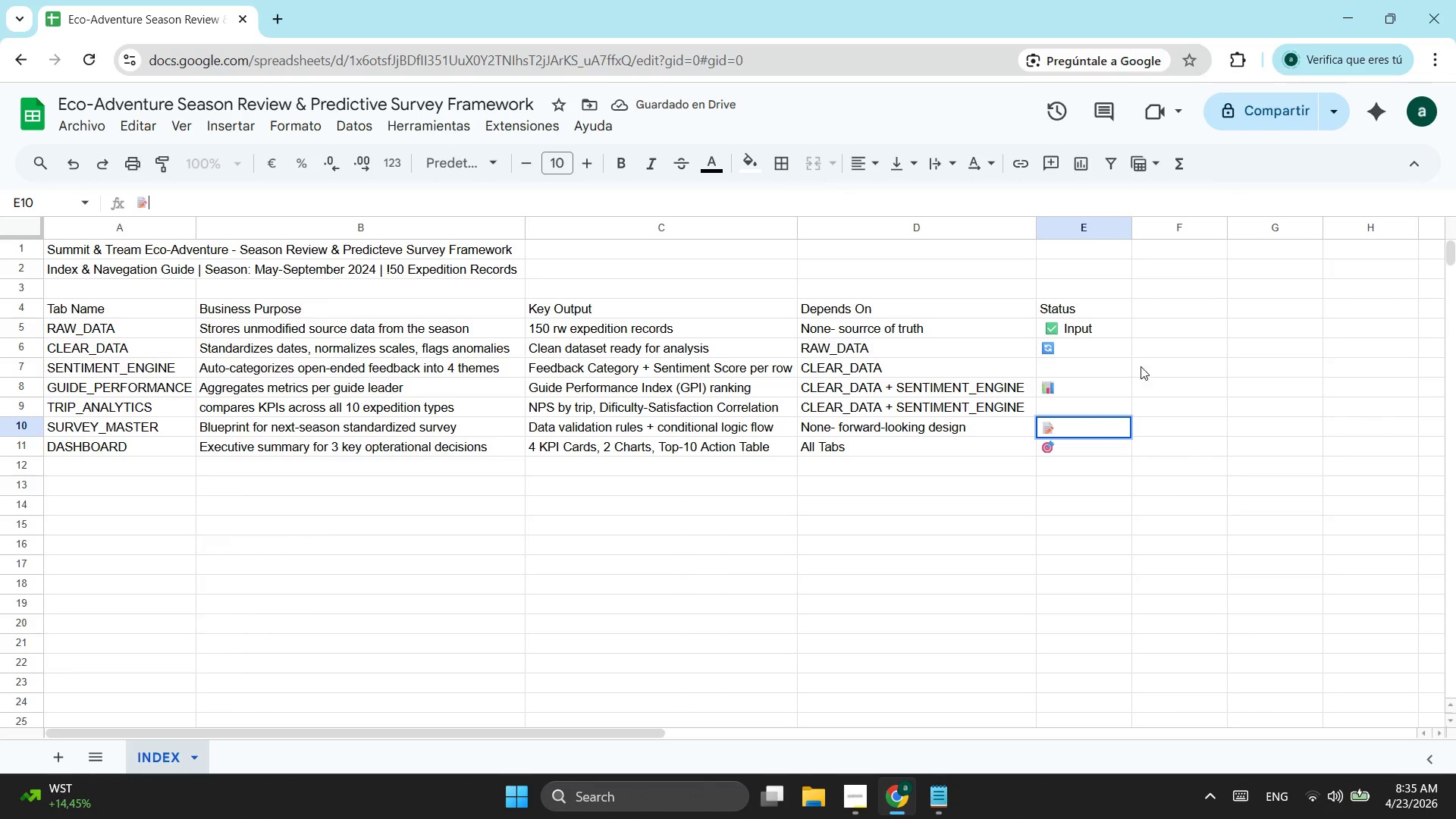 
left_click_drag(start_coordinate=[1112, 359], to_coordinate=[1105, 359])
 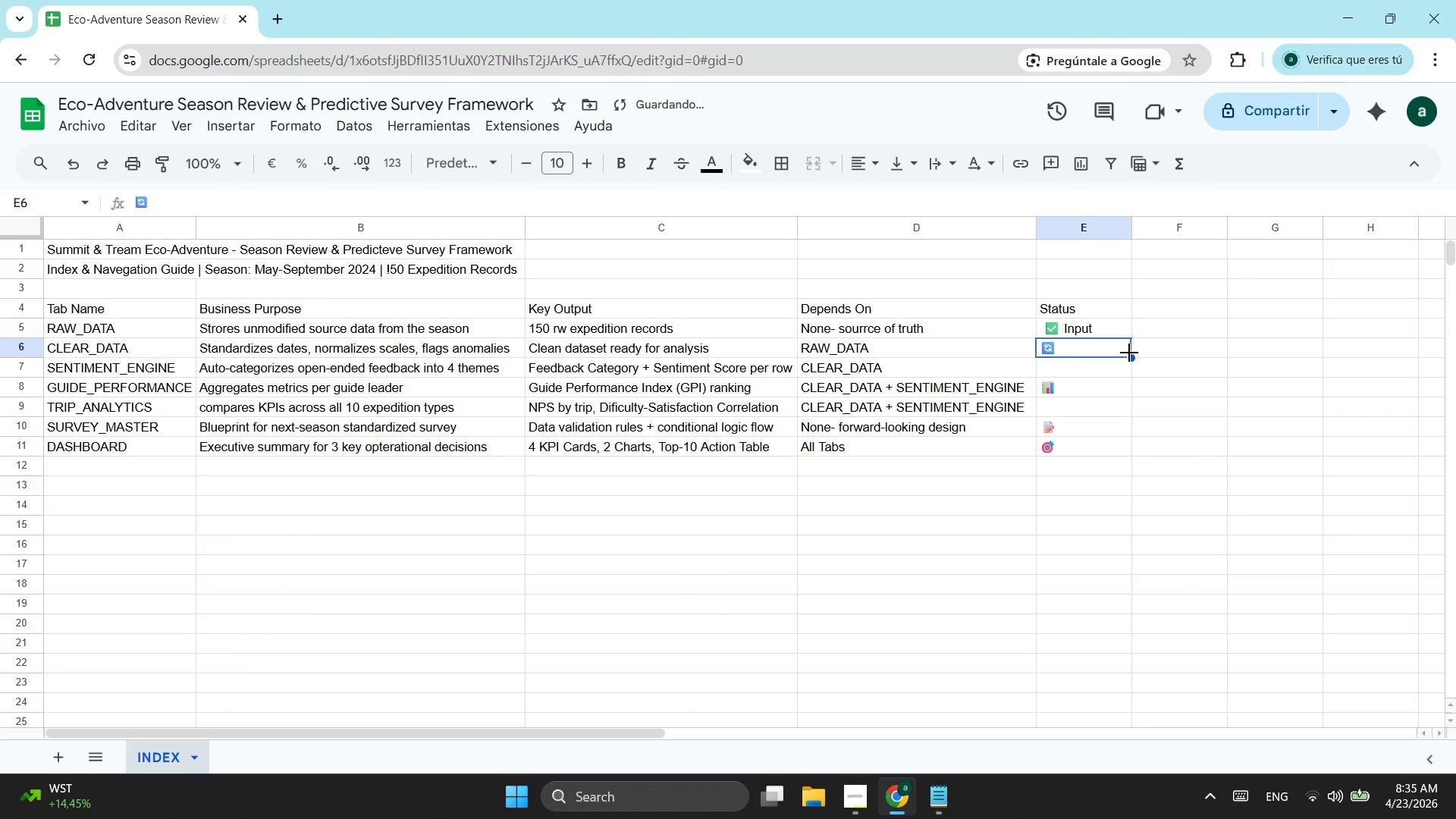 
left_click_drag(start_coordinate=[1132, 355], to_coordinate=[1132, 365])
 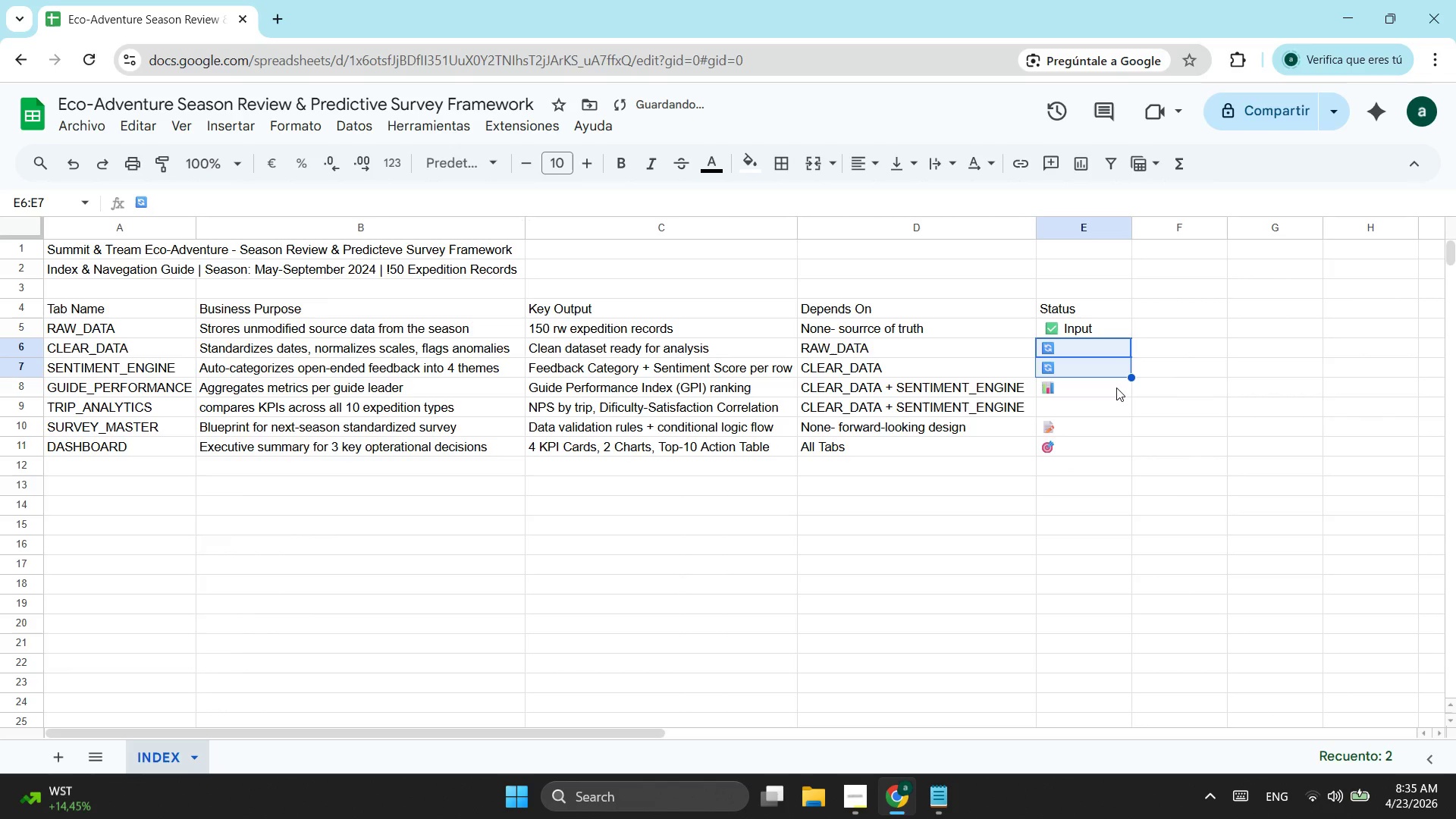 
left_click([1116, 388])
 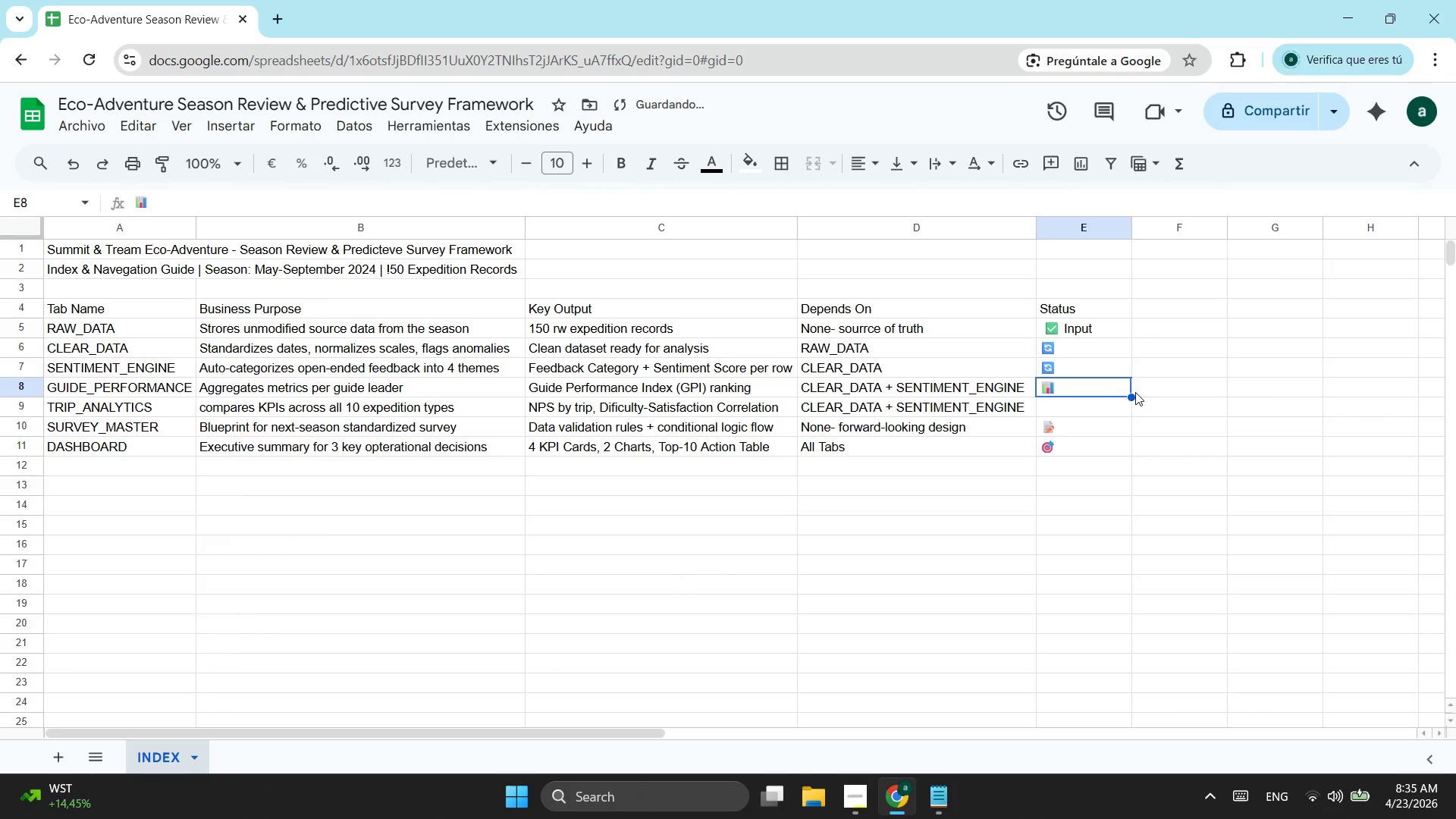 
left_click_drag(start_coordinate=[1133, 396], to_coordinate=[1133, 407])
 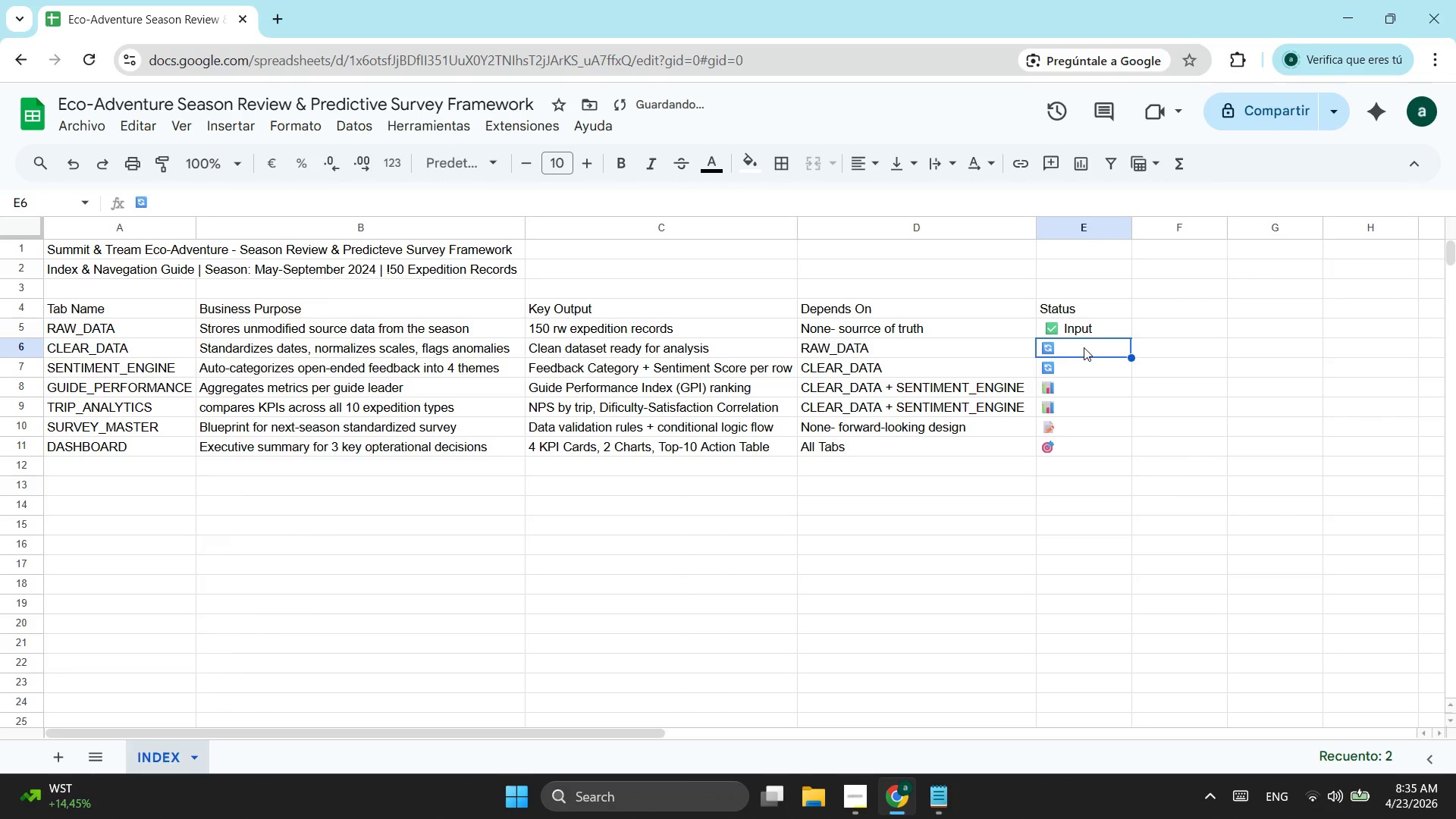 
double_click([1084, 347])
 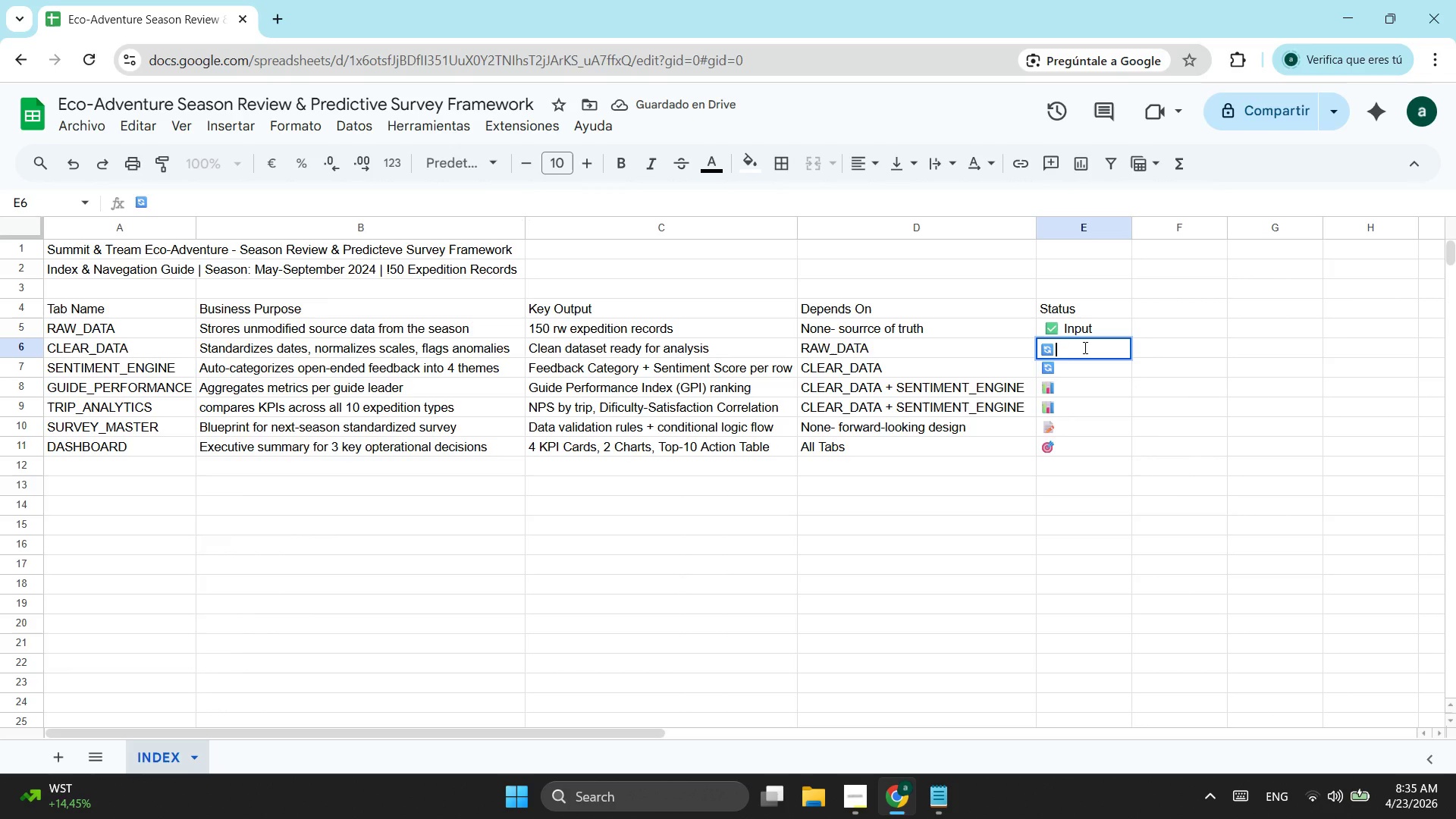 
type(DE)
key(Backspace)
type(e)
key(Backspace)
key(Backspace)
type( Derived)
 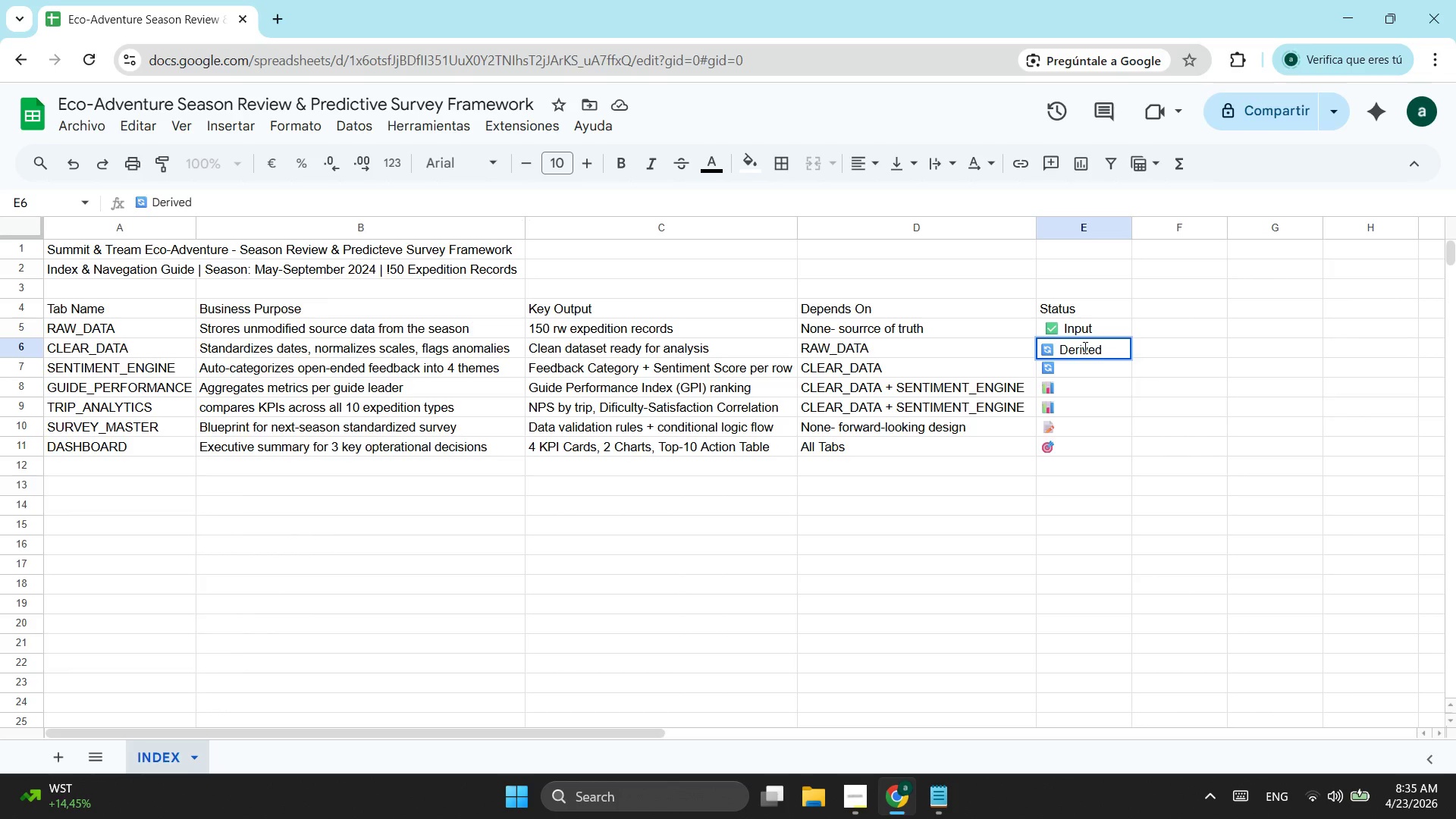 
key(Enter)
 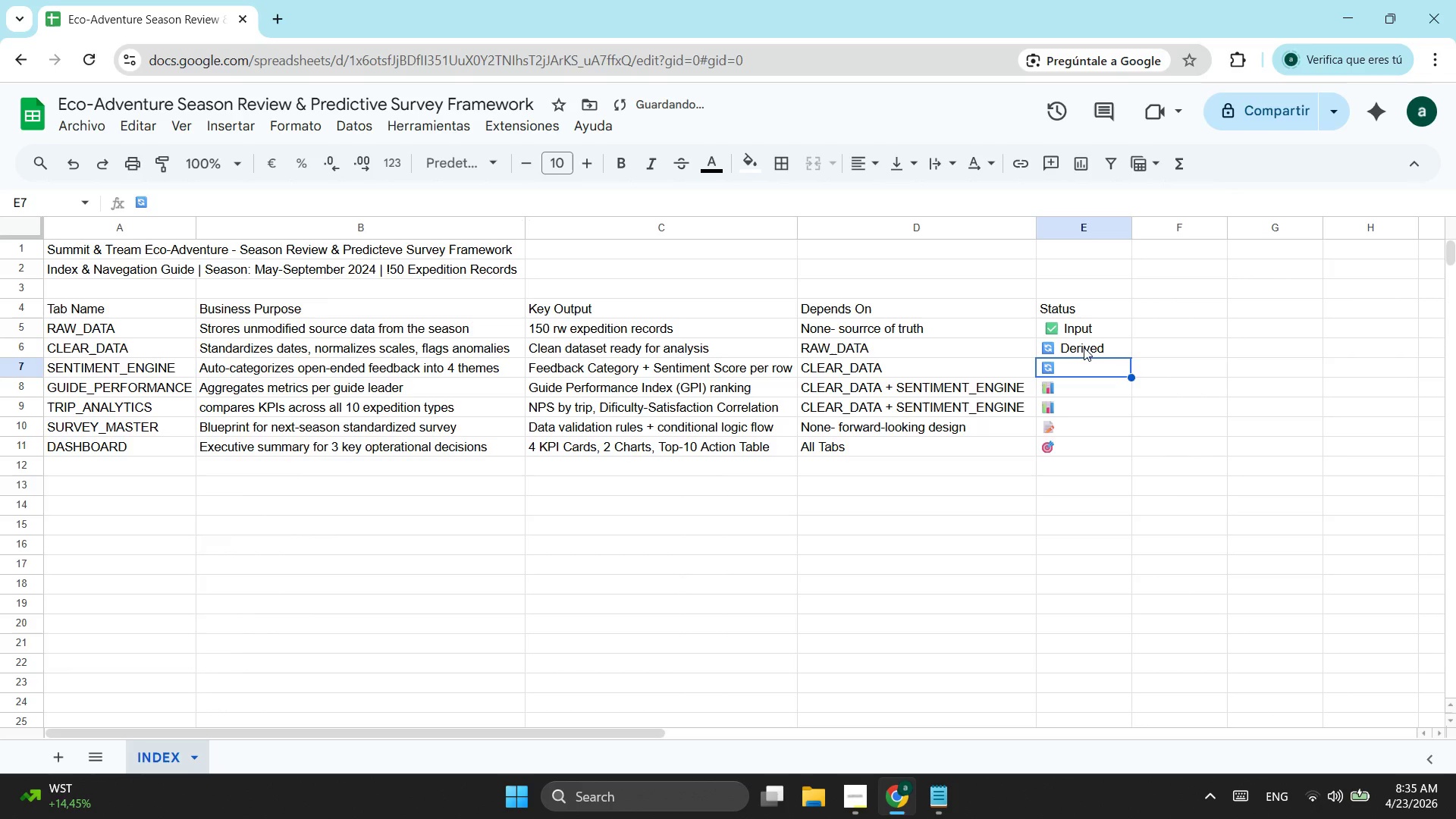 
key(Enter)
 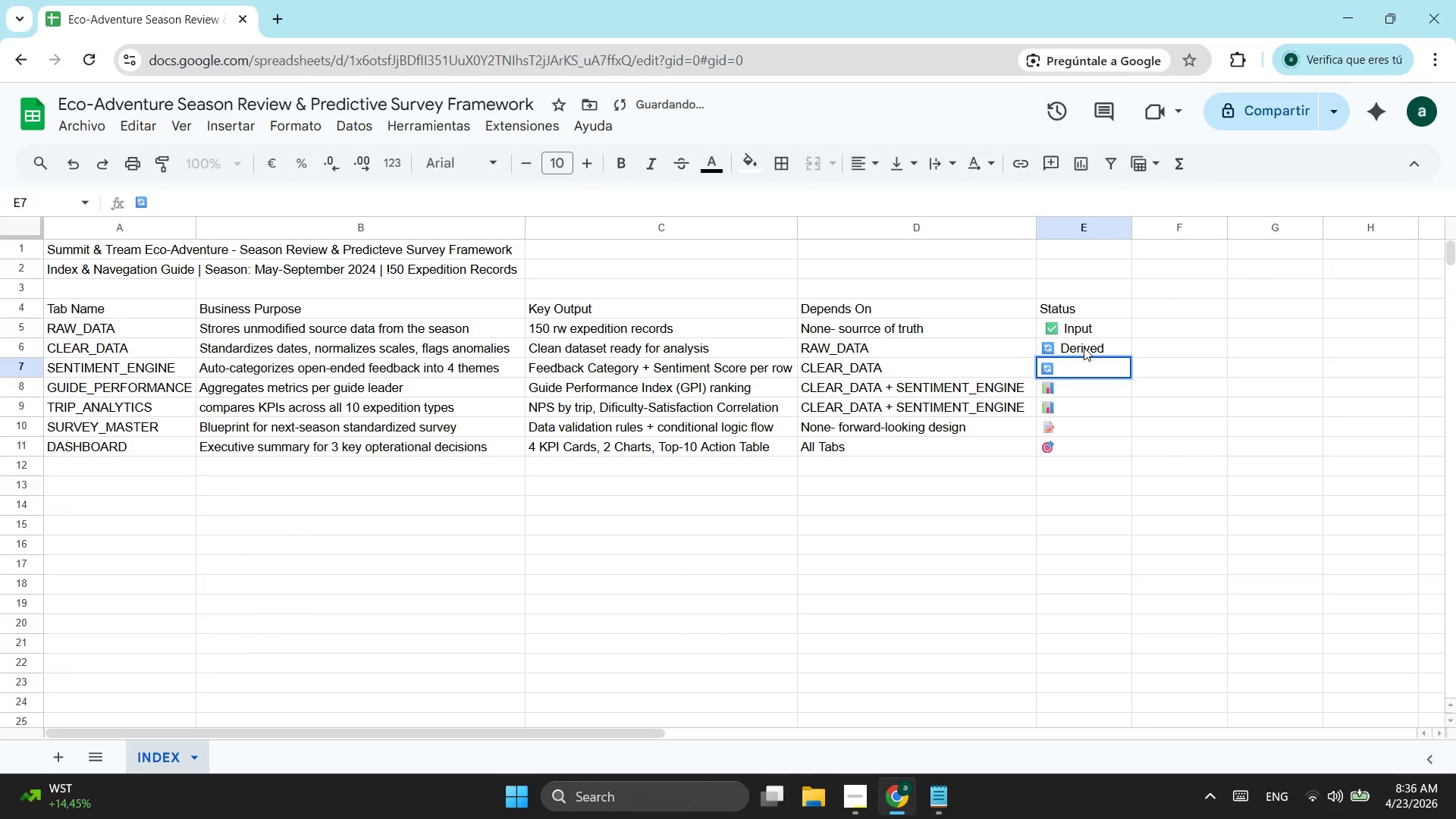 
type(Derived)
 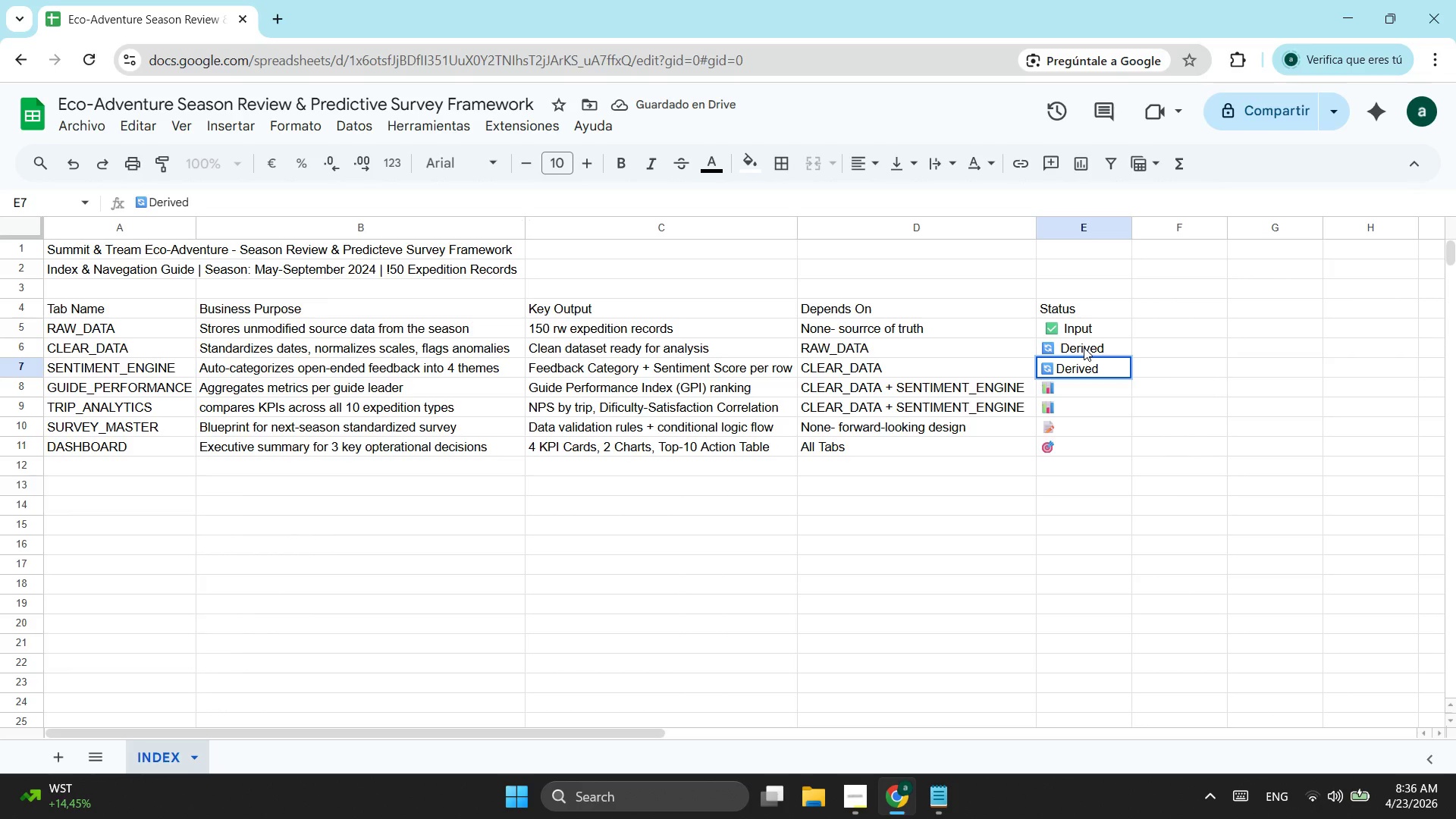 
key(Enter)
 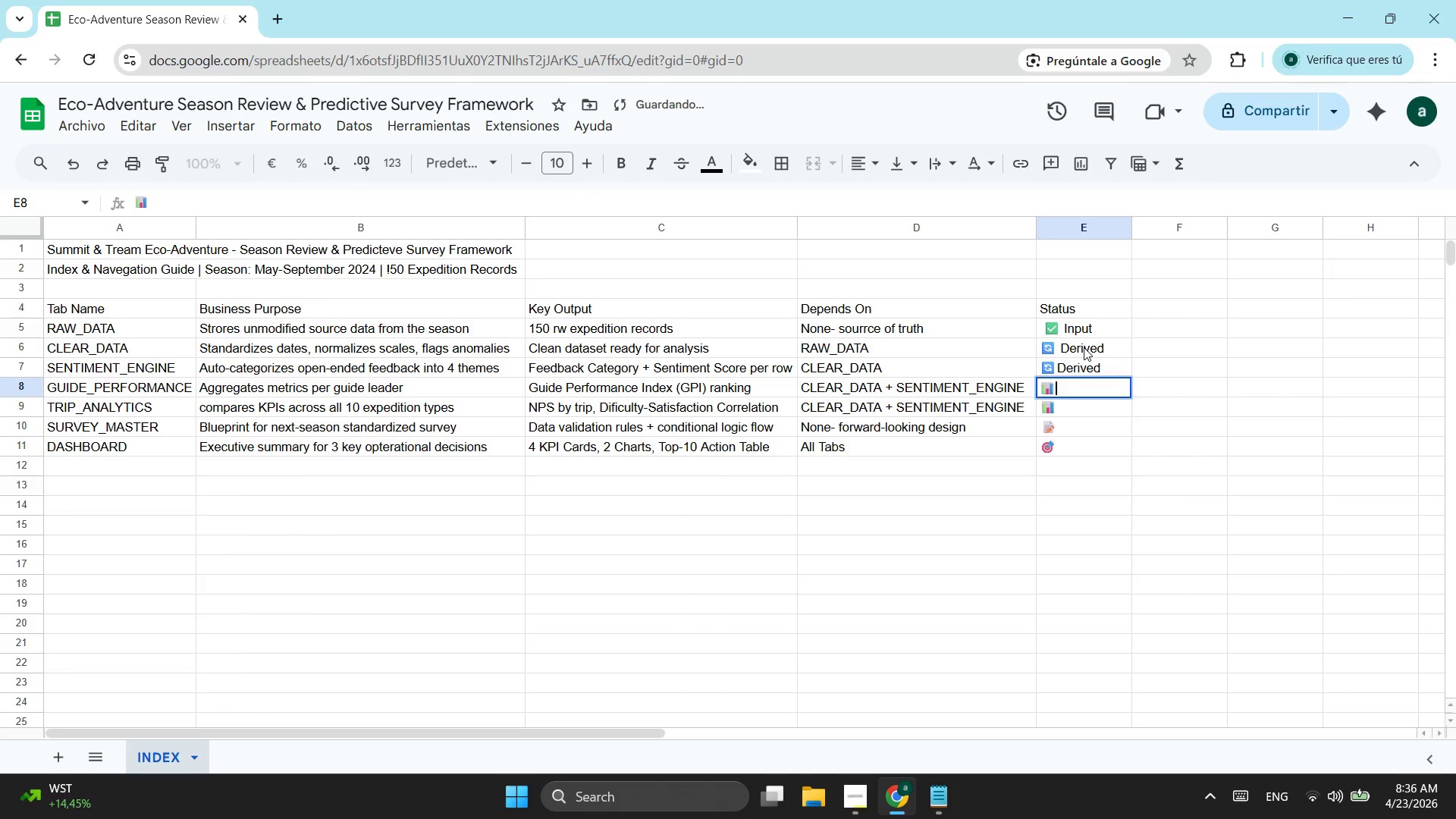 
key(Enter)
 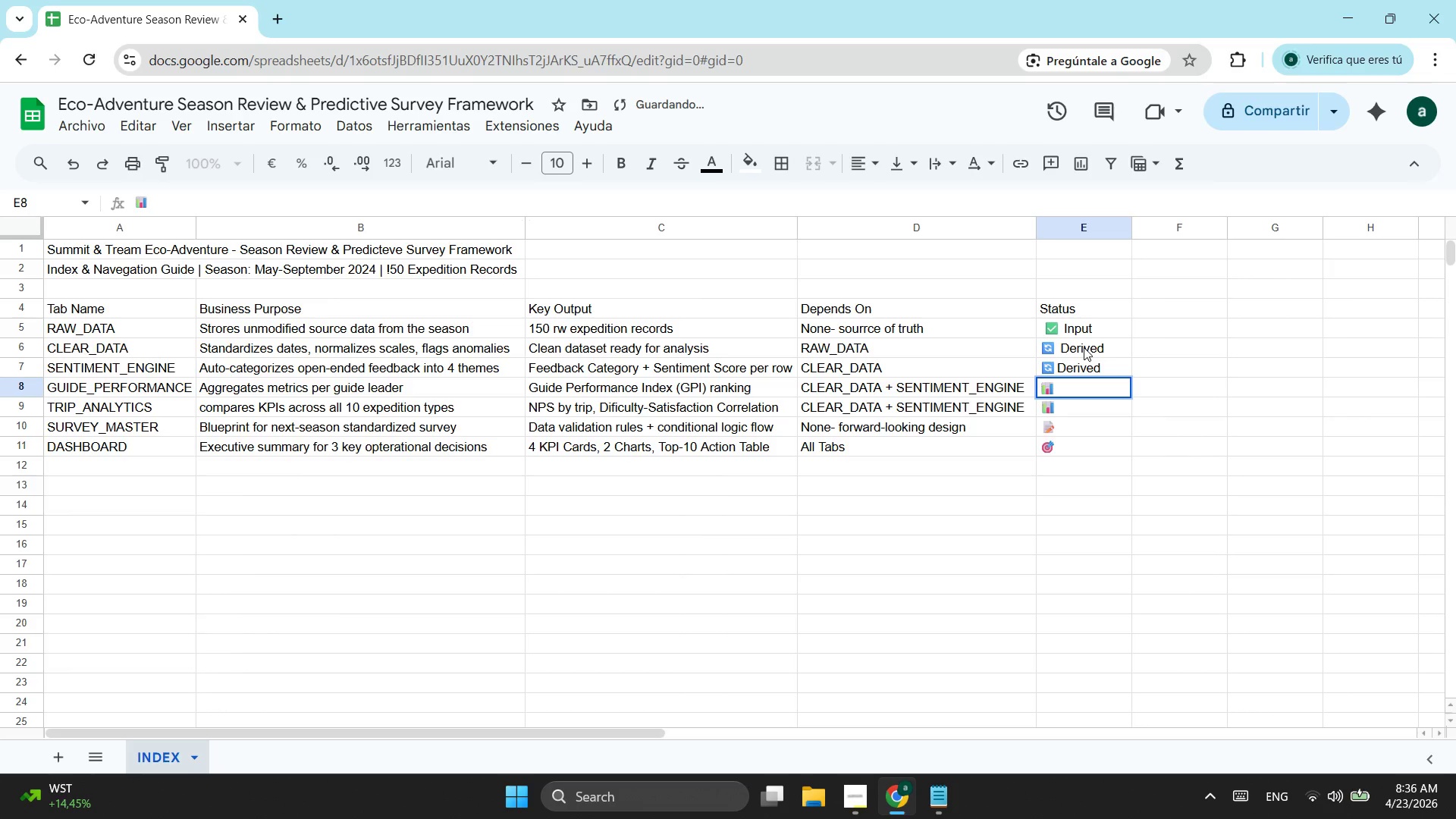 
type(Analytical)
 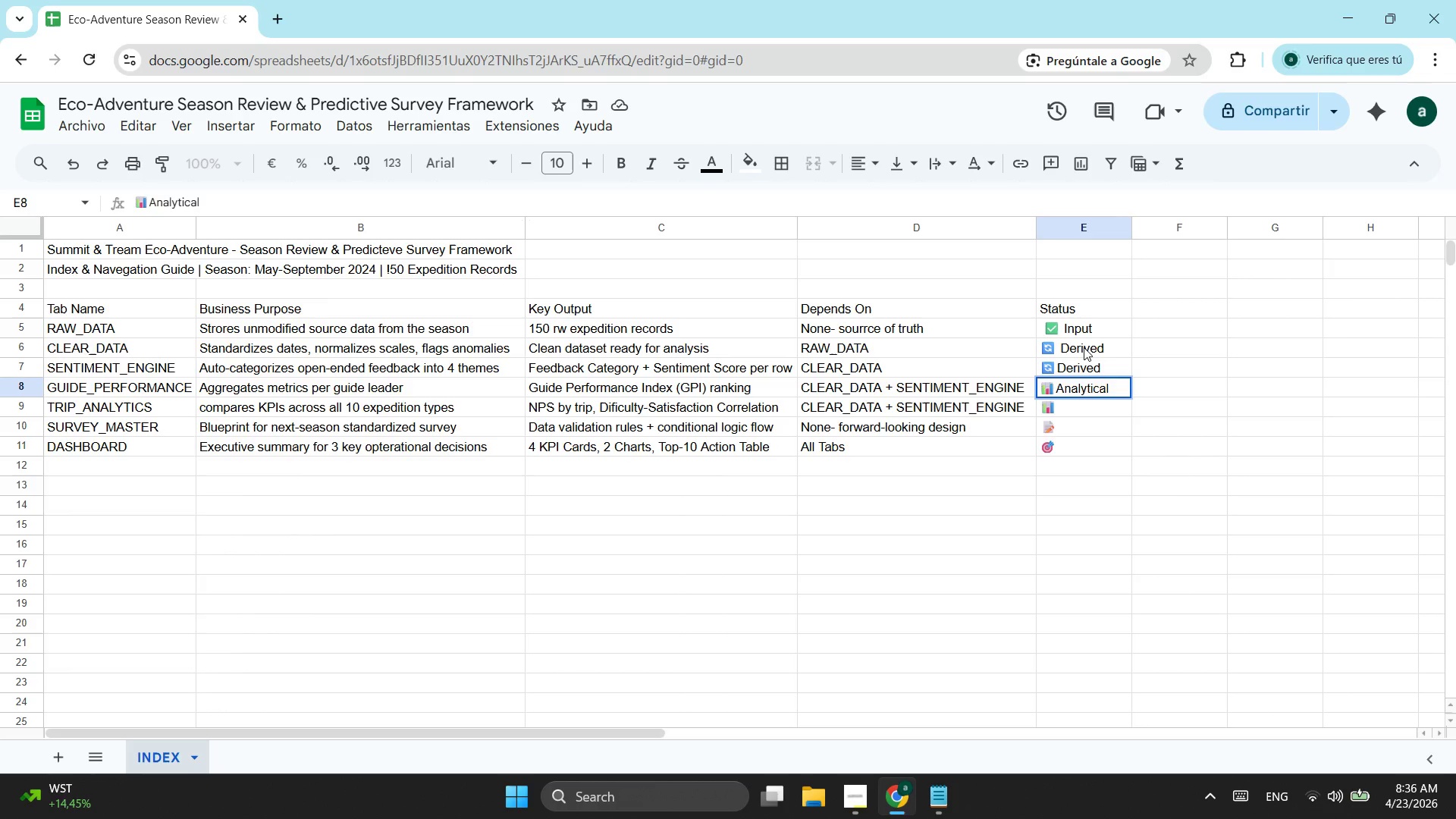 
key(Enter)
 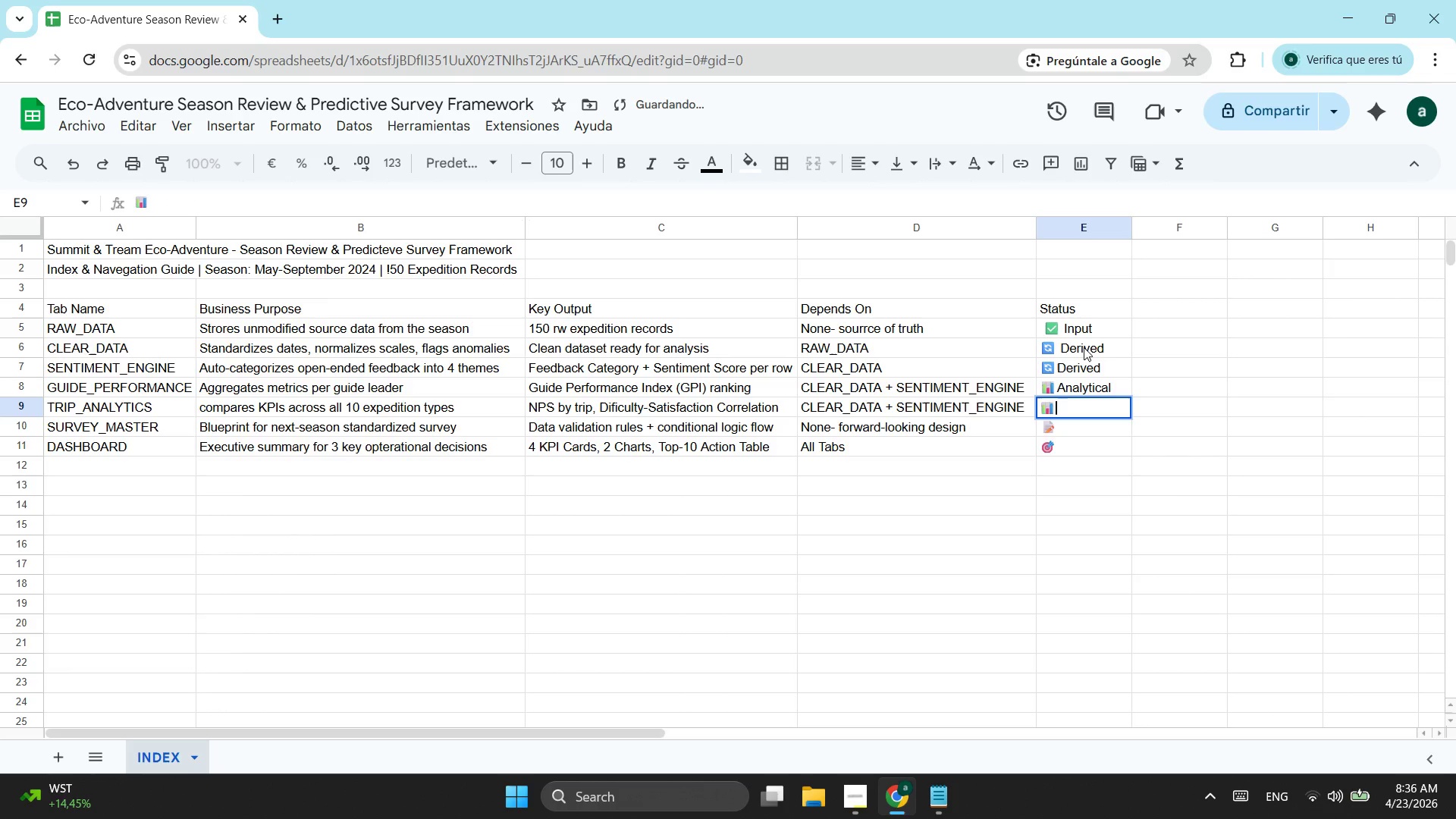 
key(Enter)
 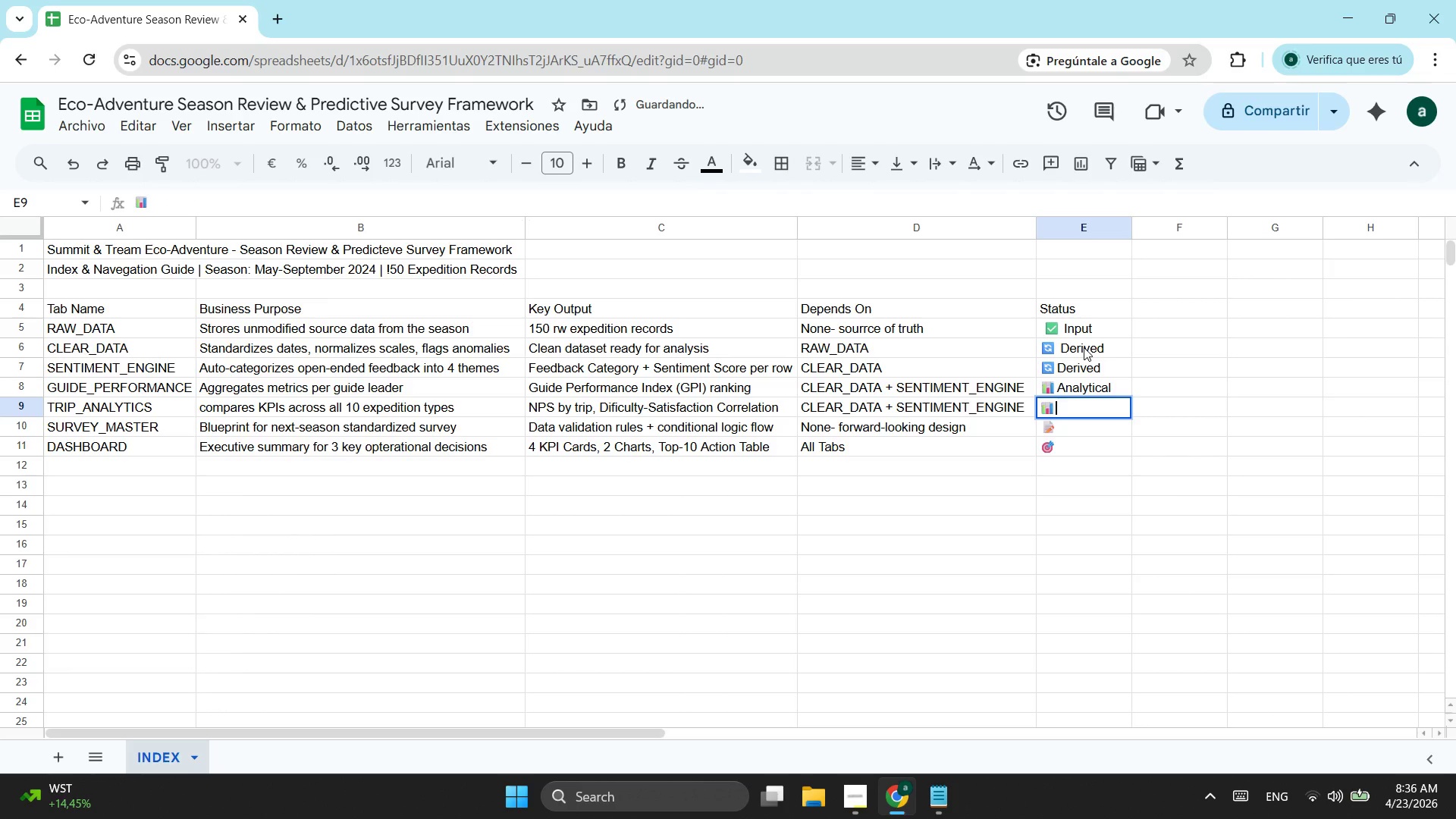 
type( Analytical)
 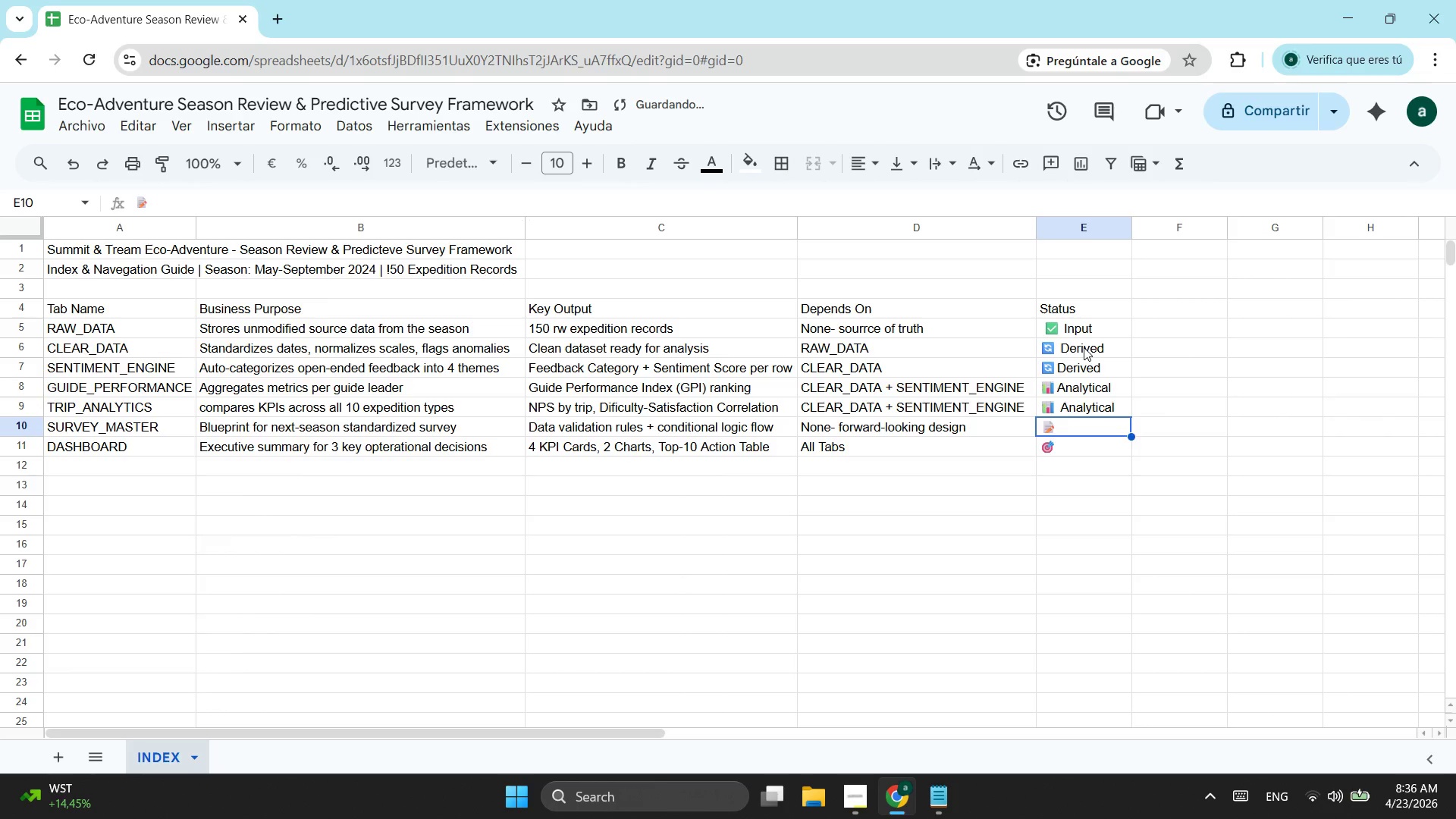 
 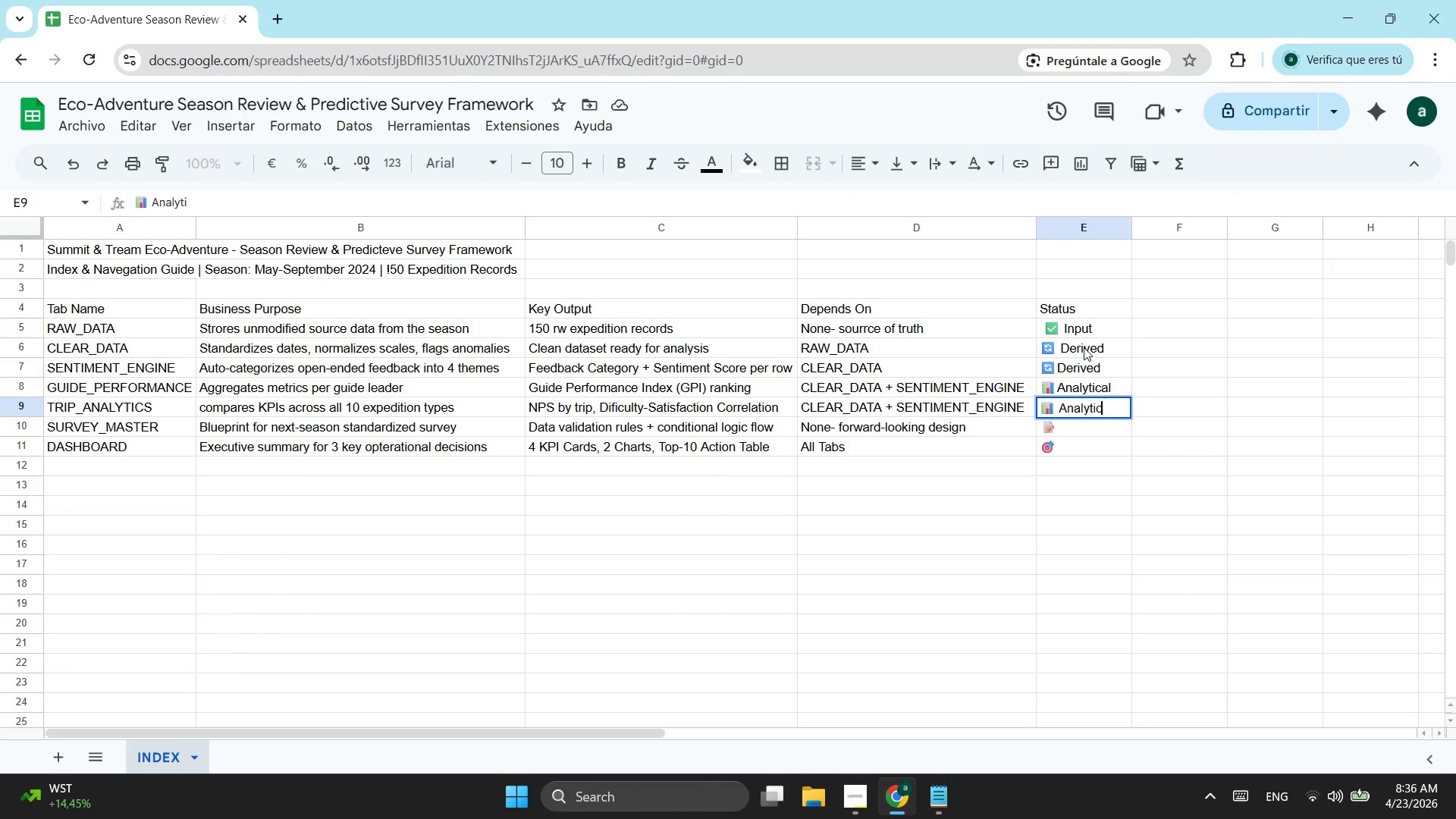 
key(Enter)
 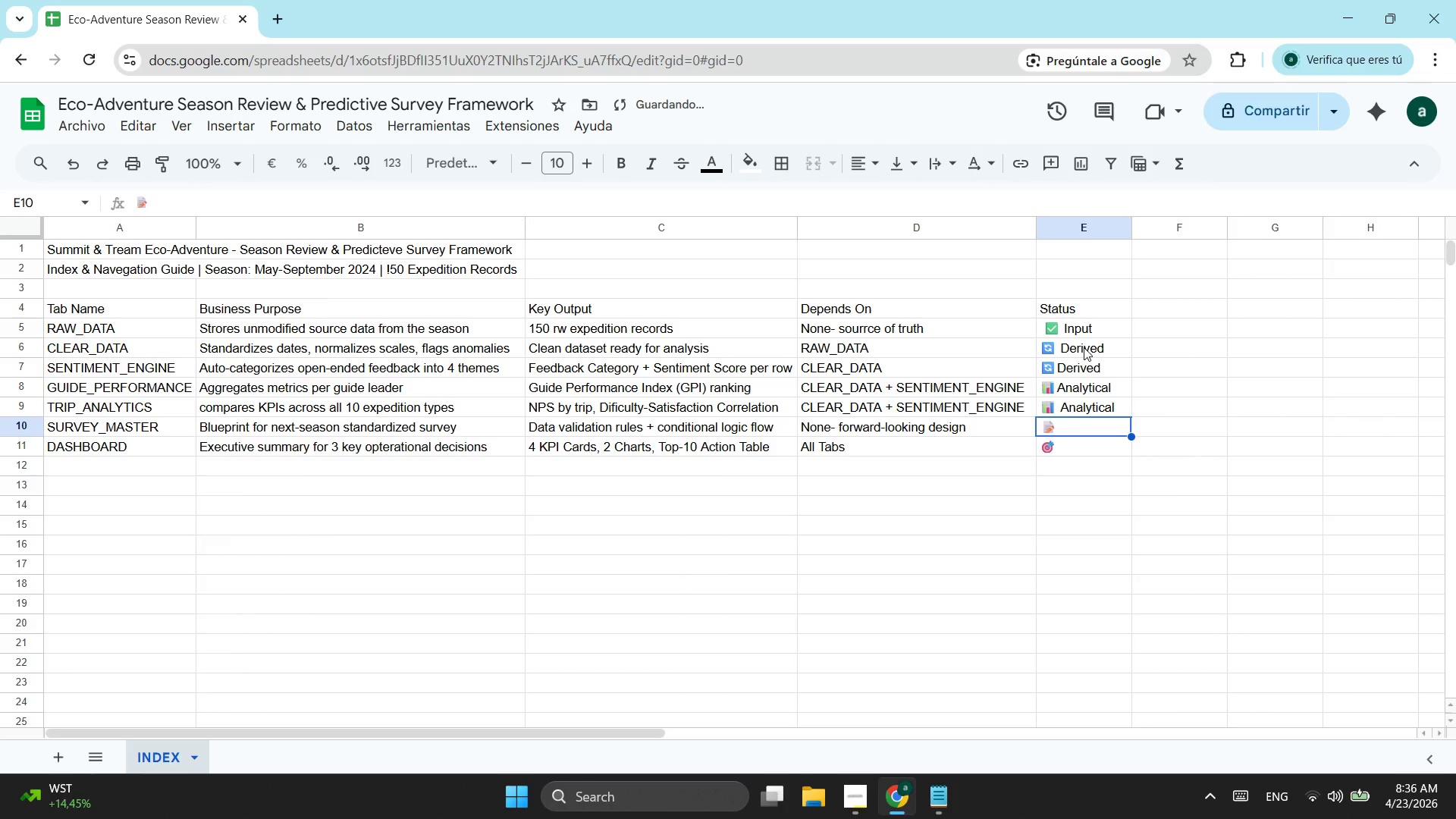 
key(Enter)
 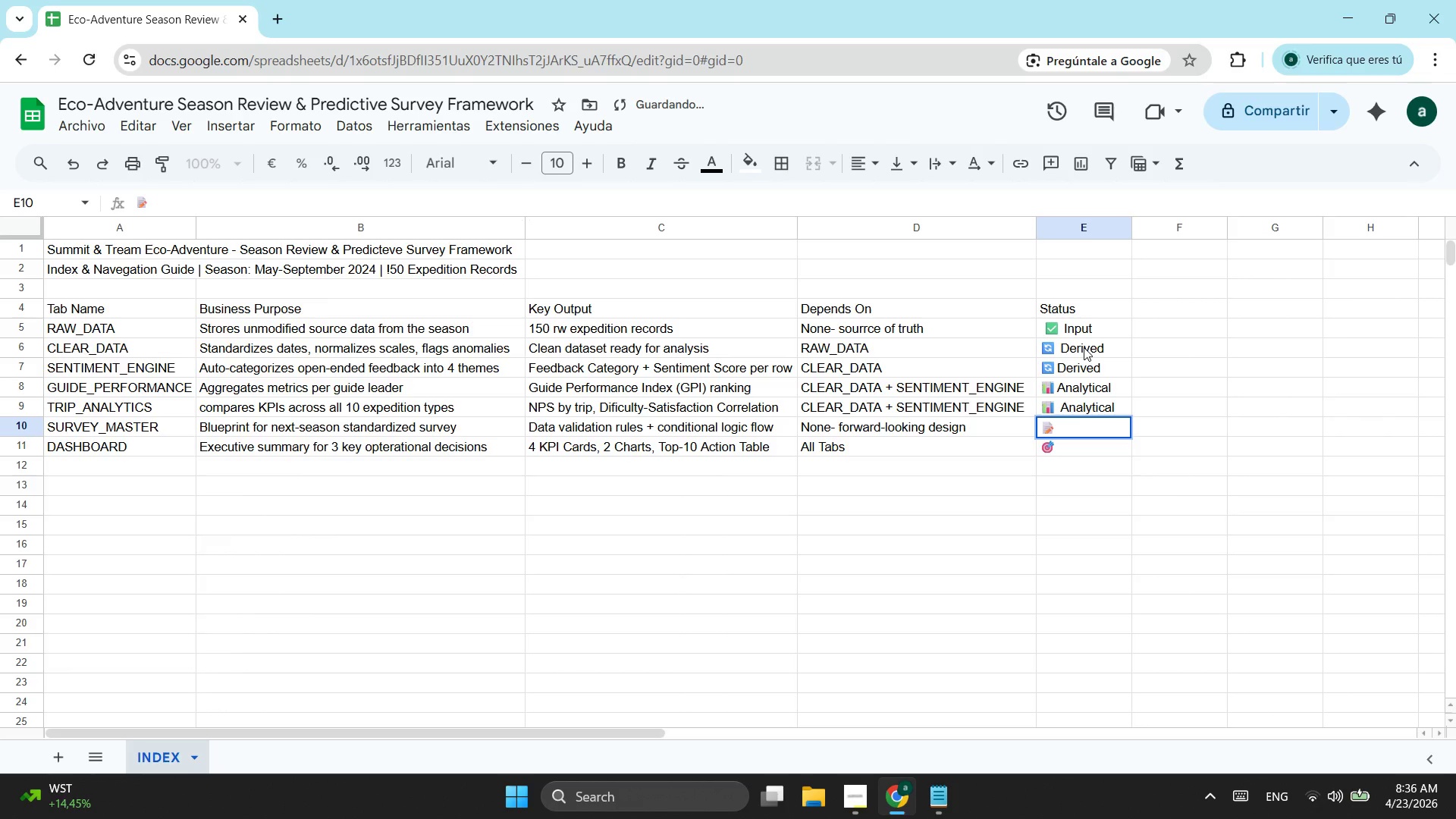 
hold_key(key=ShiftLeft, duration=0.41)
 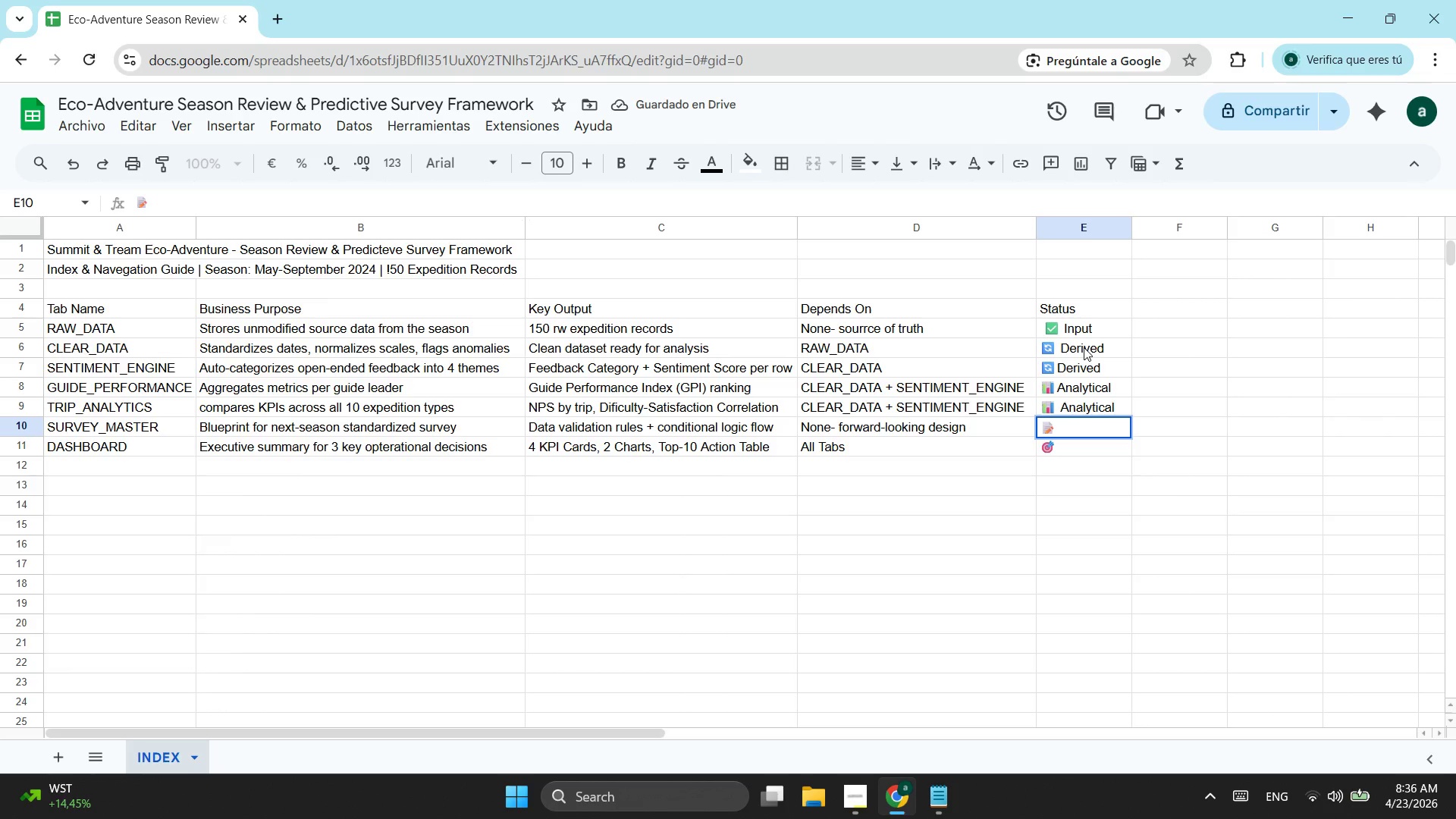 
type( Design)
 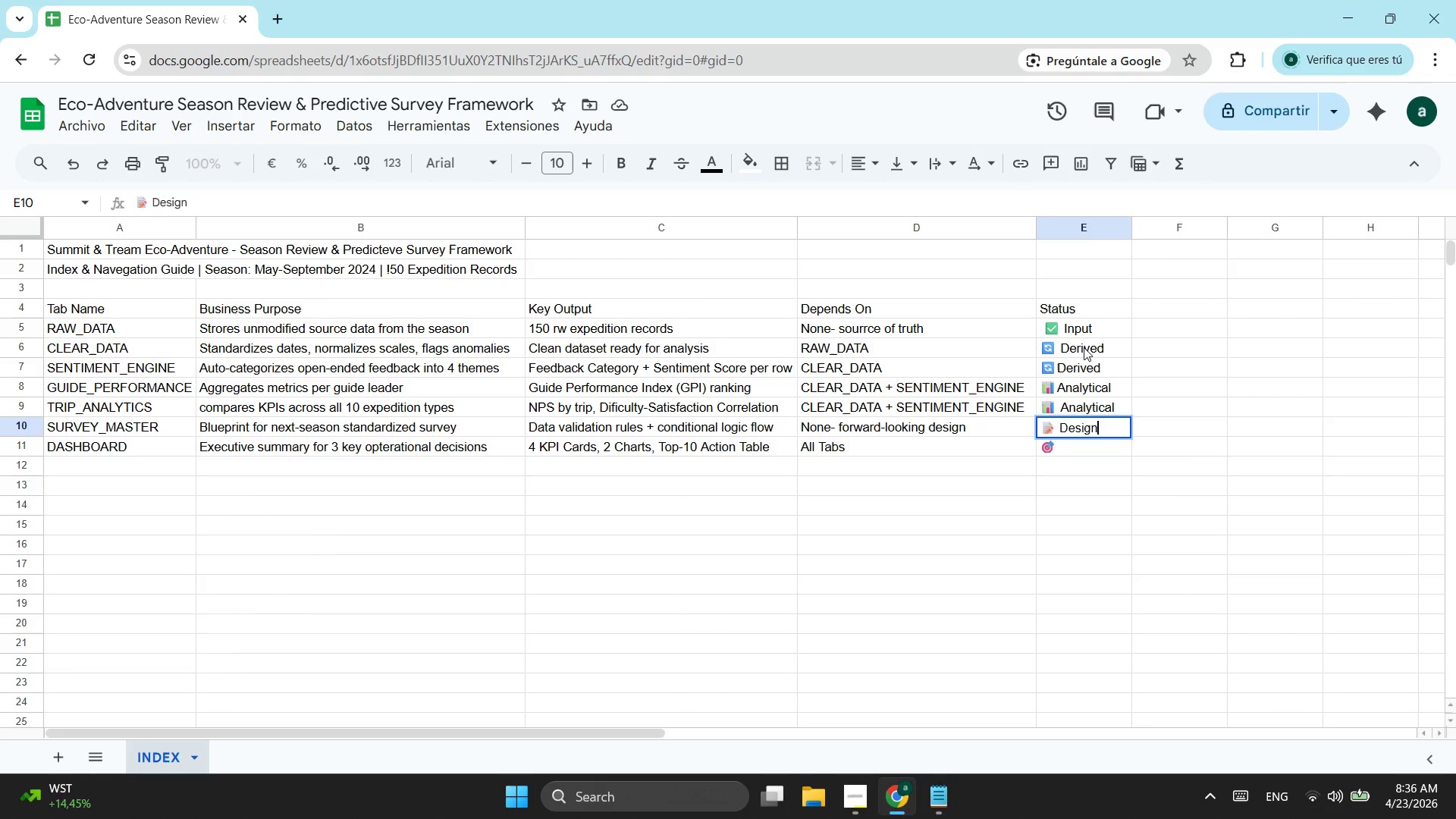 
key(Enter)
 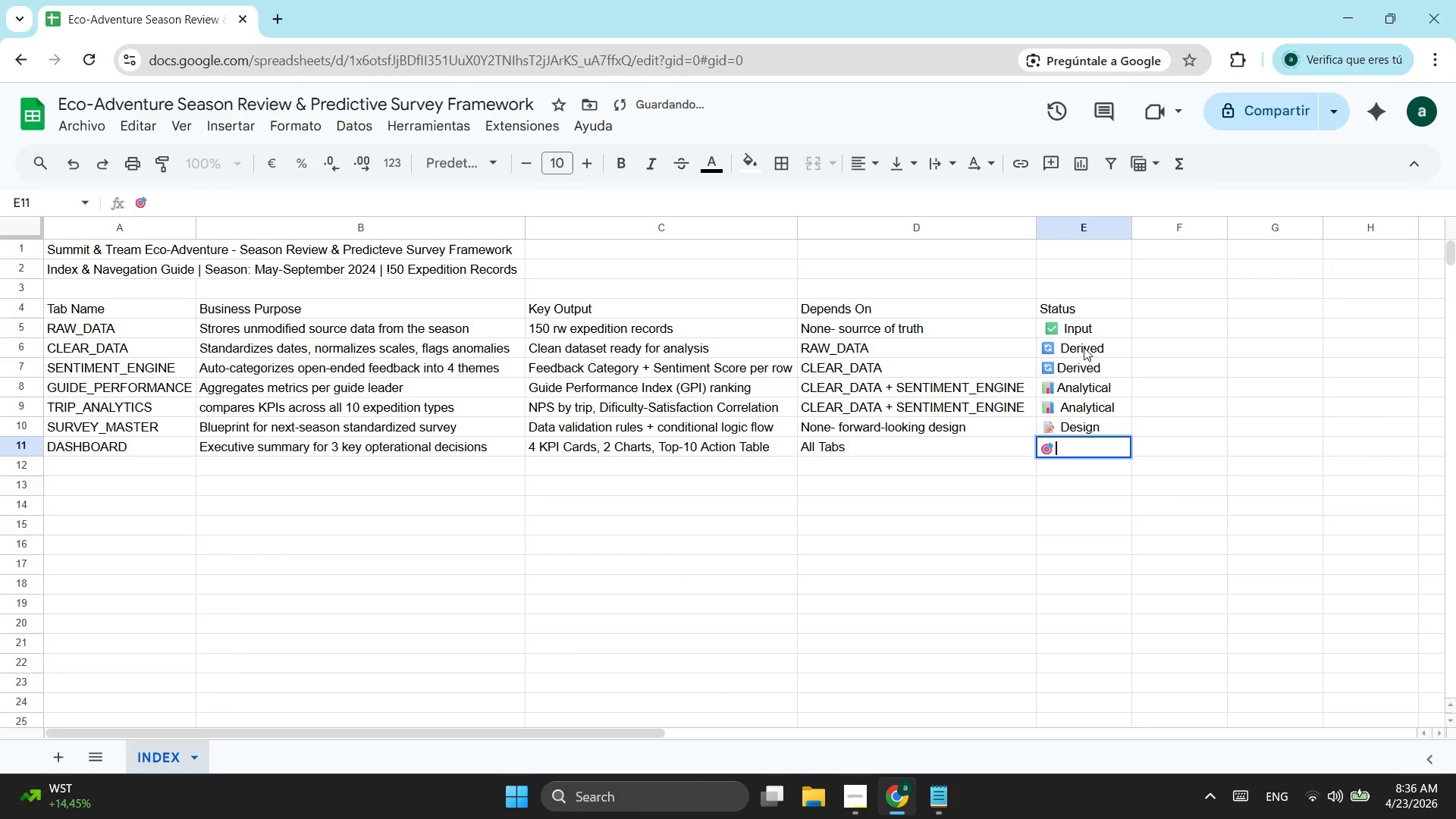 
key(Enter)
 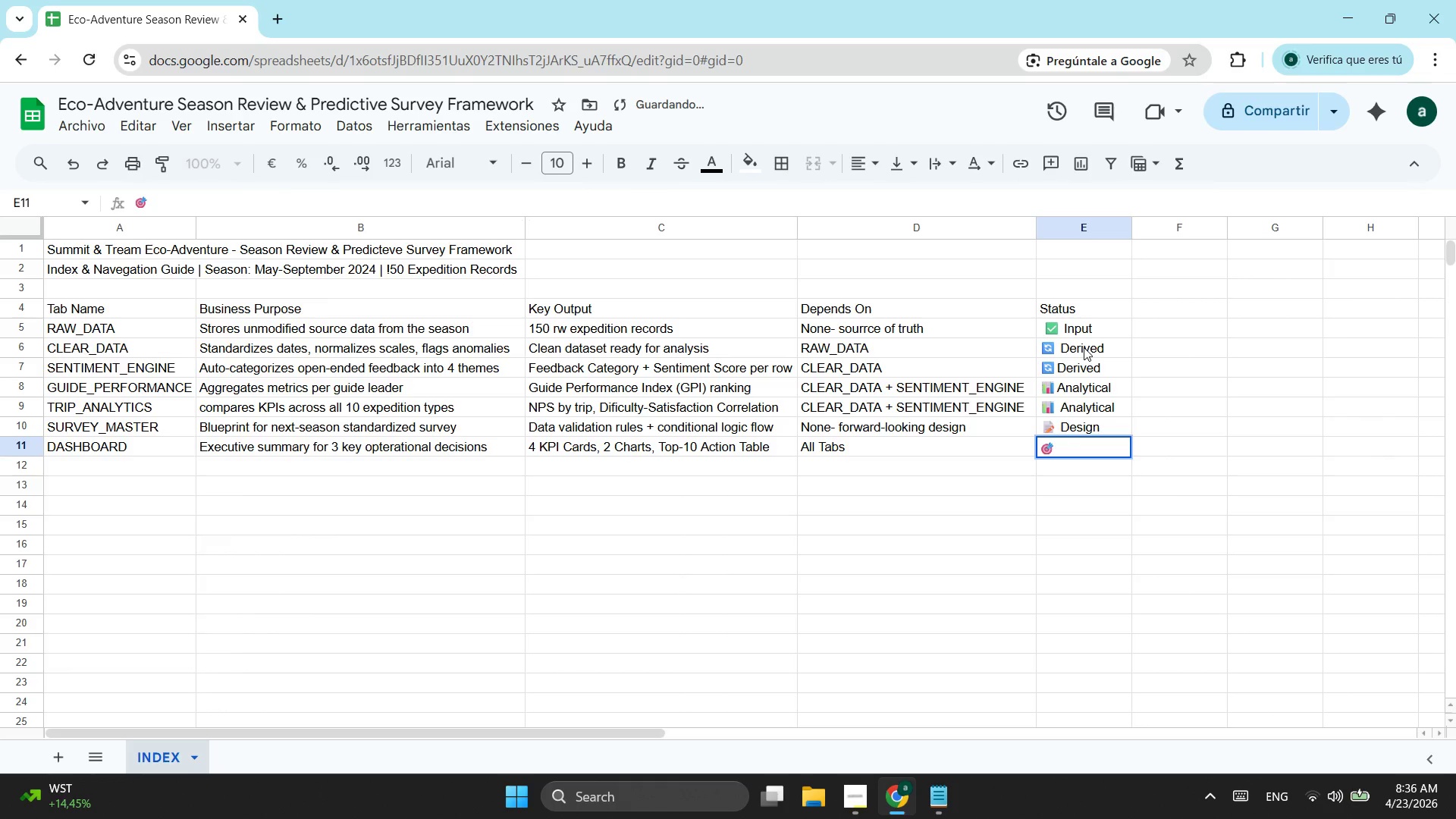 
type( Deciso)
key(Backspace)
type(ion)
 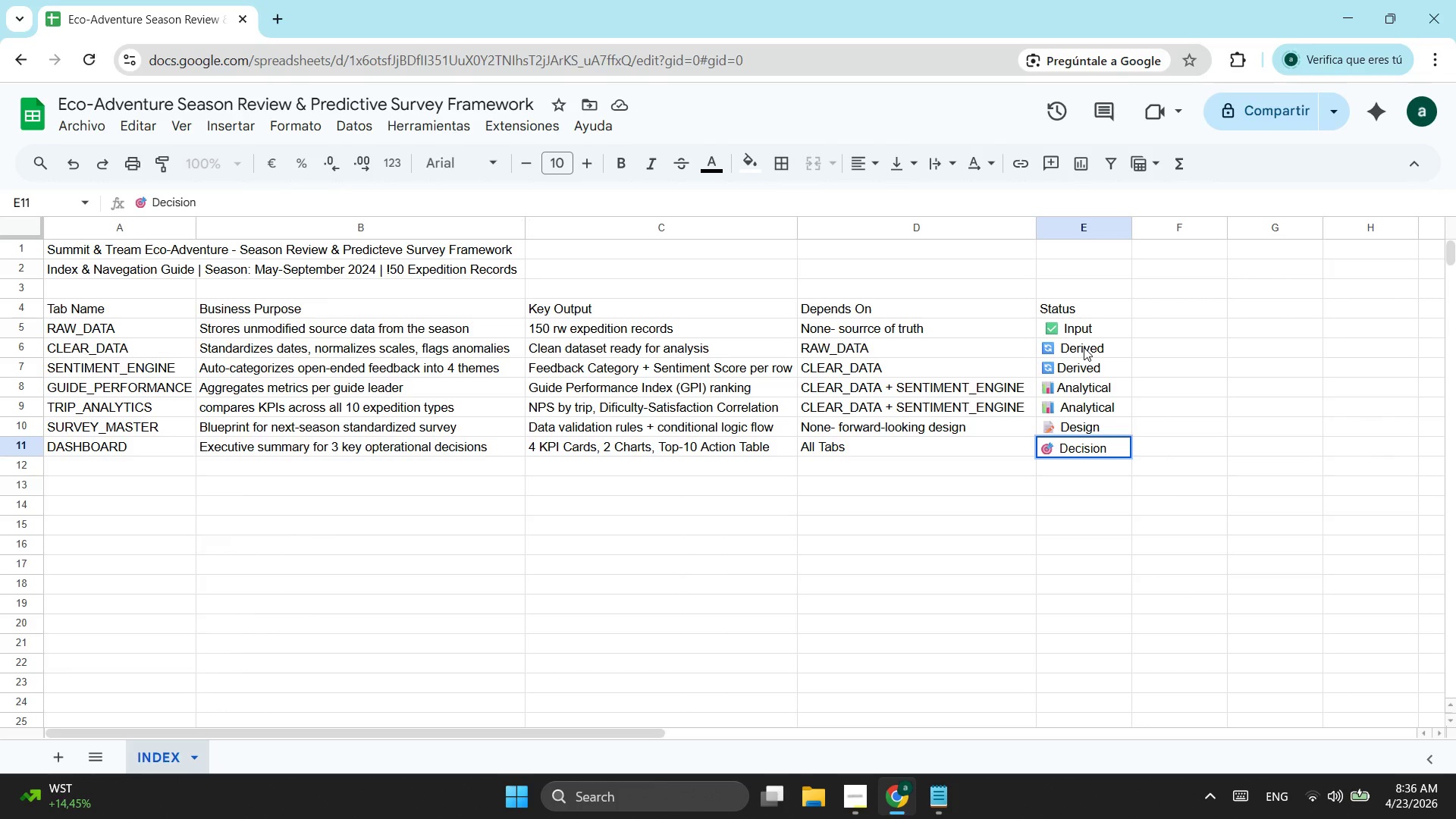 
wait(11.47)
 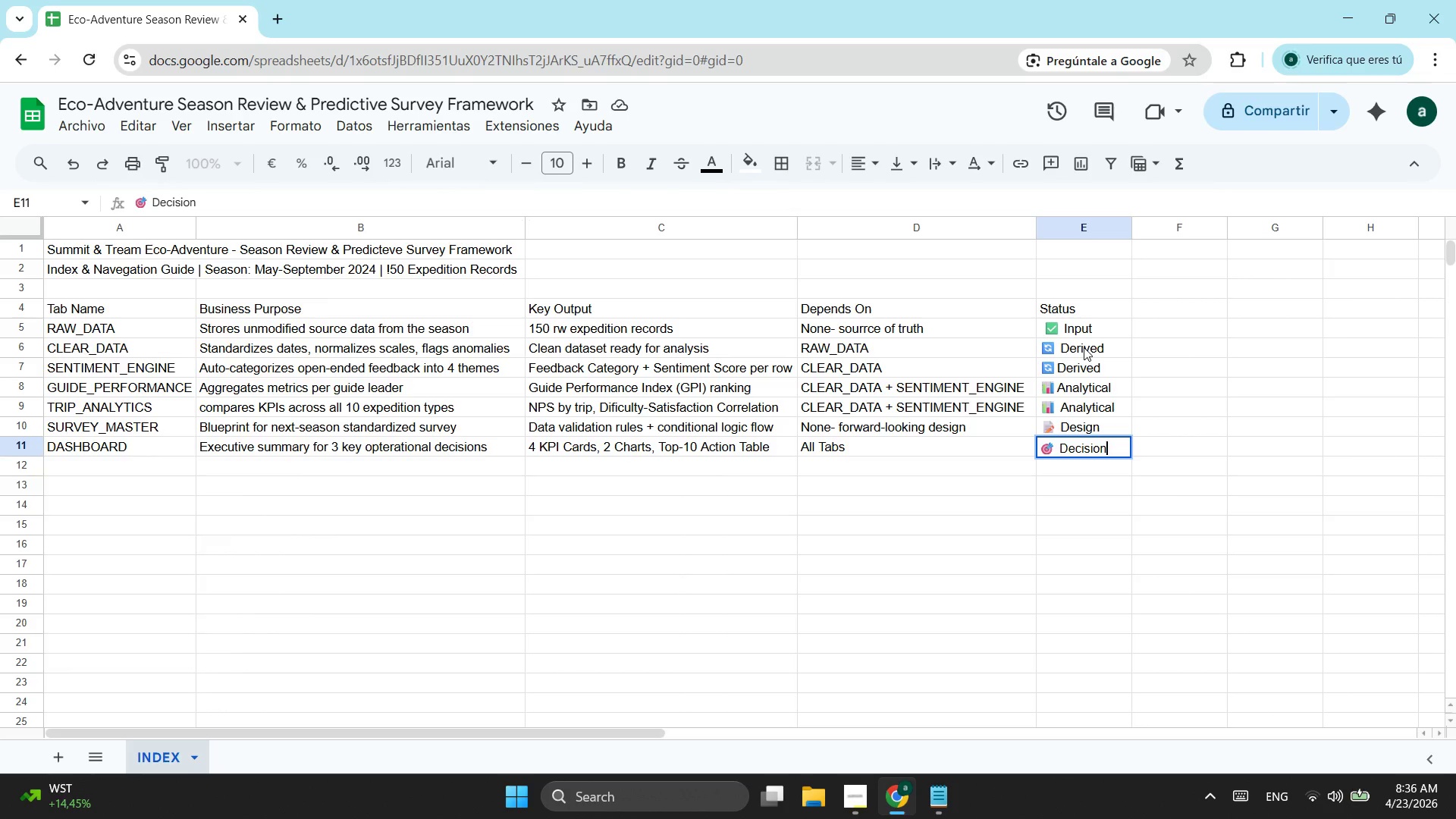 
left_click_drag(start_coordinate=[130, 314], to_coordinate=[1116, 441])
 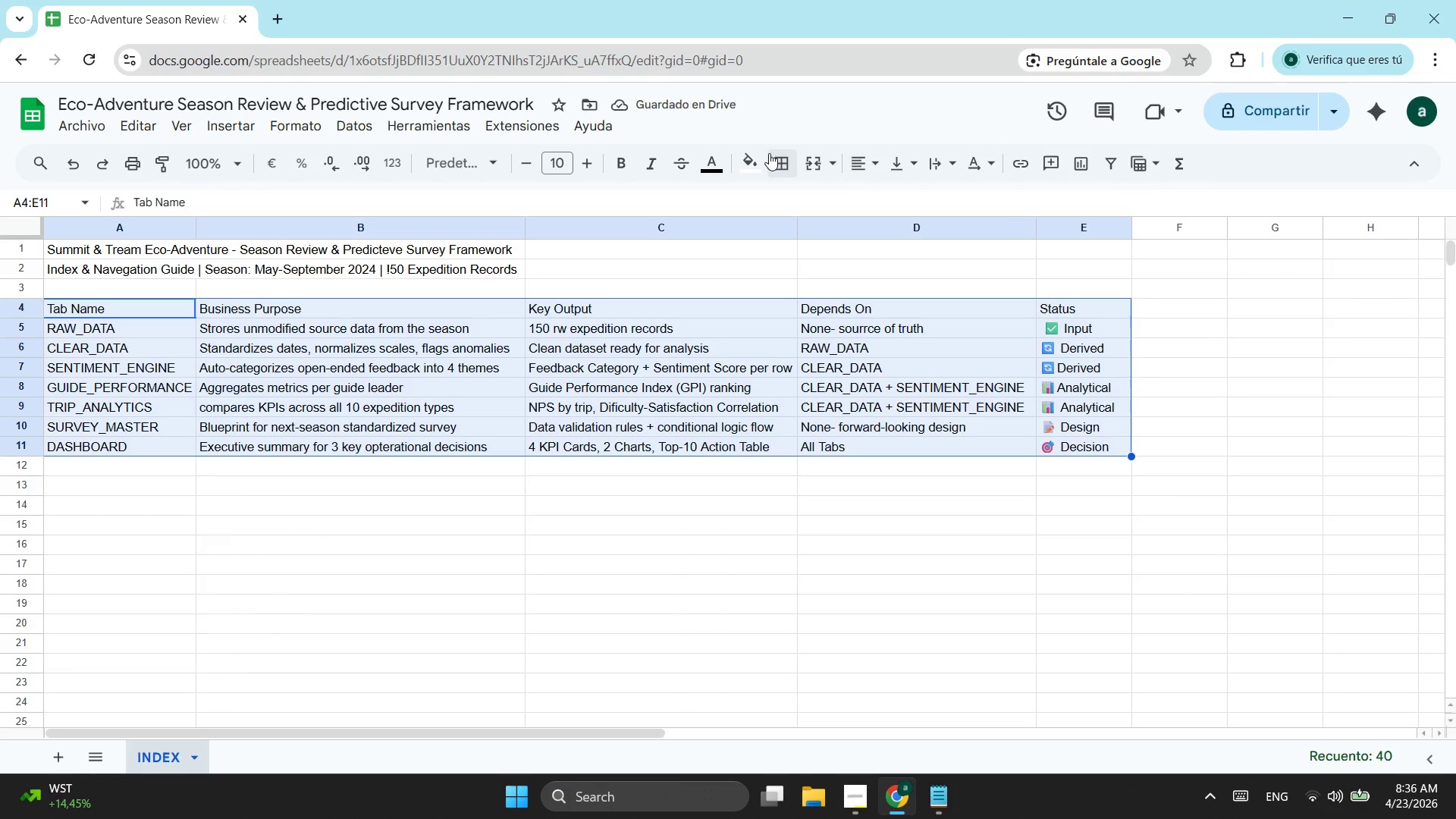 
left_click([769, 153])
 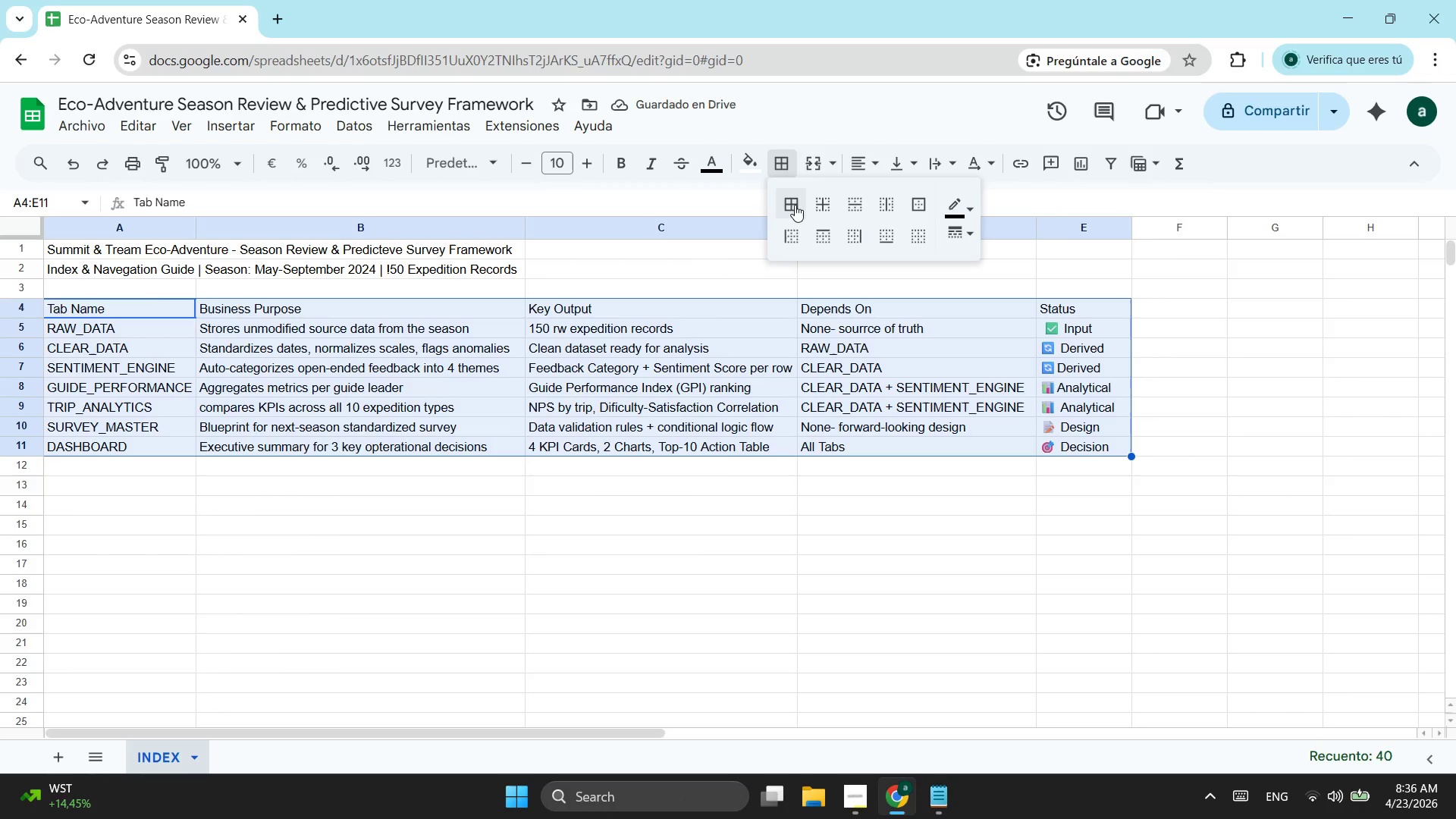 
left_click([793, 203])
 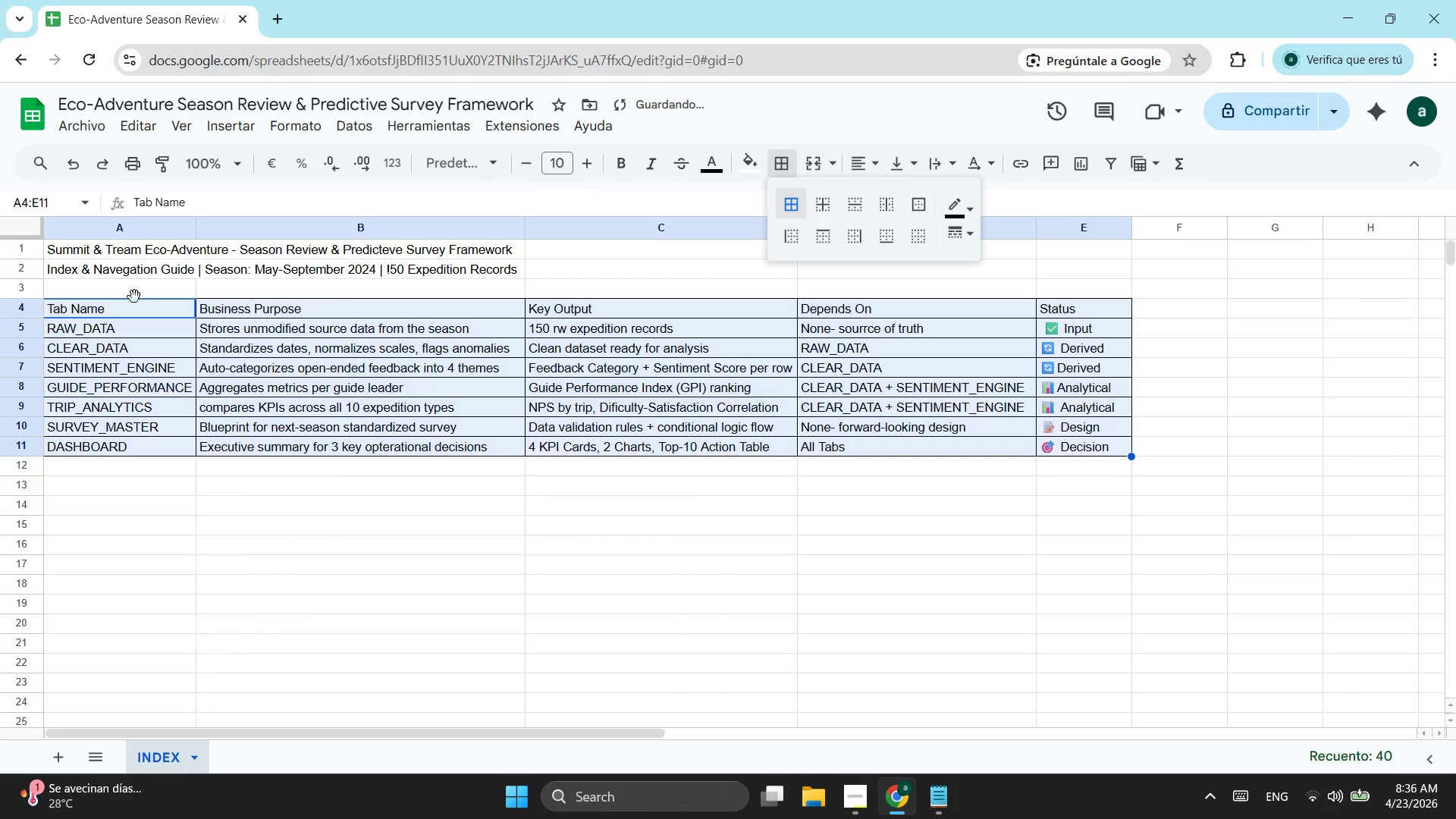 
left_click_drag(start_coordinate=[150, 308], to_coordinate=[1113, 310])
 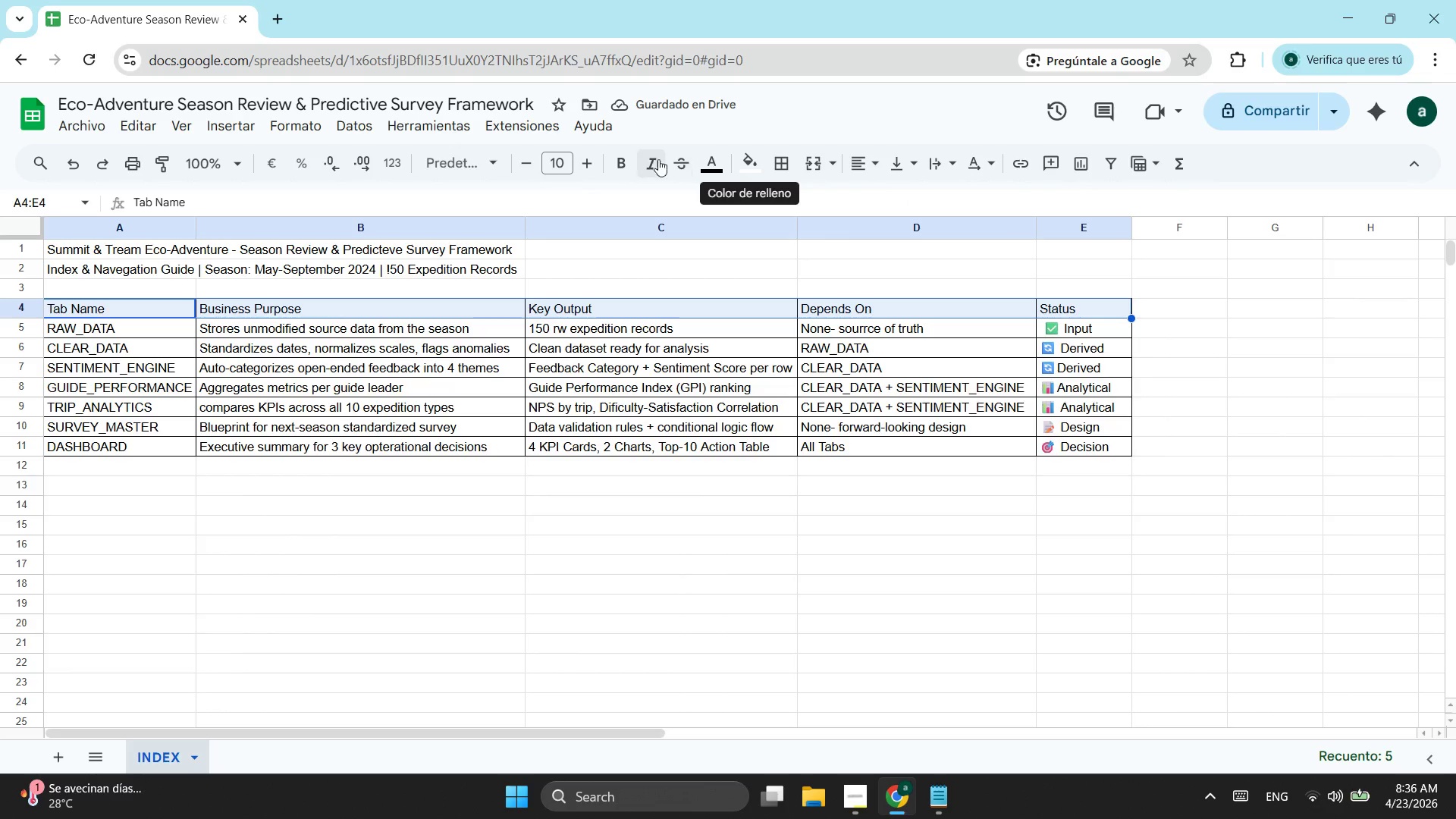 
left_click([610, 169])
 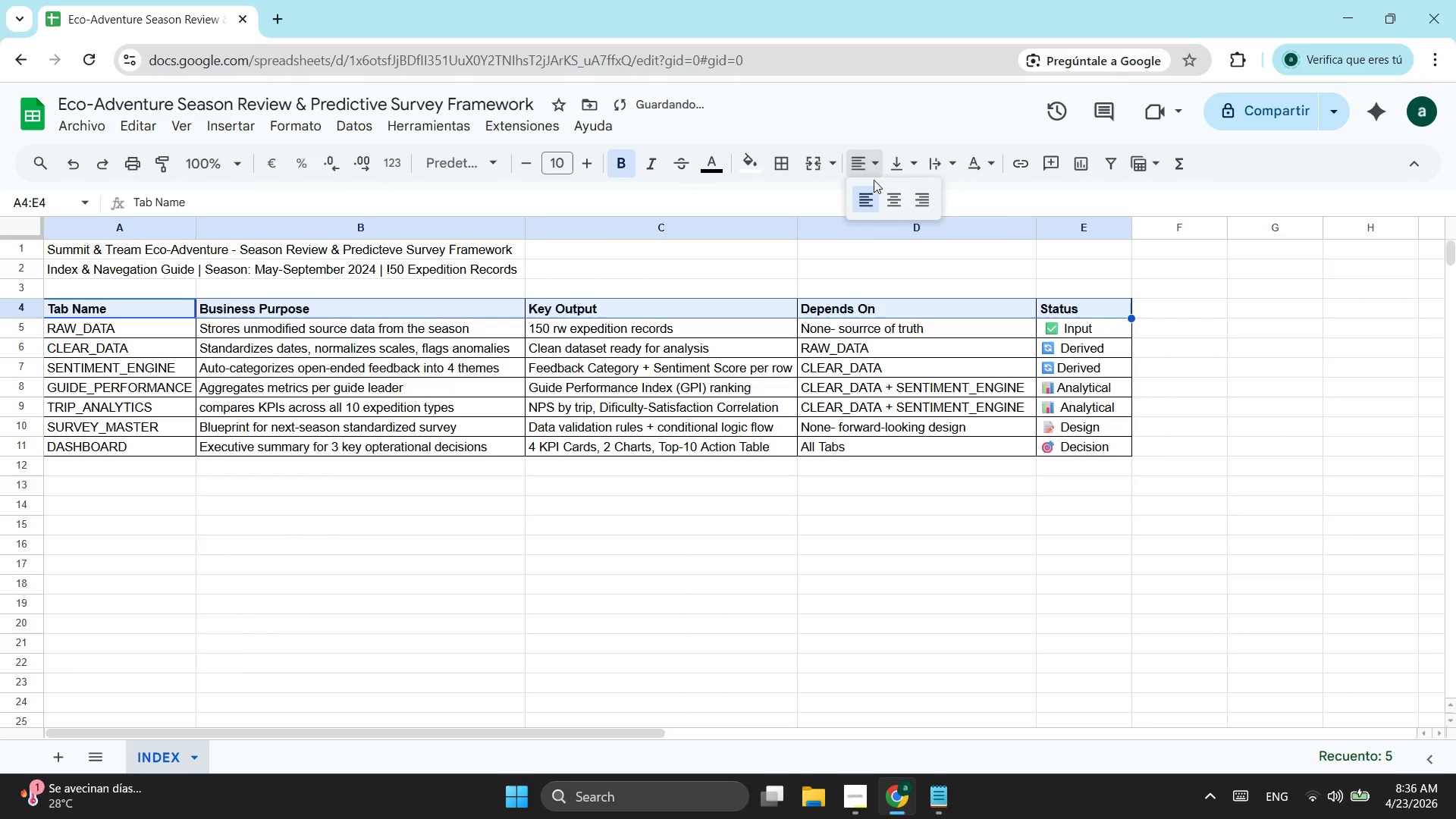 
left_click([891, 209])
 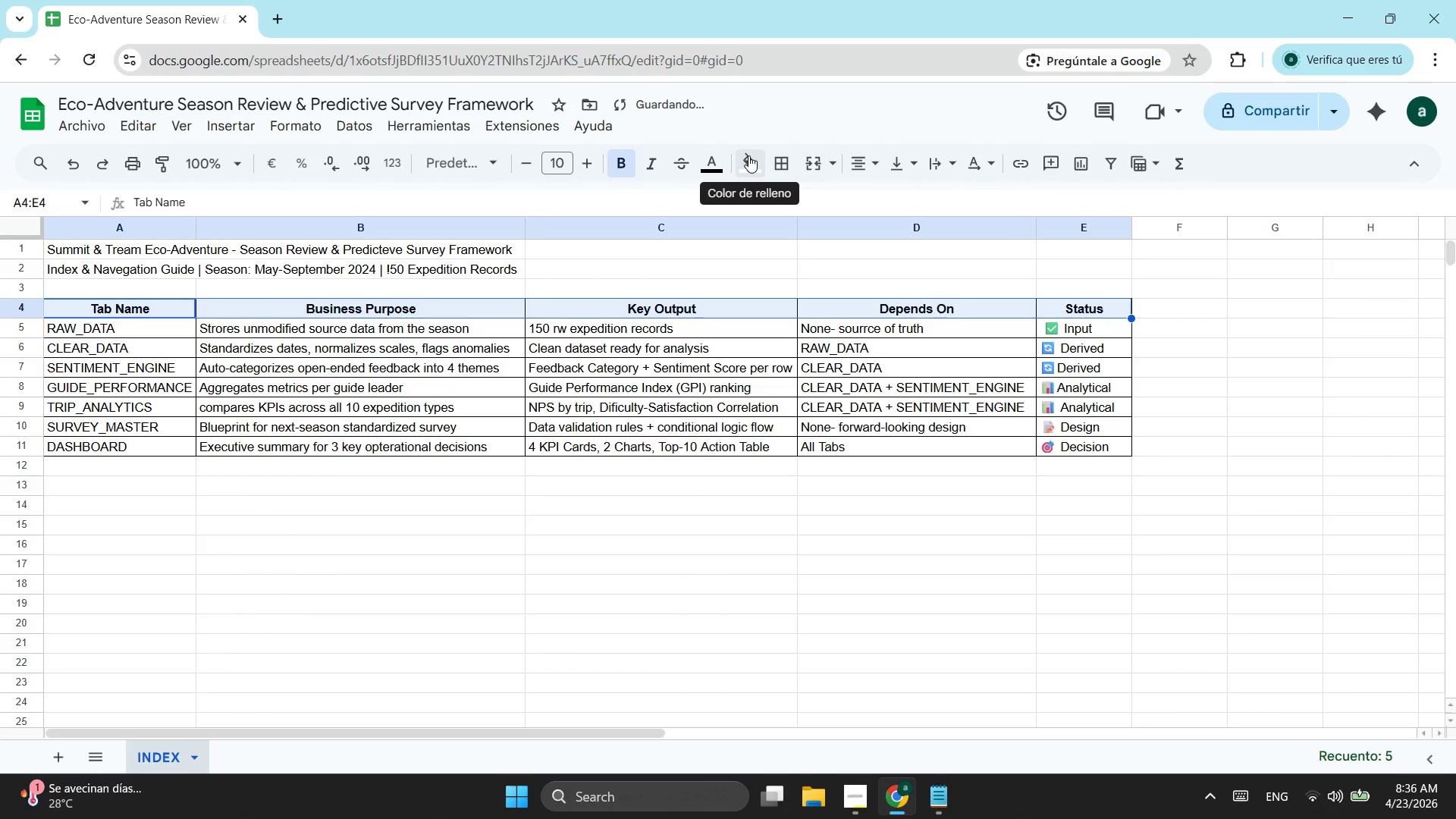 
left_click([748, 155])
 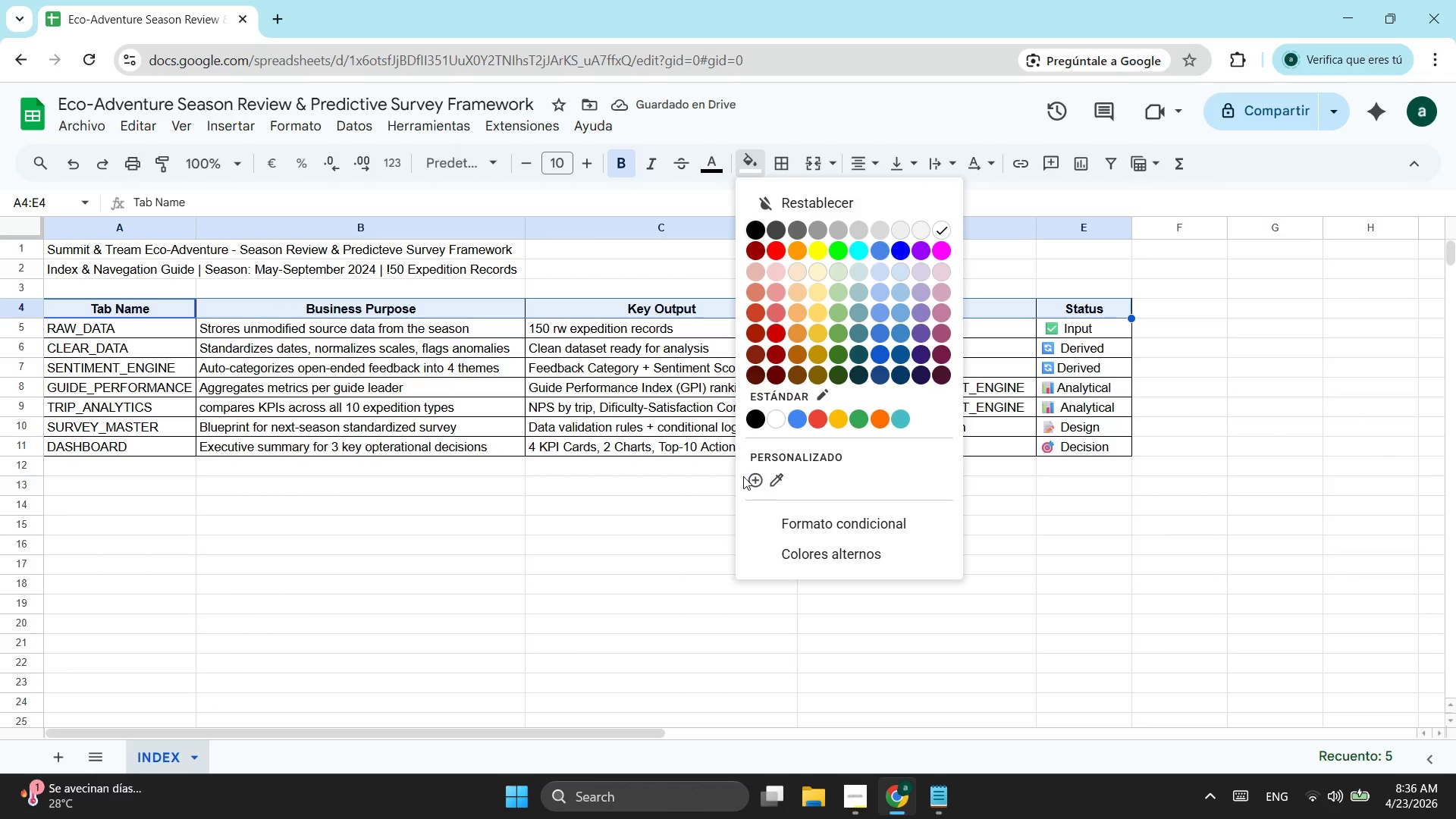 
left_click([764, 479])
 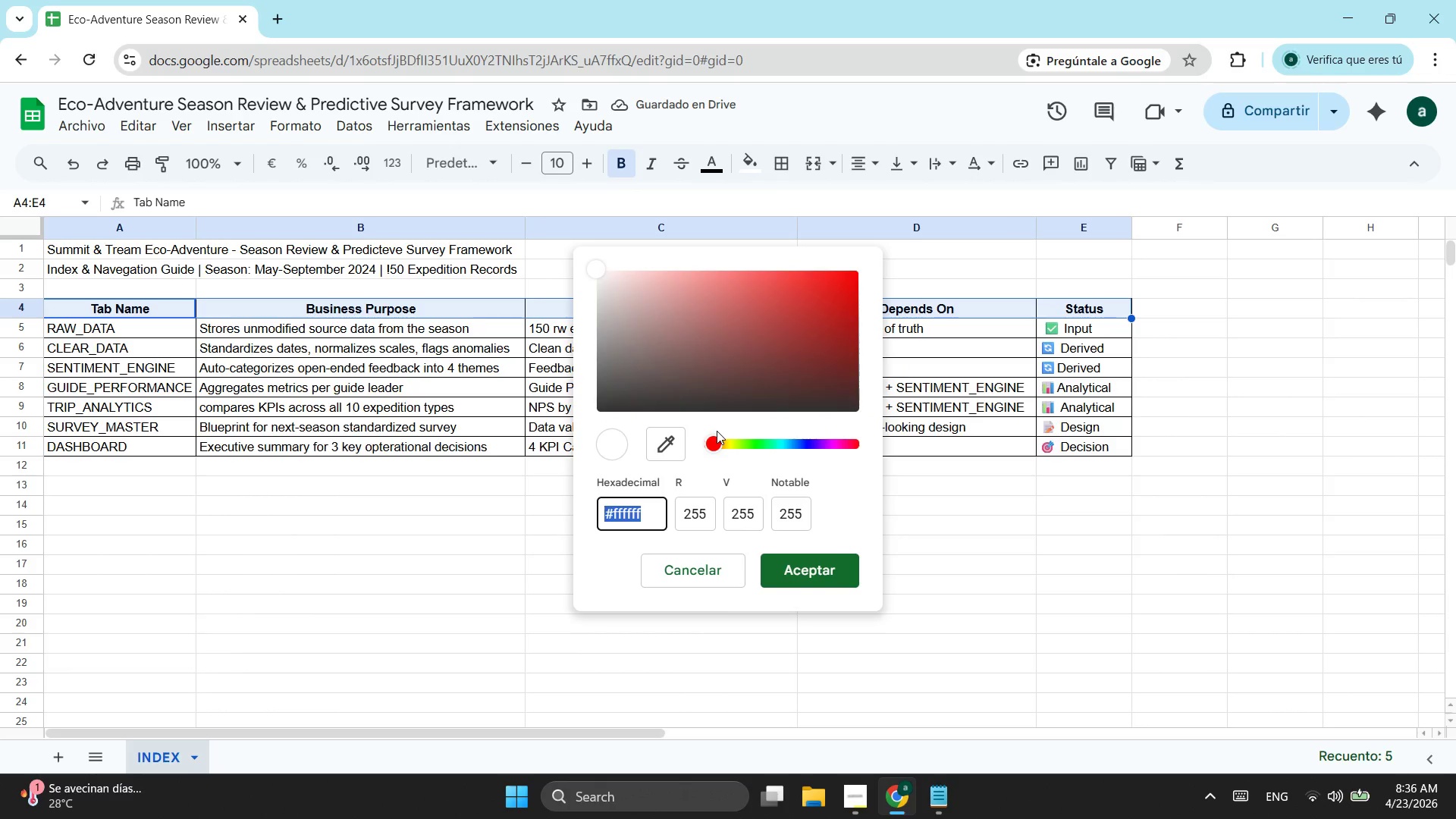 
key(Alt+Tab)
 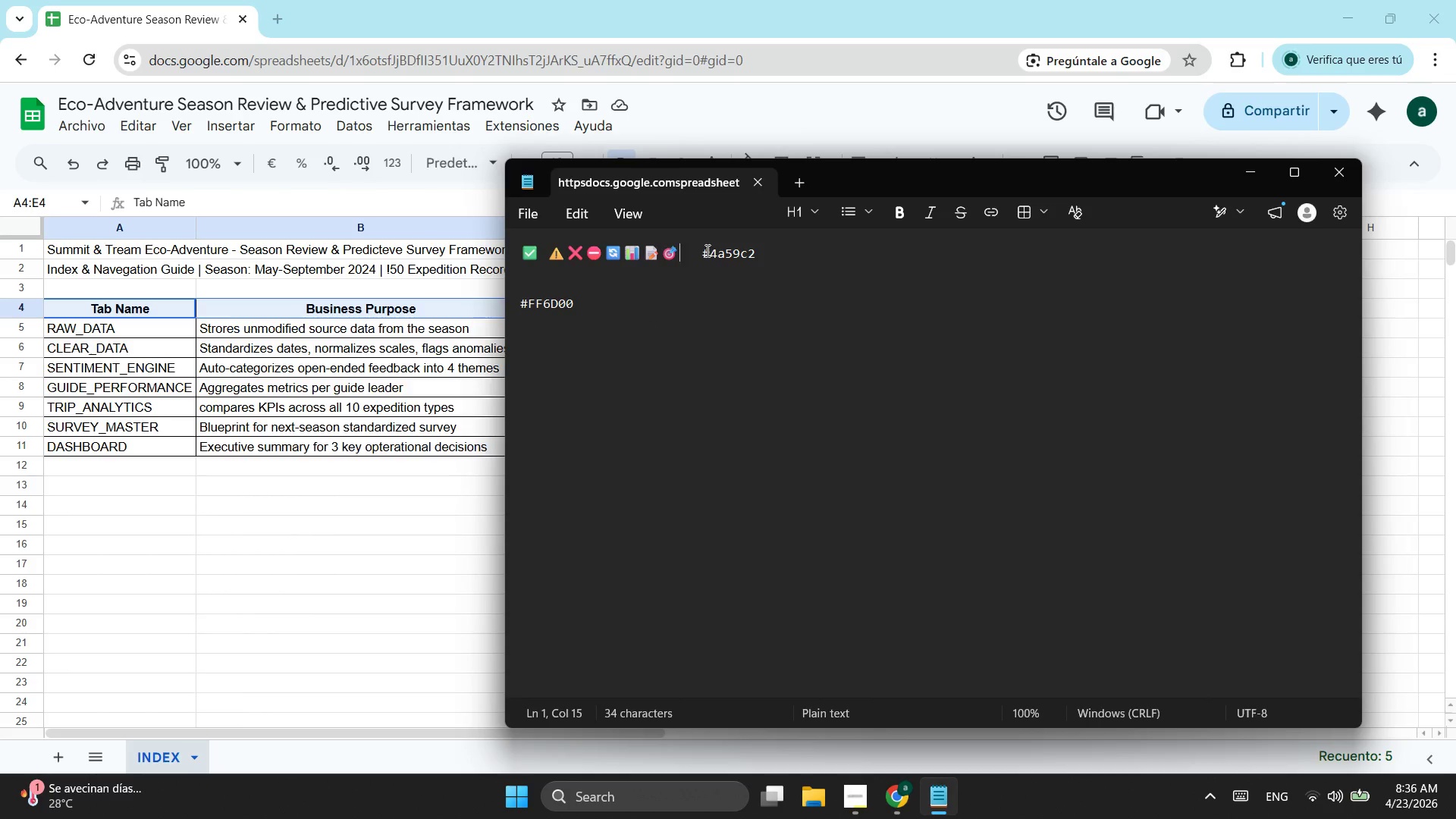 
left_click_drag(start_coordinate=[706, 250], to_coordinate=[817, 259])
 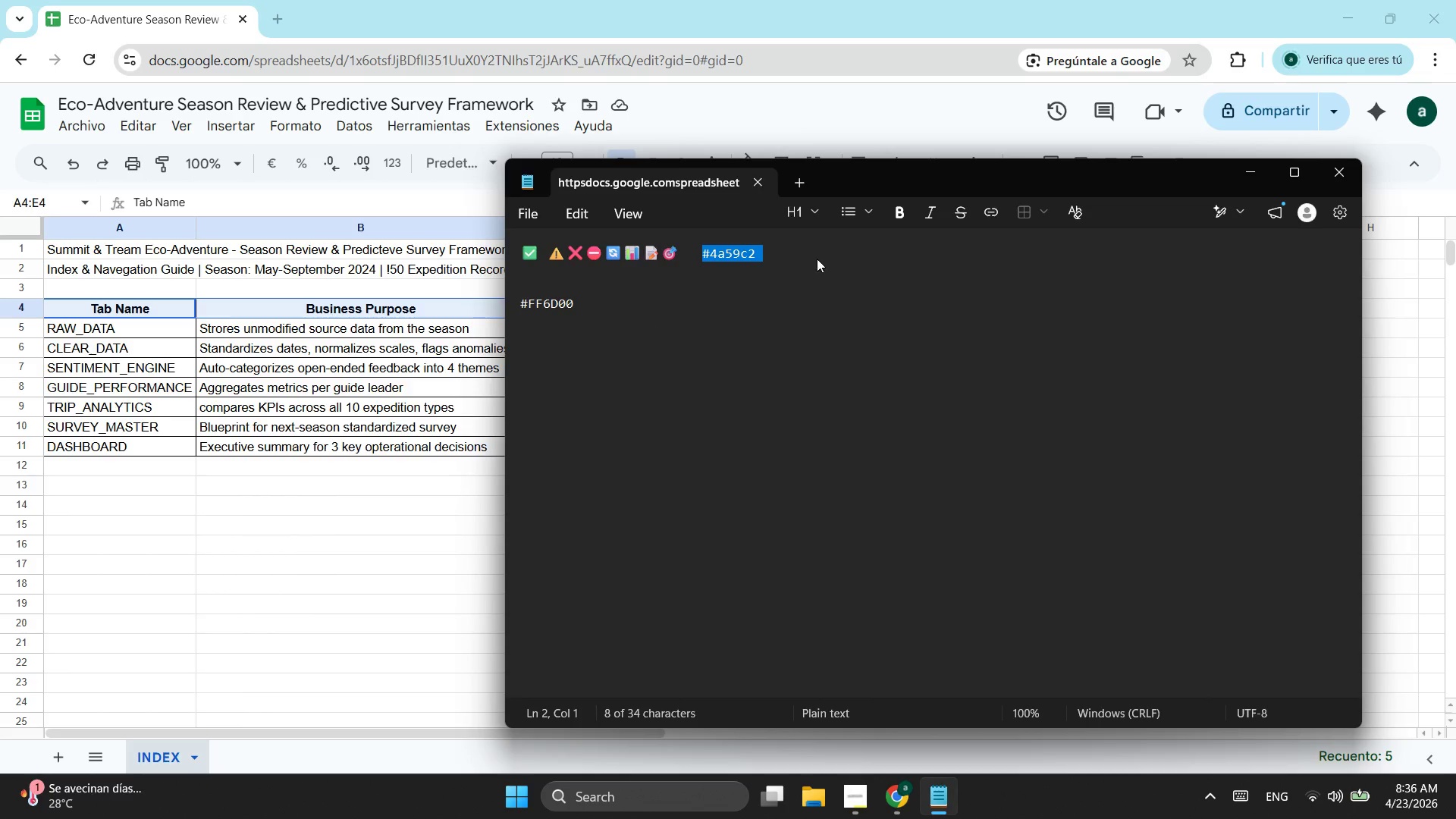 
key(Control+ControlLeft)
 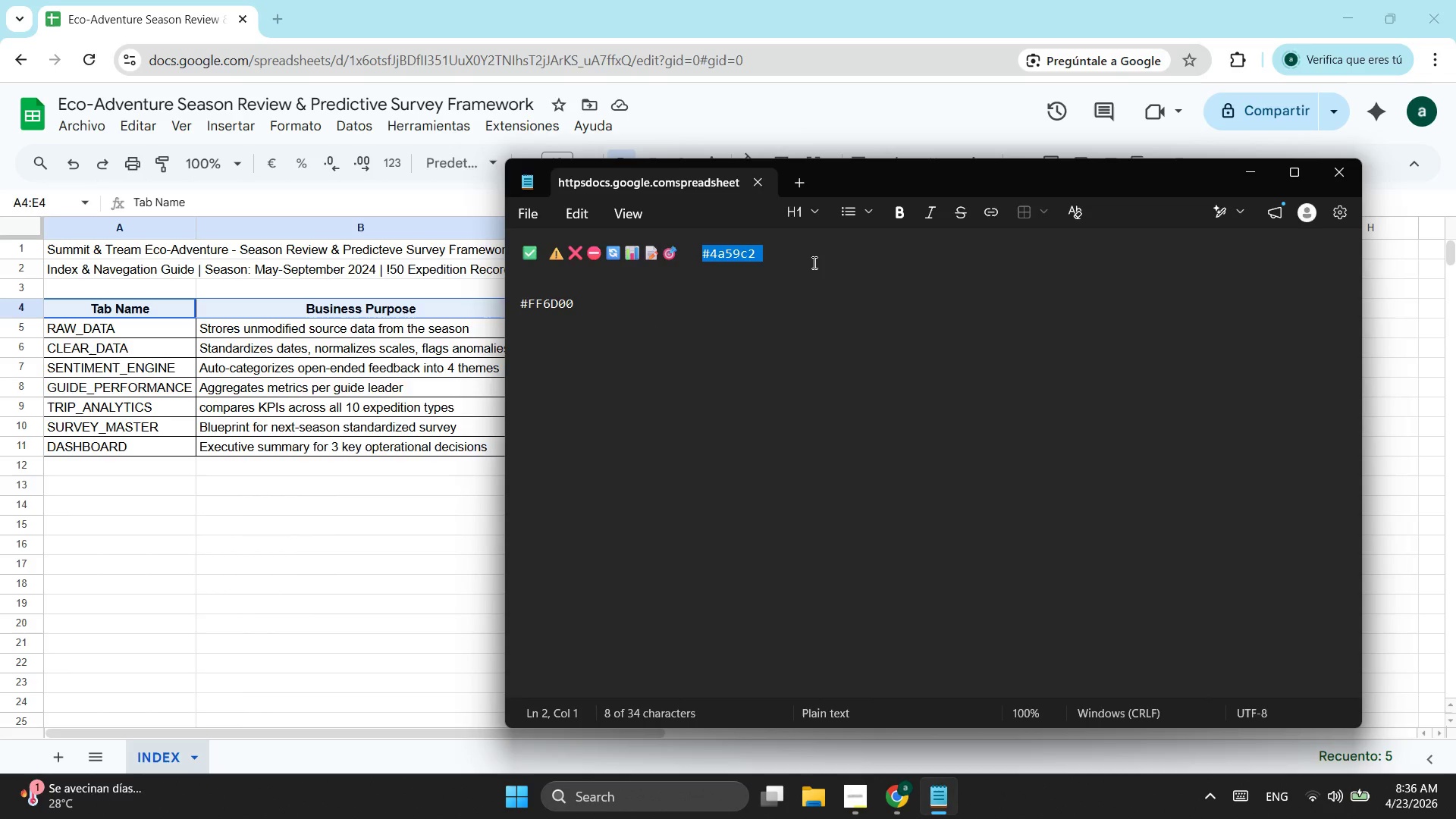 
key(Control+C)
 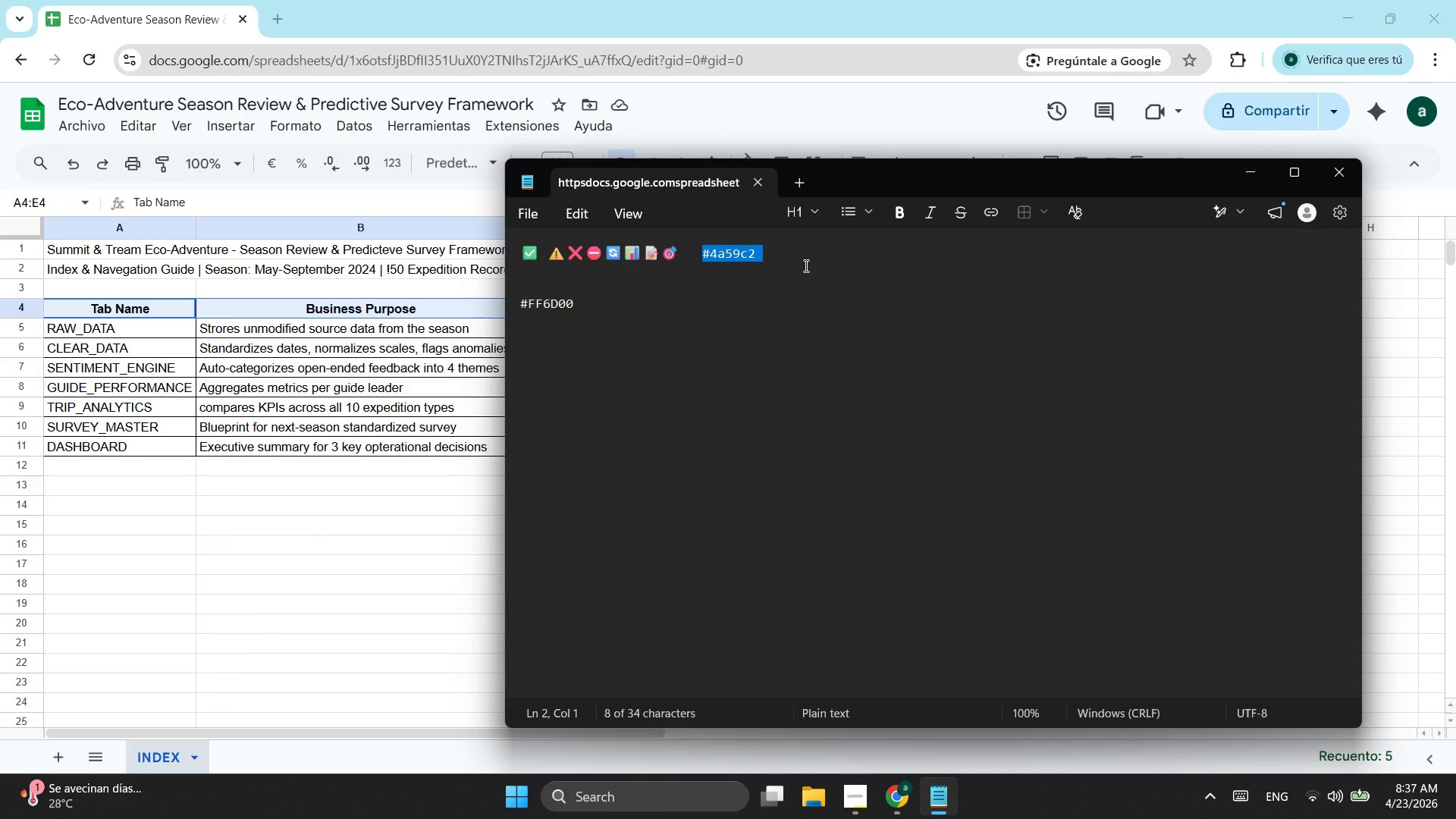 
key(Alt+AltLeft)
 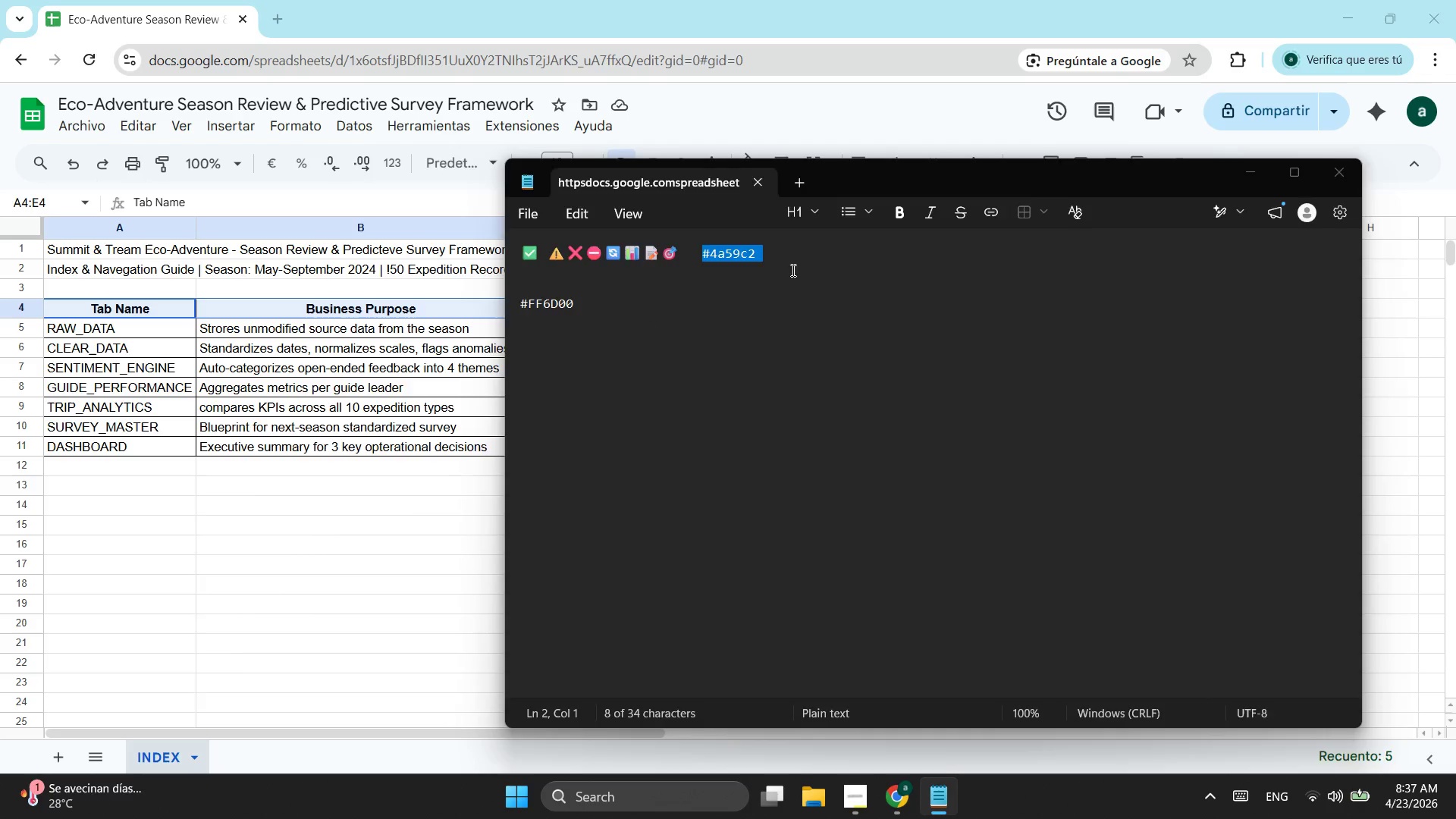 
key(Alt+Tab)
 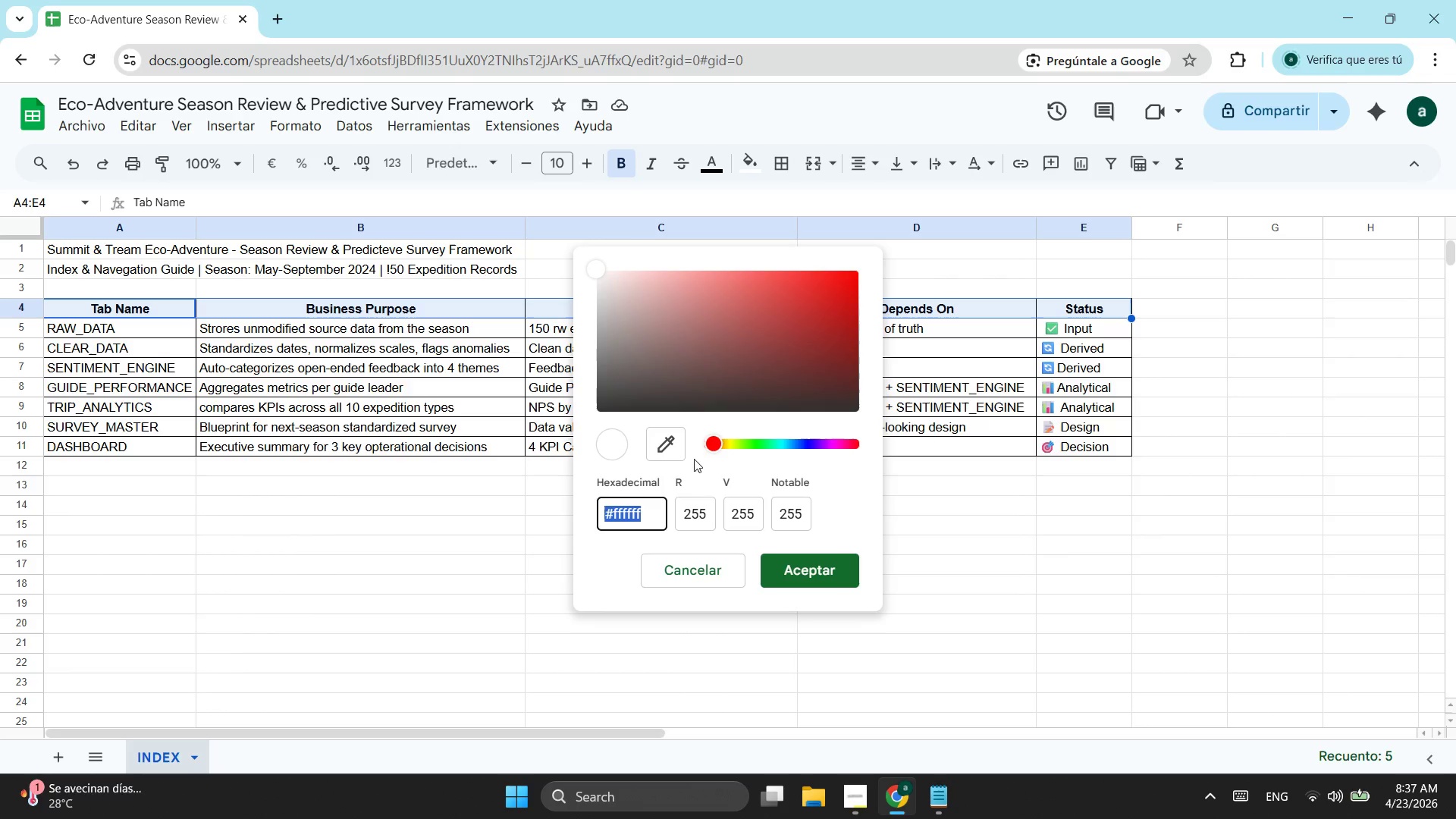 
key(Control+ControlLeft)
 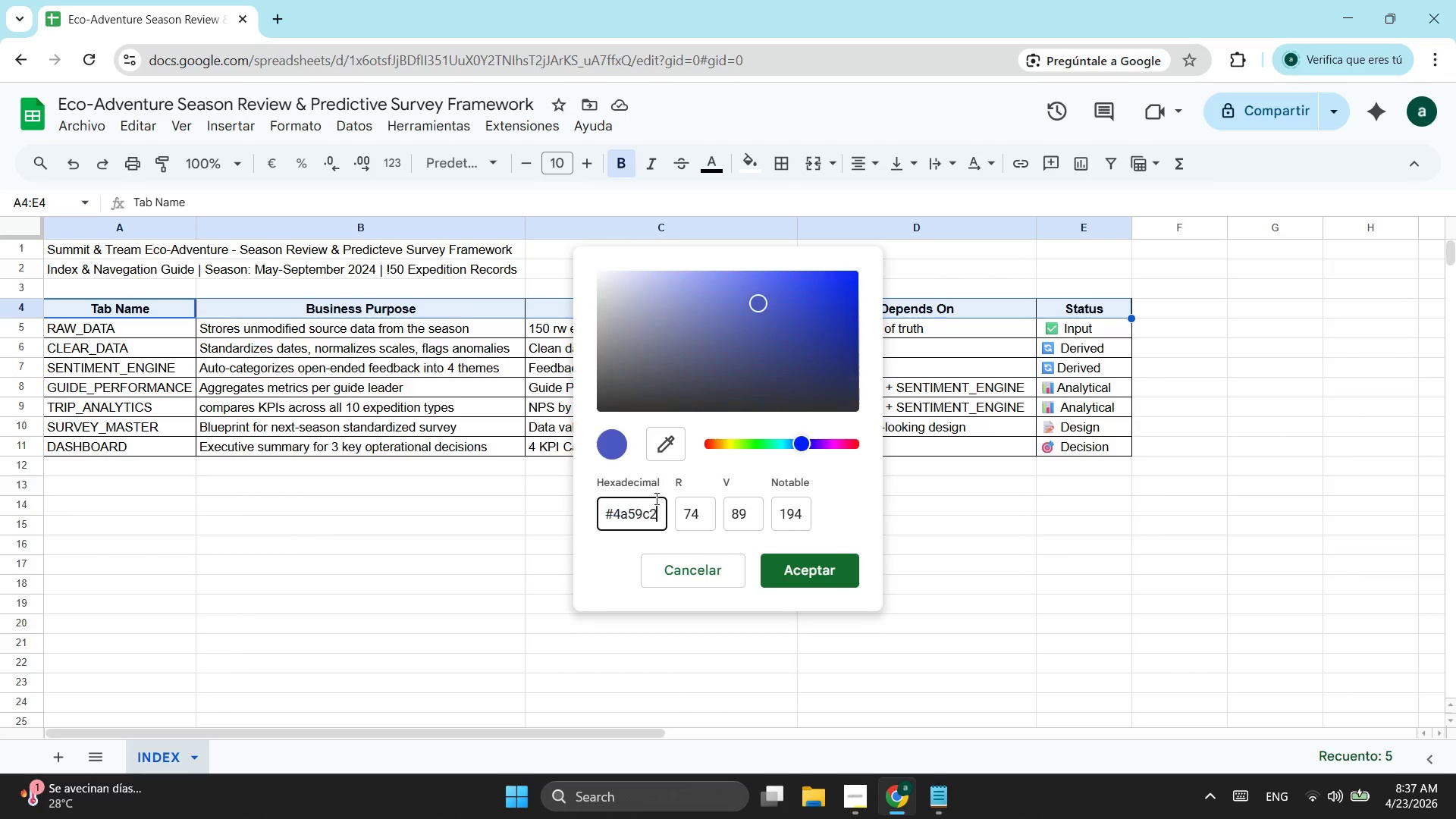 
key(Control+V)
 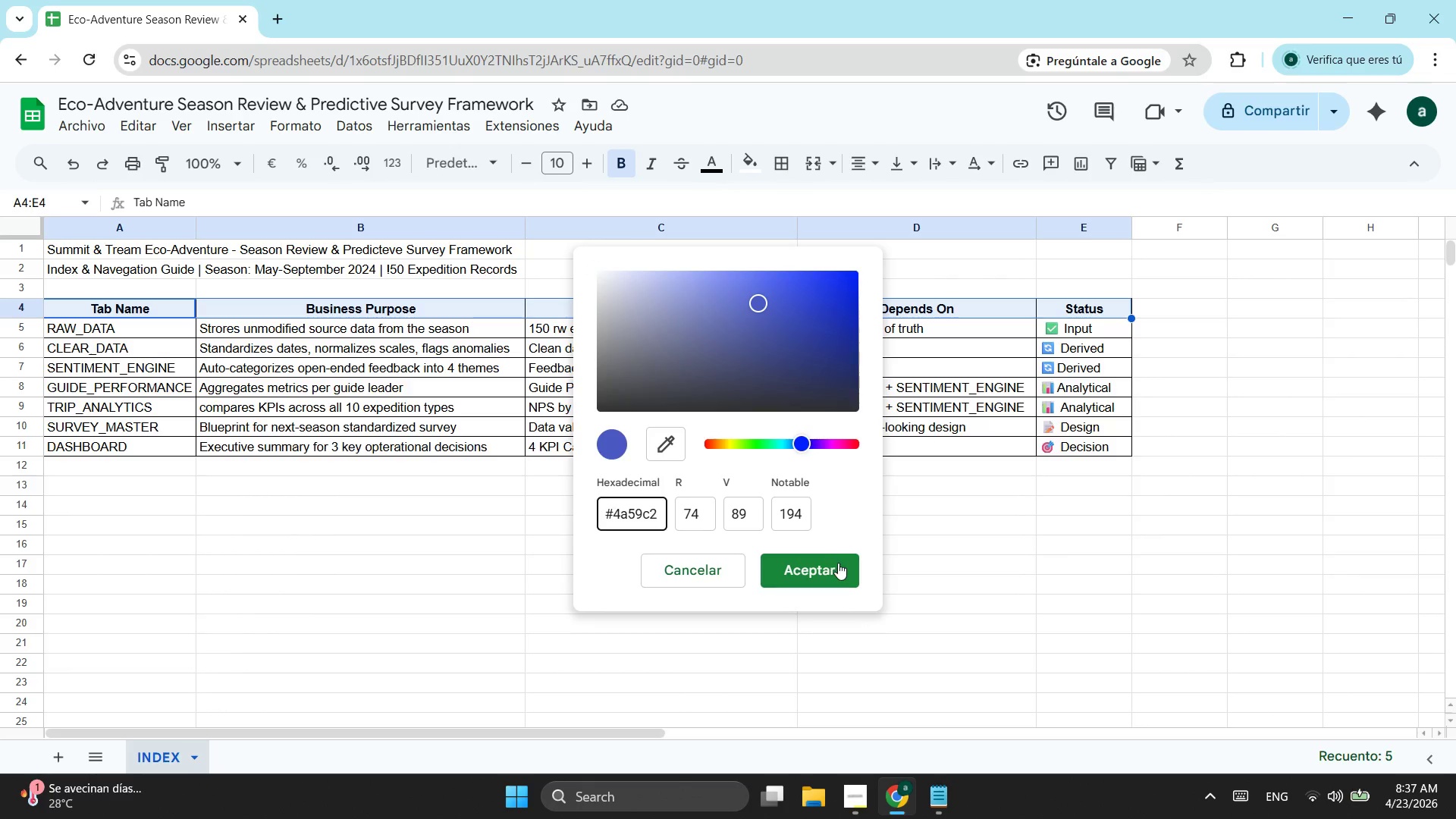 
left_click([836, 568])
 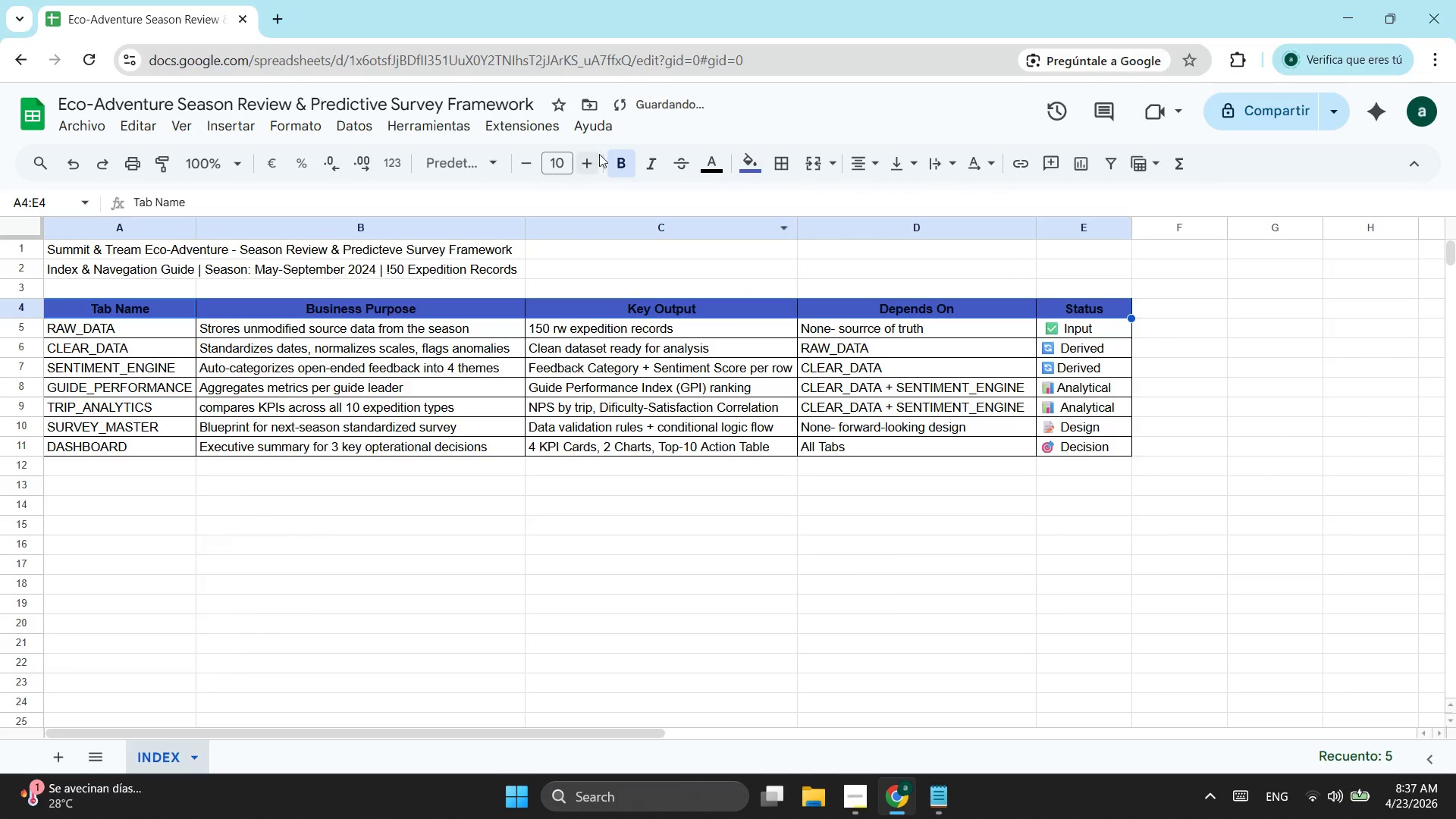 
left_click([711, 162])
 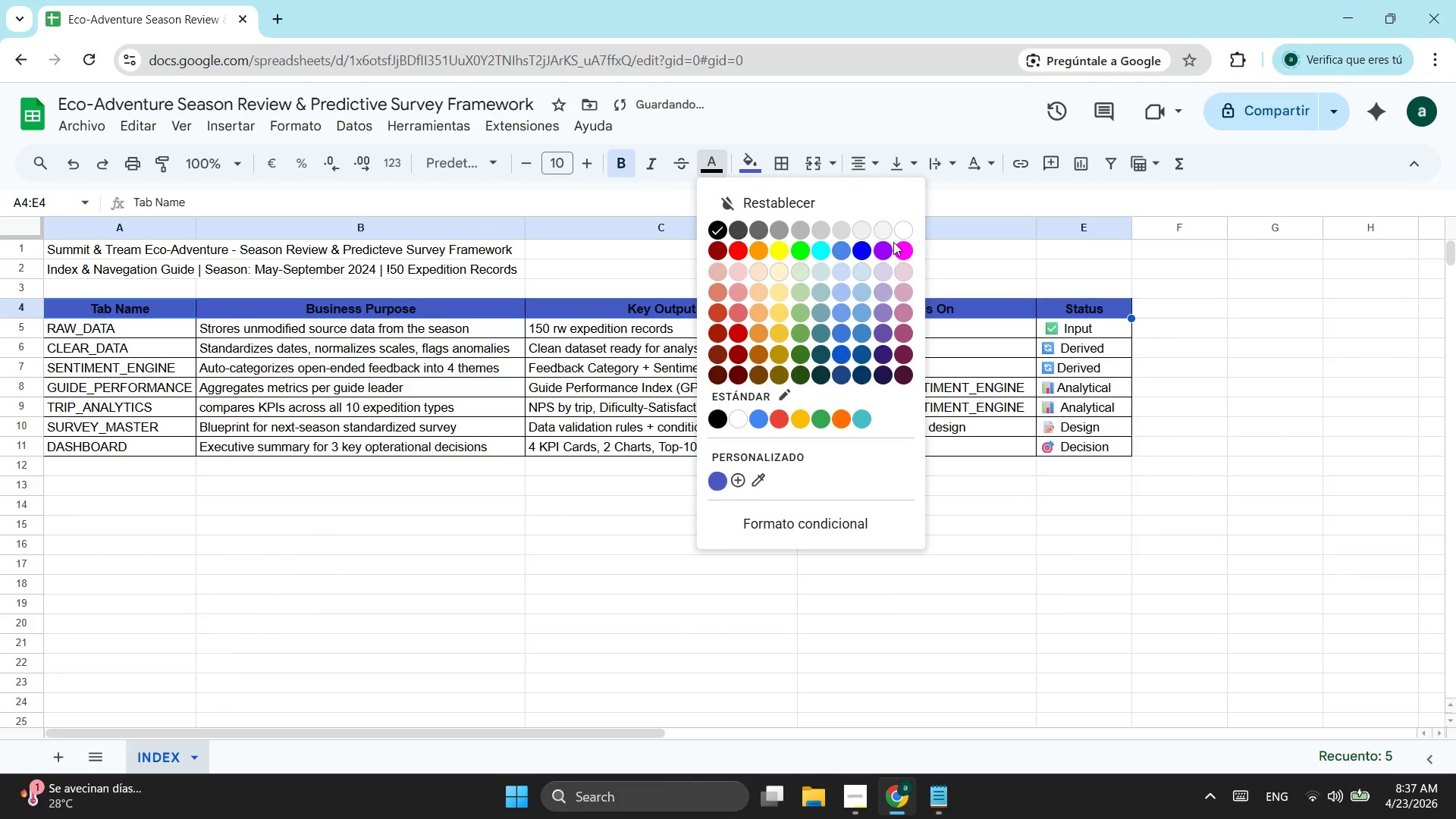 
left_click([904, 224])
 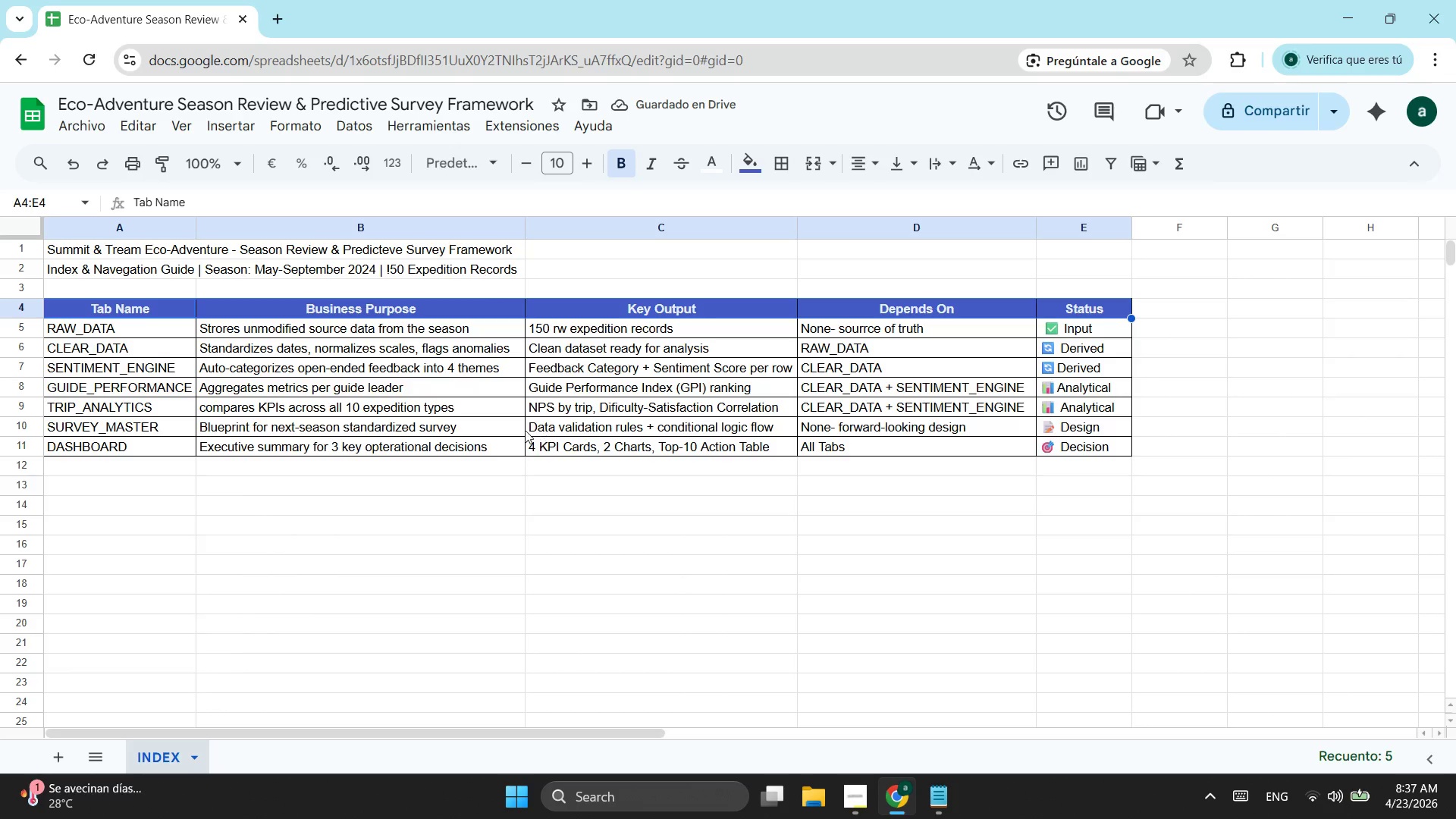 
wait(8.62)
 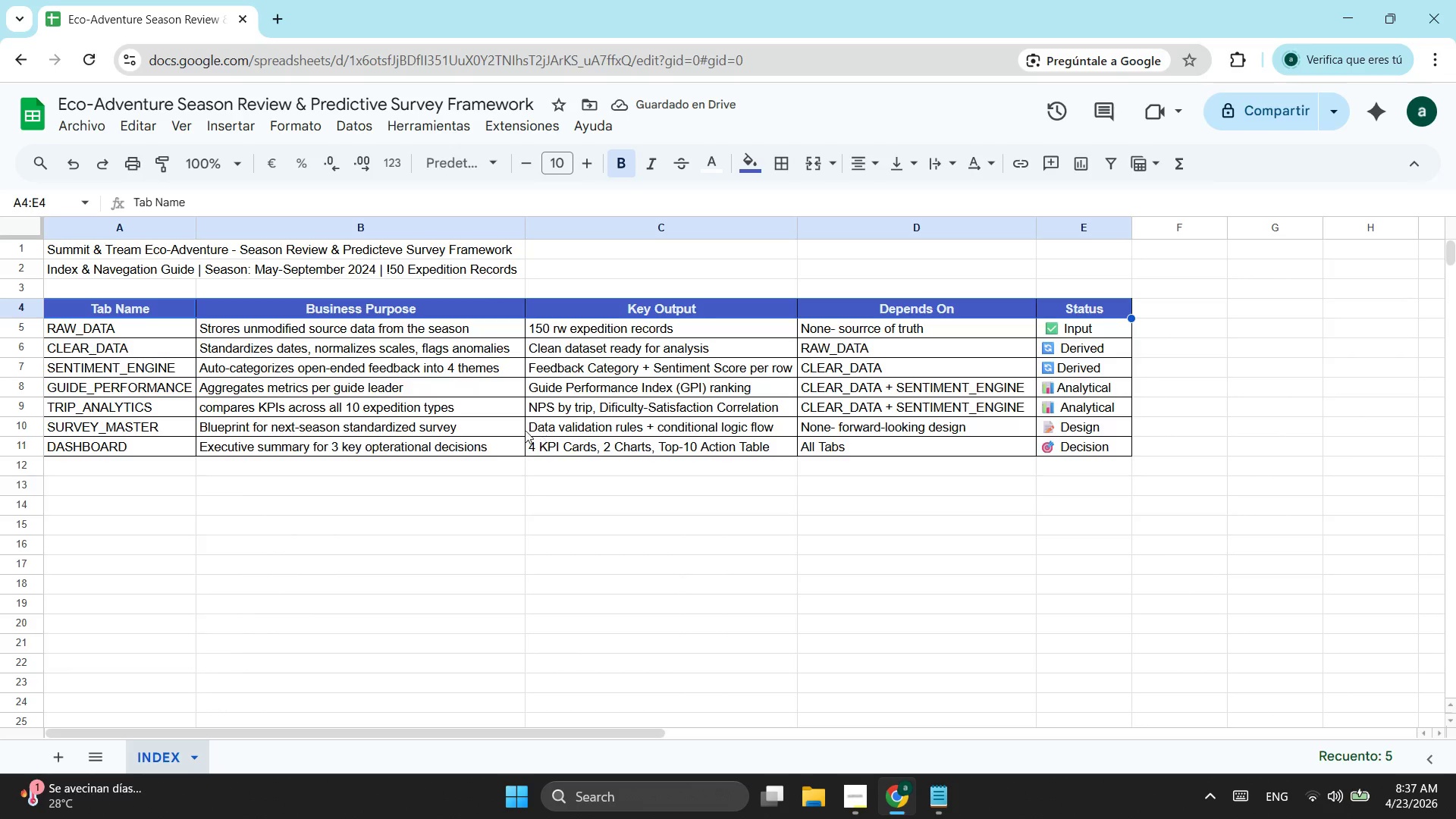 
left_click_drag(start_coordinate=[133, 331], to_coordinate=[1058, 453])
 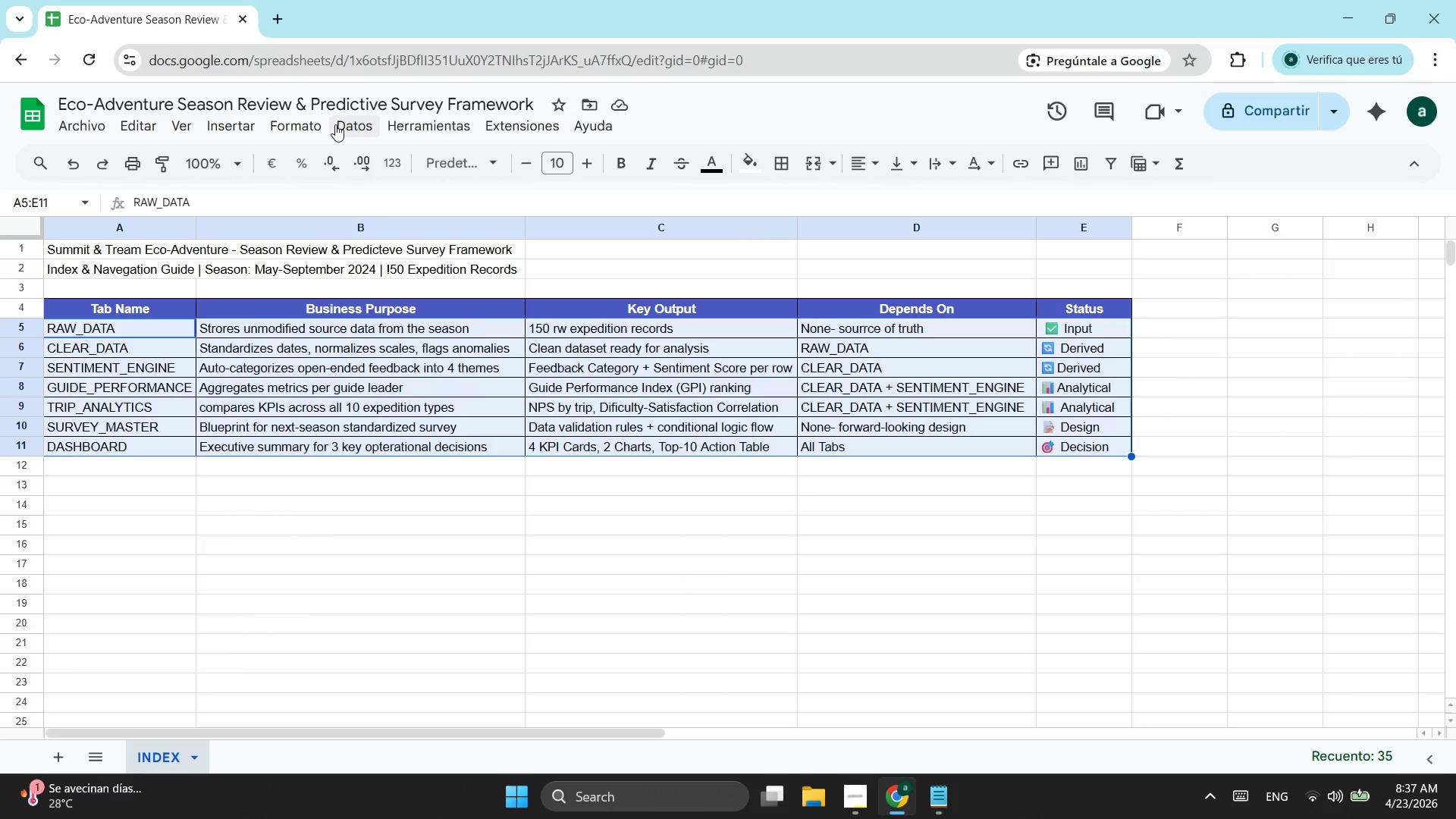 
left_click([290, 136])
 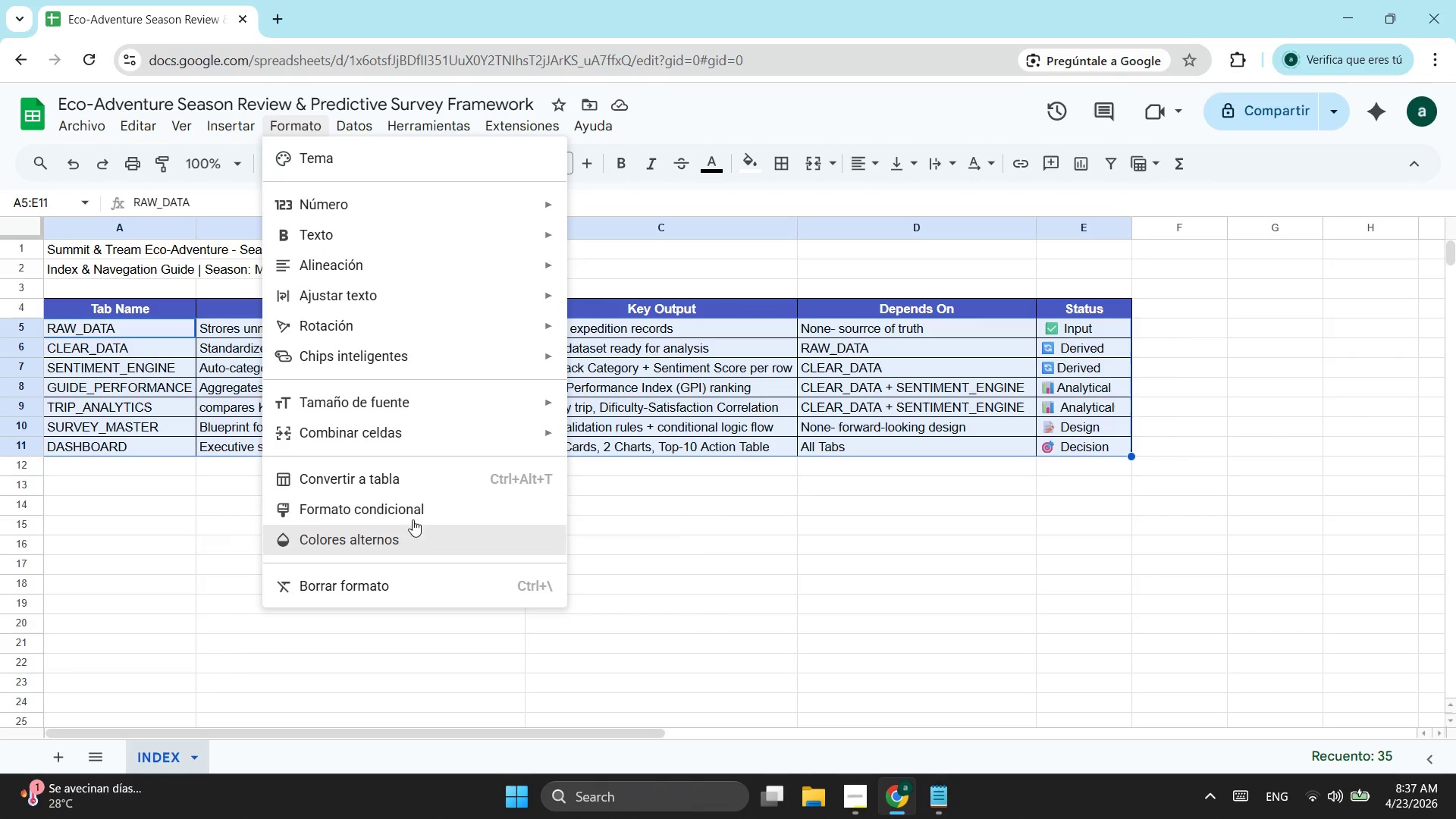 
left_click([405, 516])
 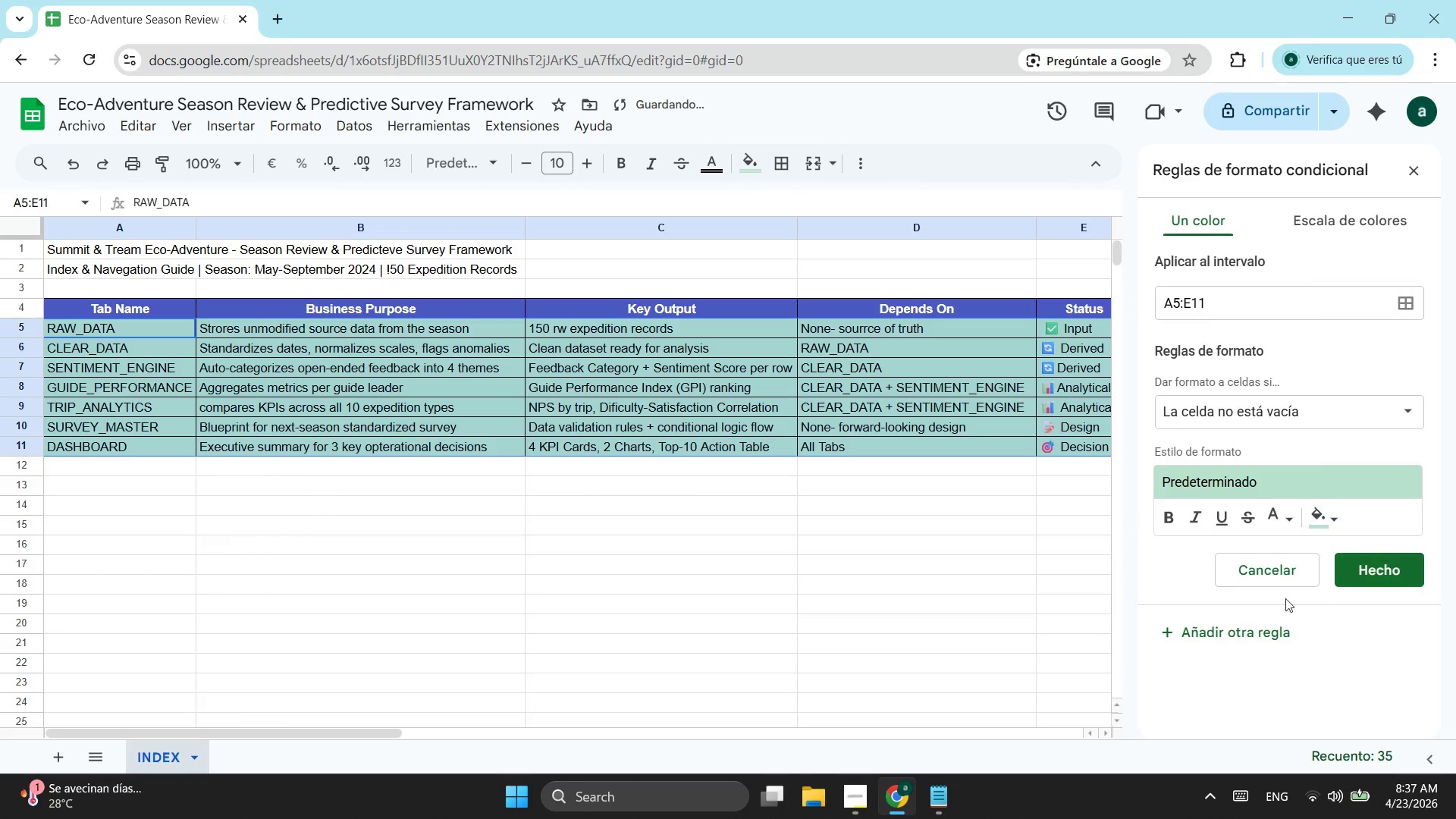 
left_click([1266, 568])
 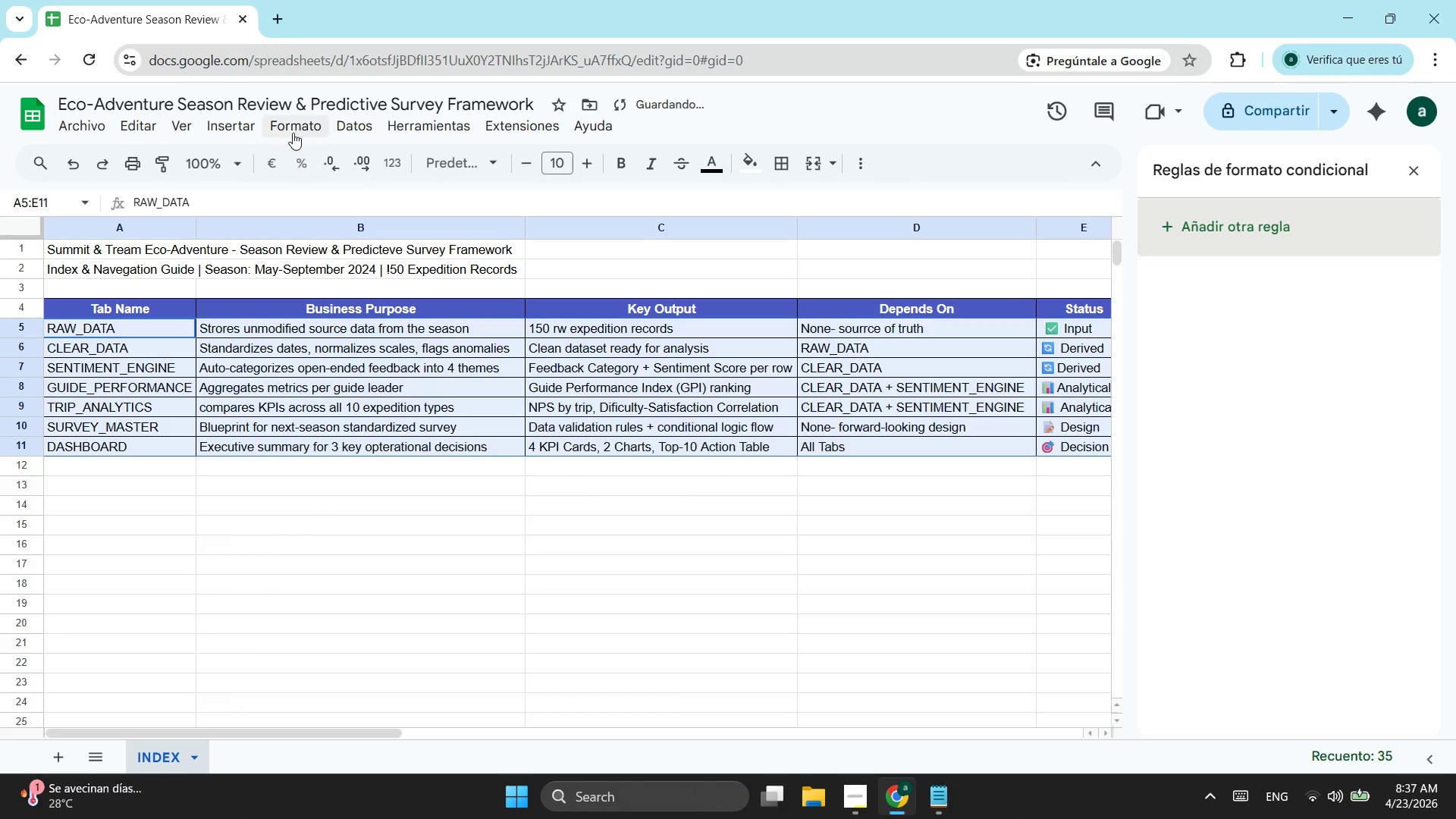 
left_click([290, 124])
 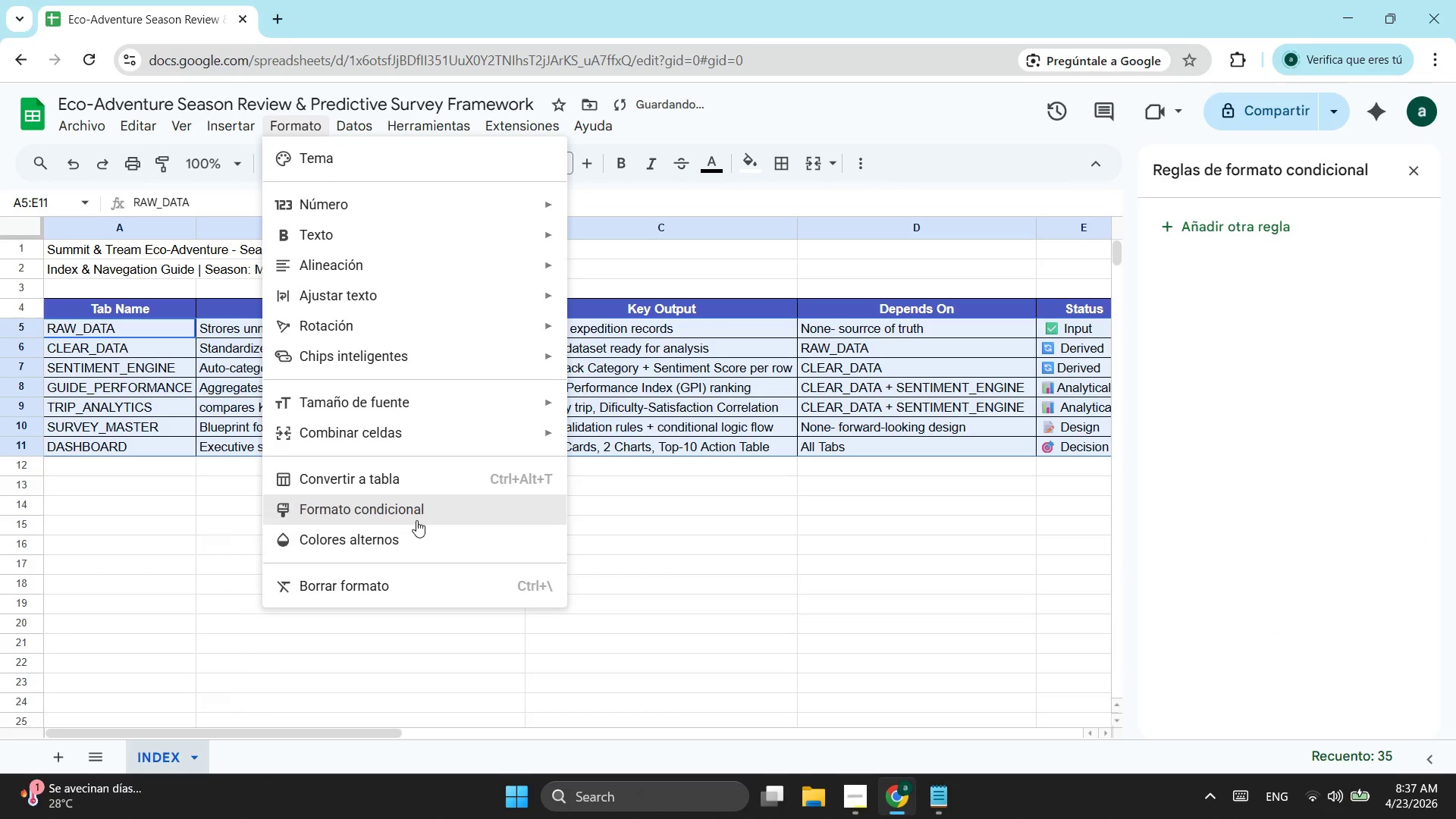 
left_click([411, 540])
 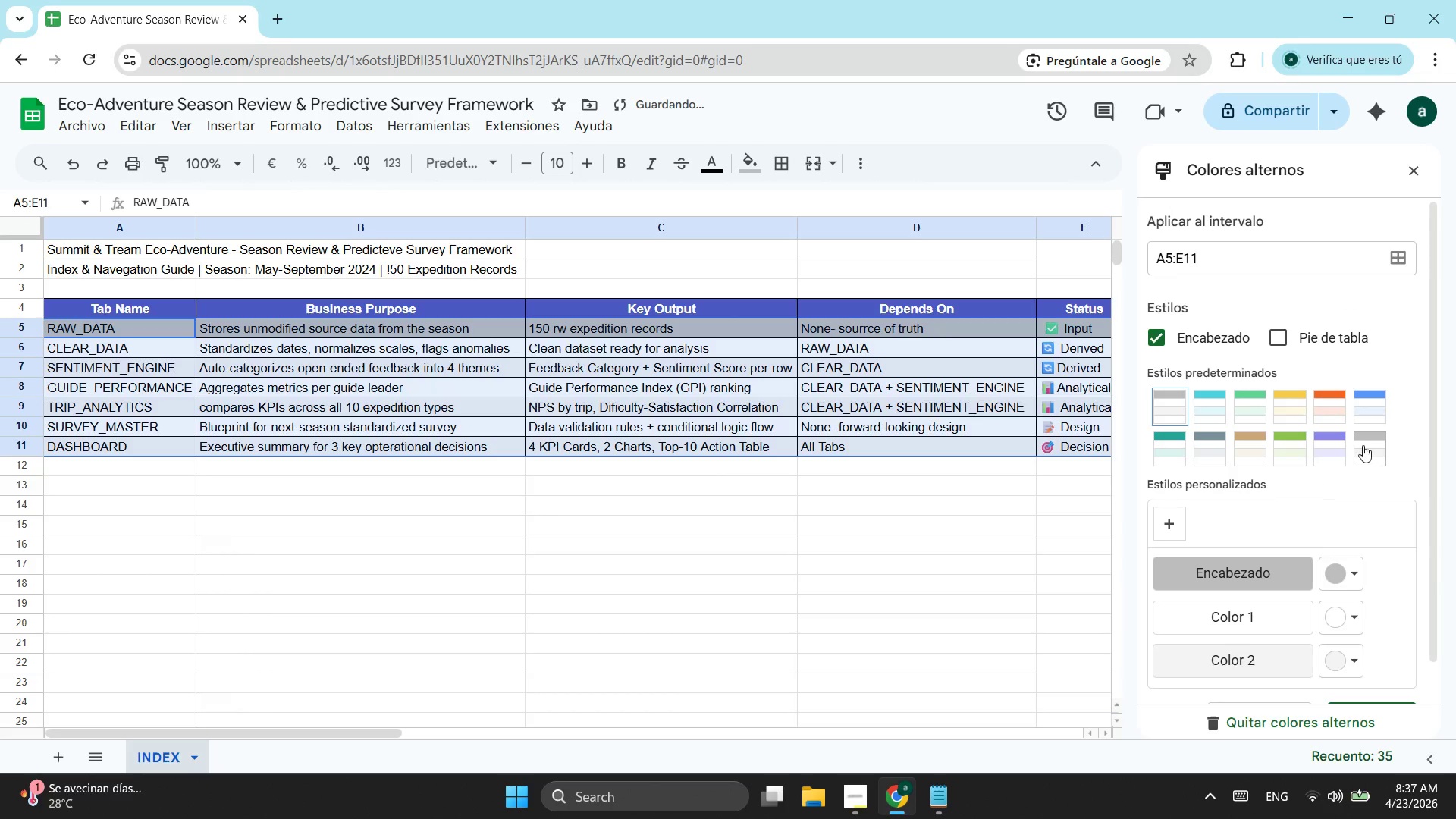 
left_click([1367, 393])
 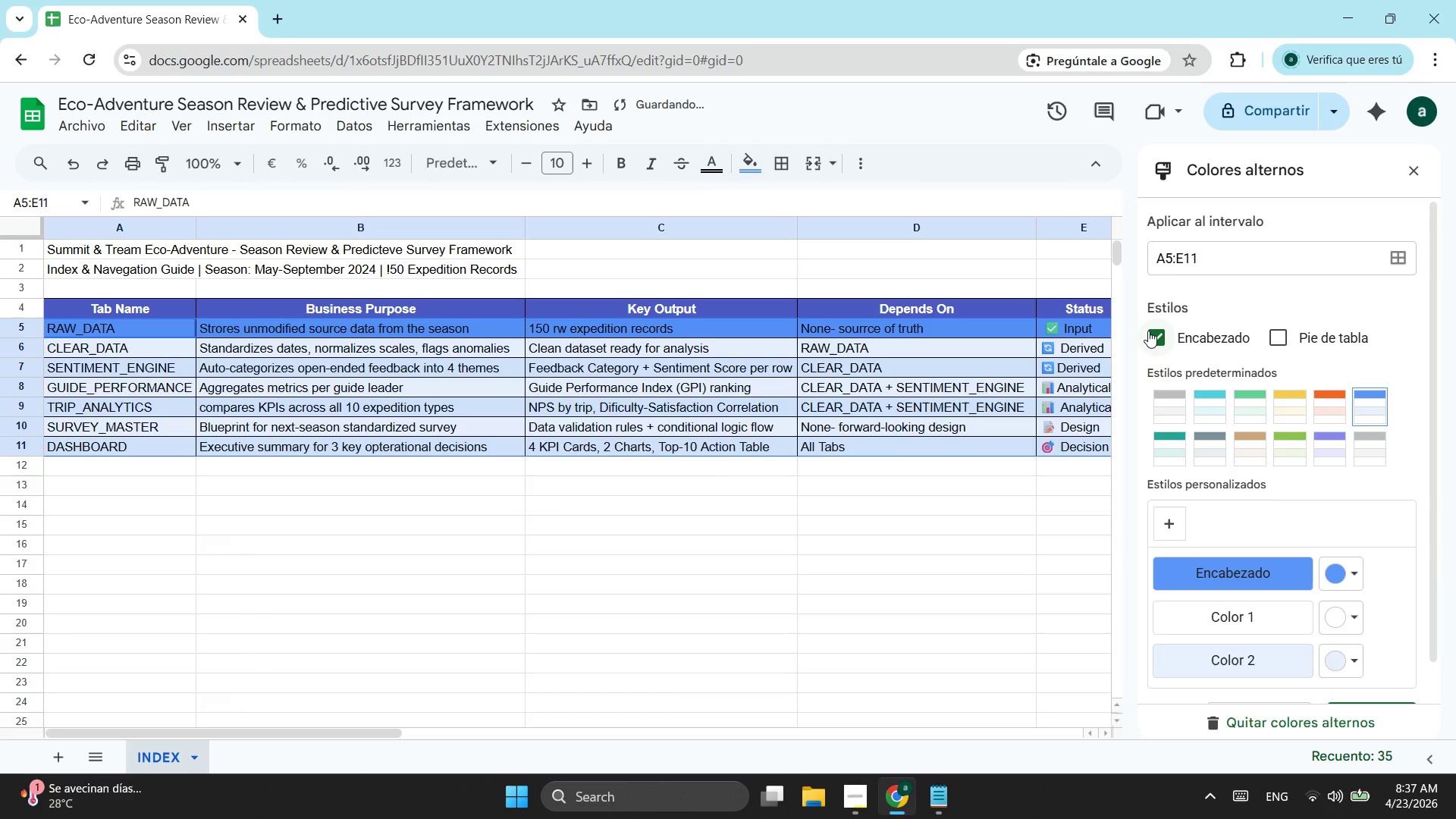 
left_click([1158, 338])
 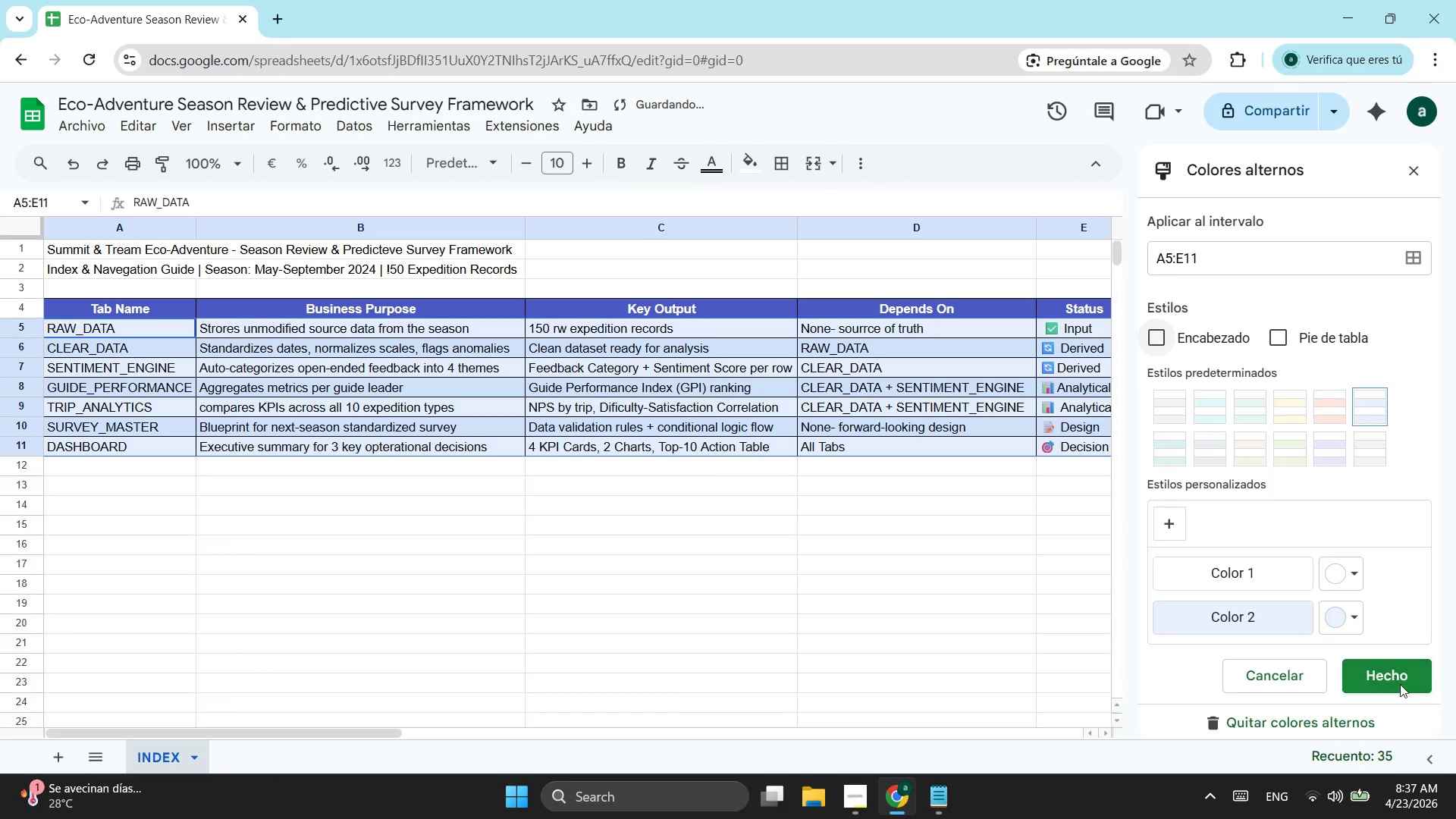 
left_click([1401, 676])
 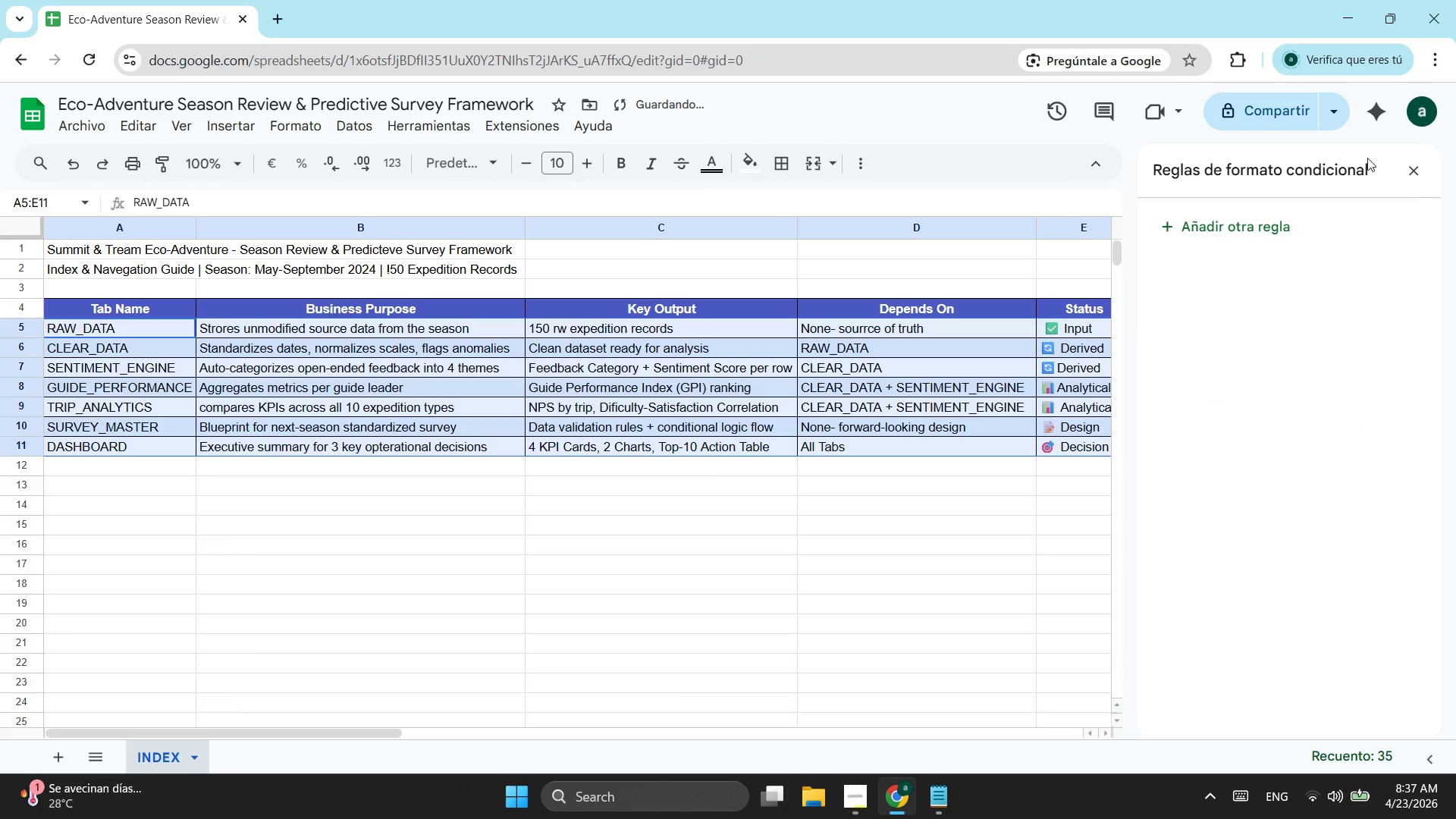 
left_click([1421, 171])
 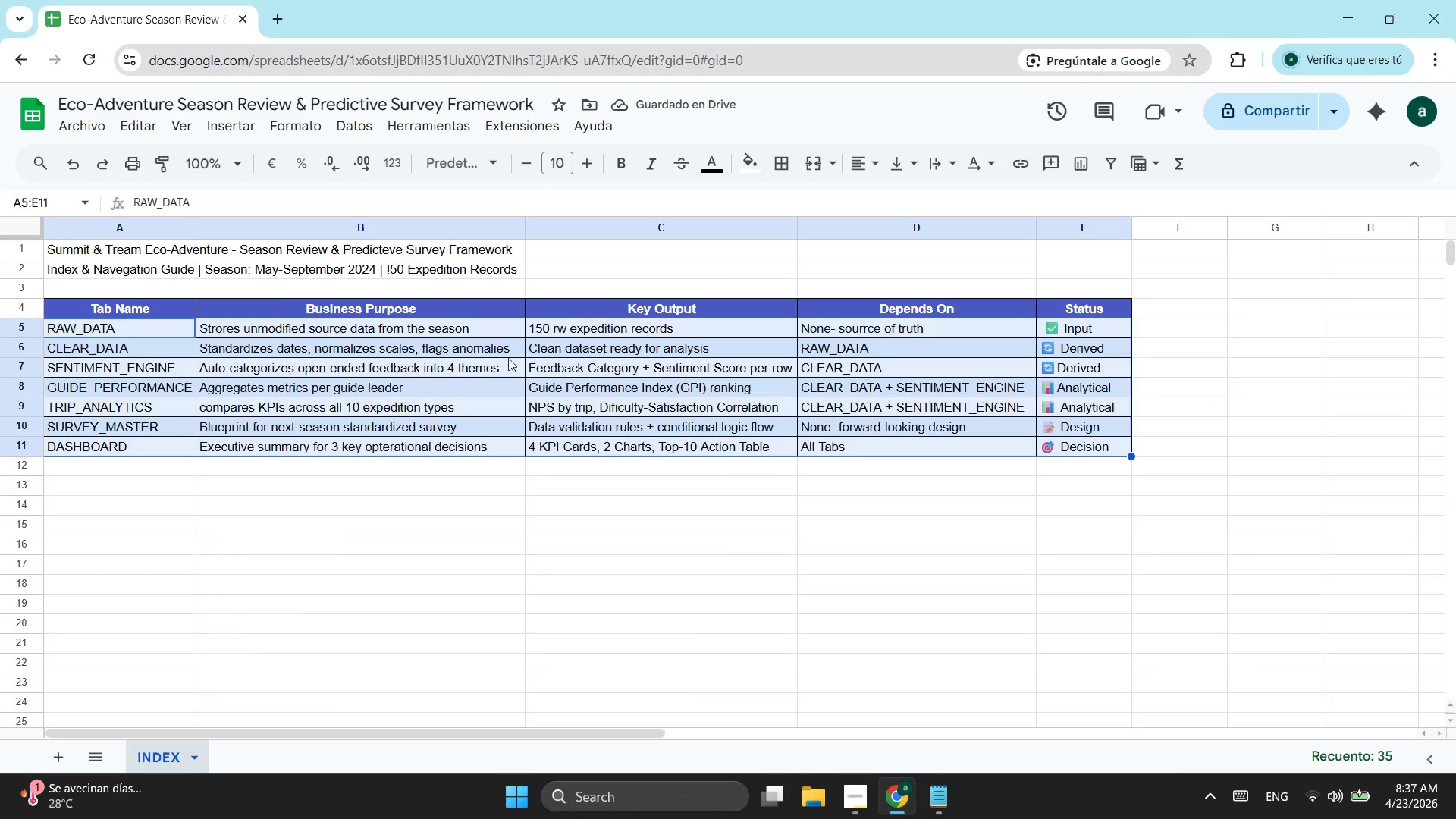 
left_click([226, 340])
 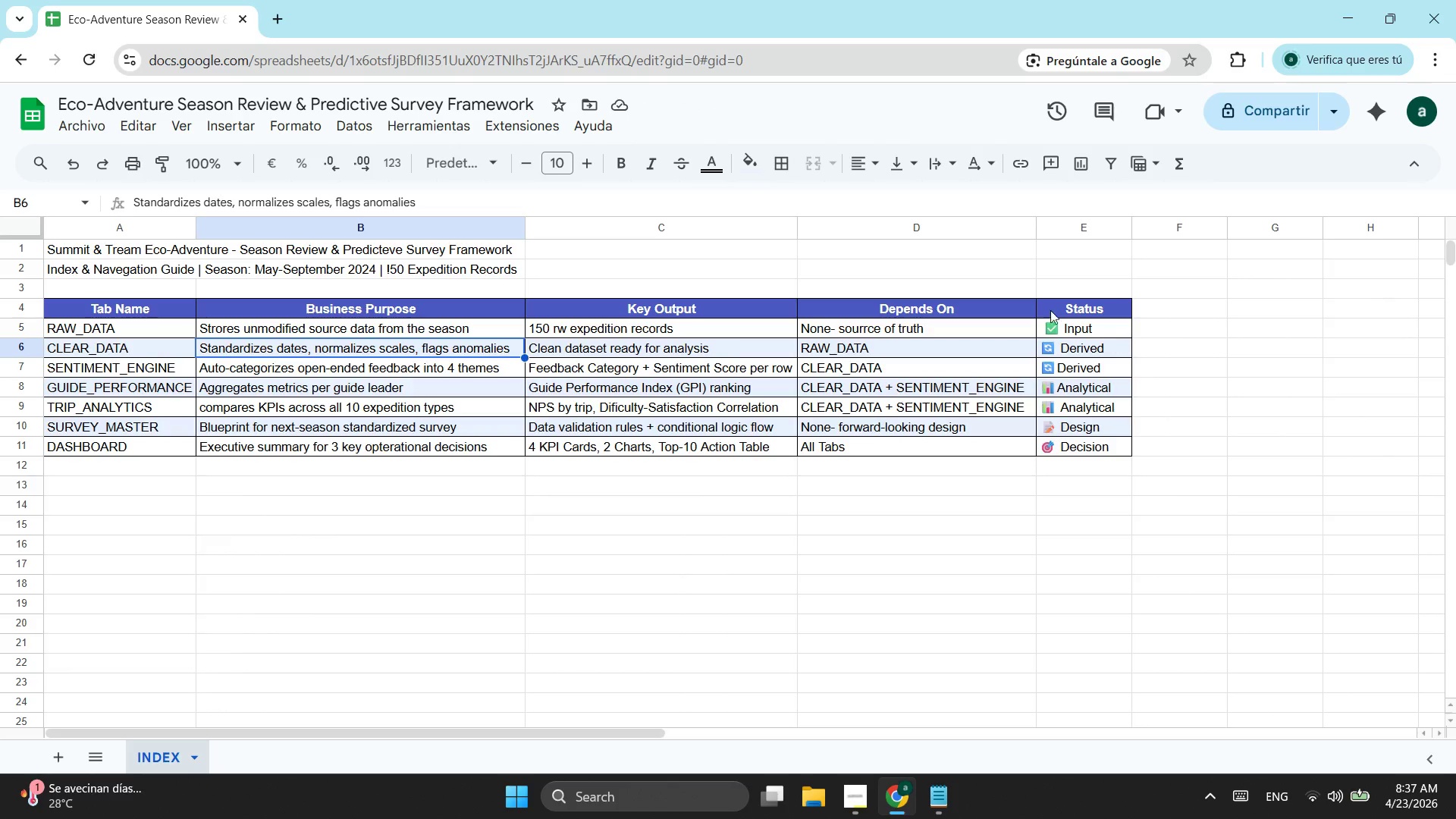 
left_click_drag(start_coordinate=[1122, 338], to_coordinate=[1119, 443])
 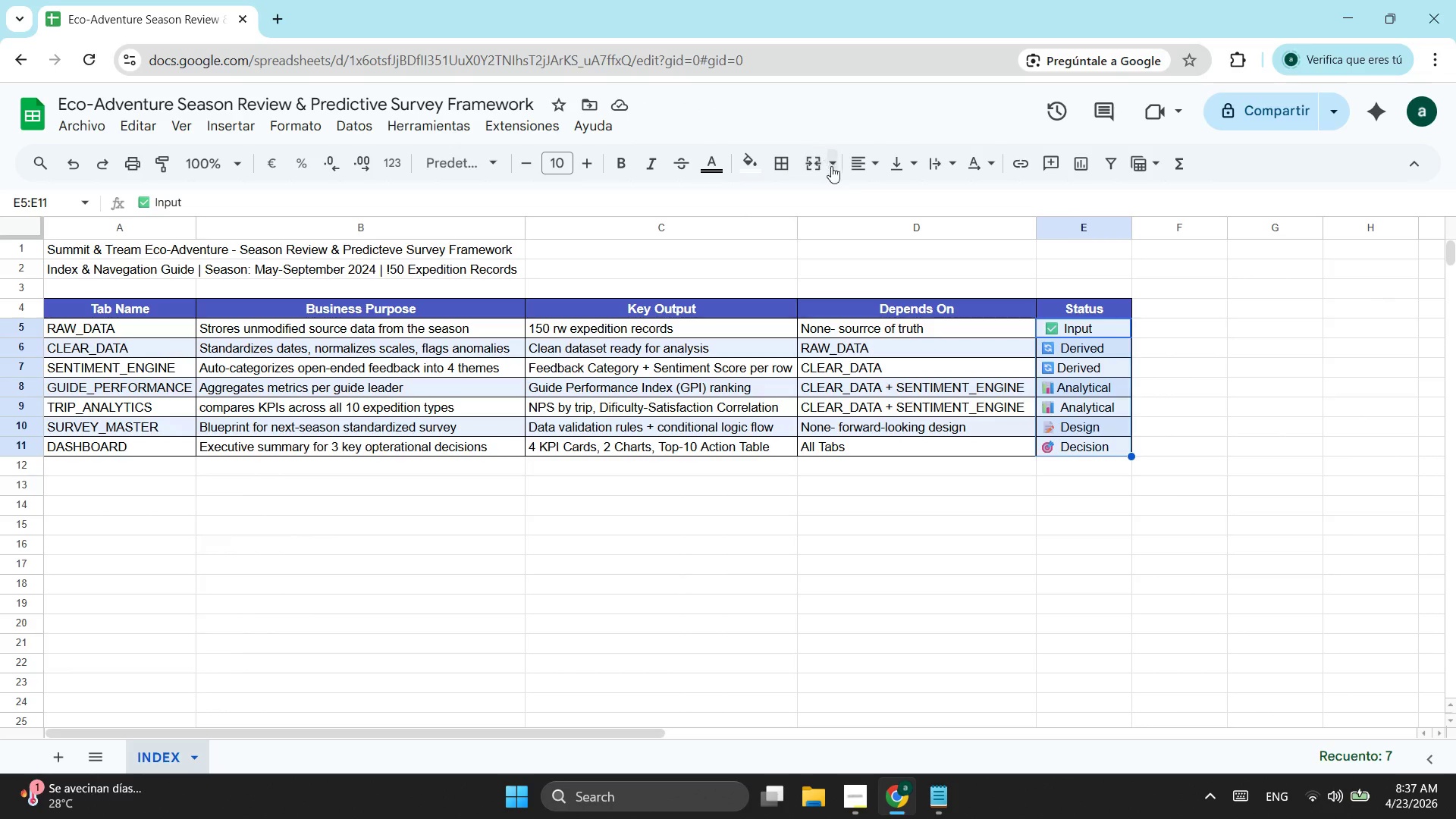 
left_click_drag(start_coordinate=[852, 164], to_coordinate=[856, 173])
 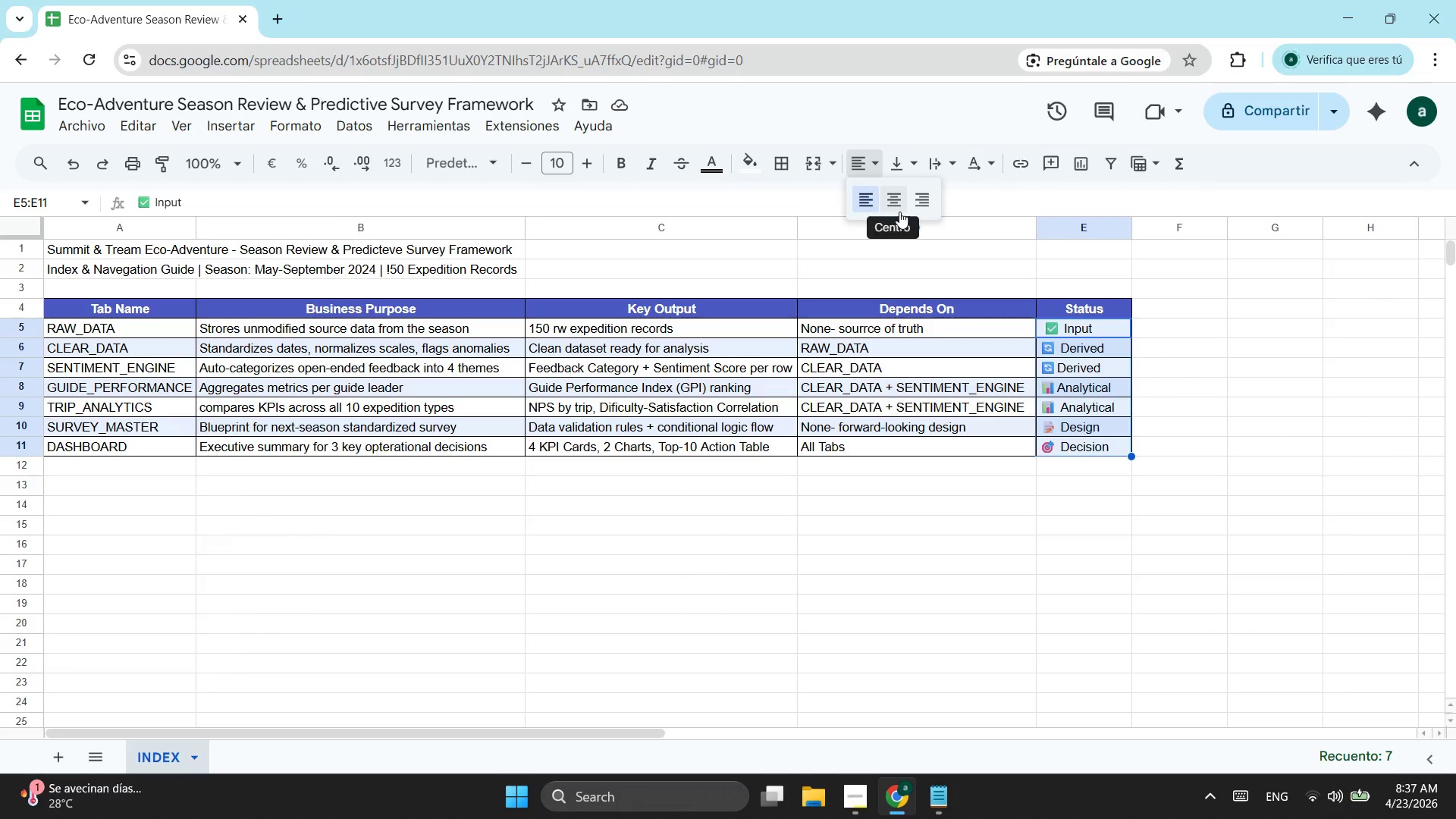 
double_click([899, 212])
 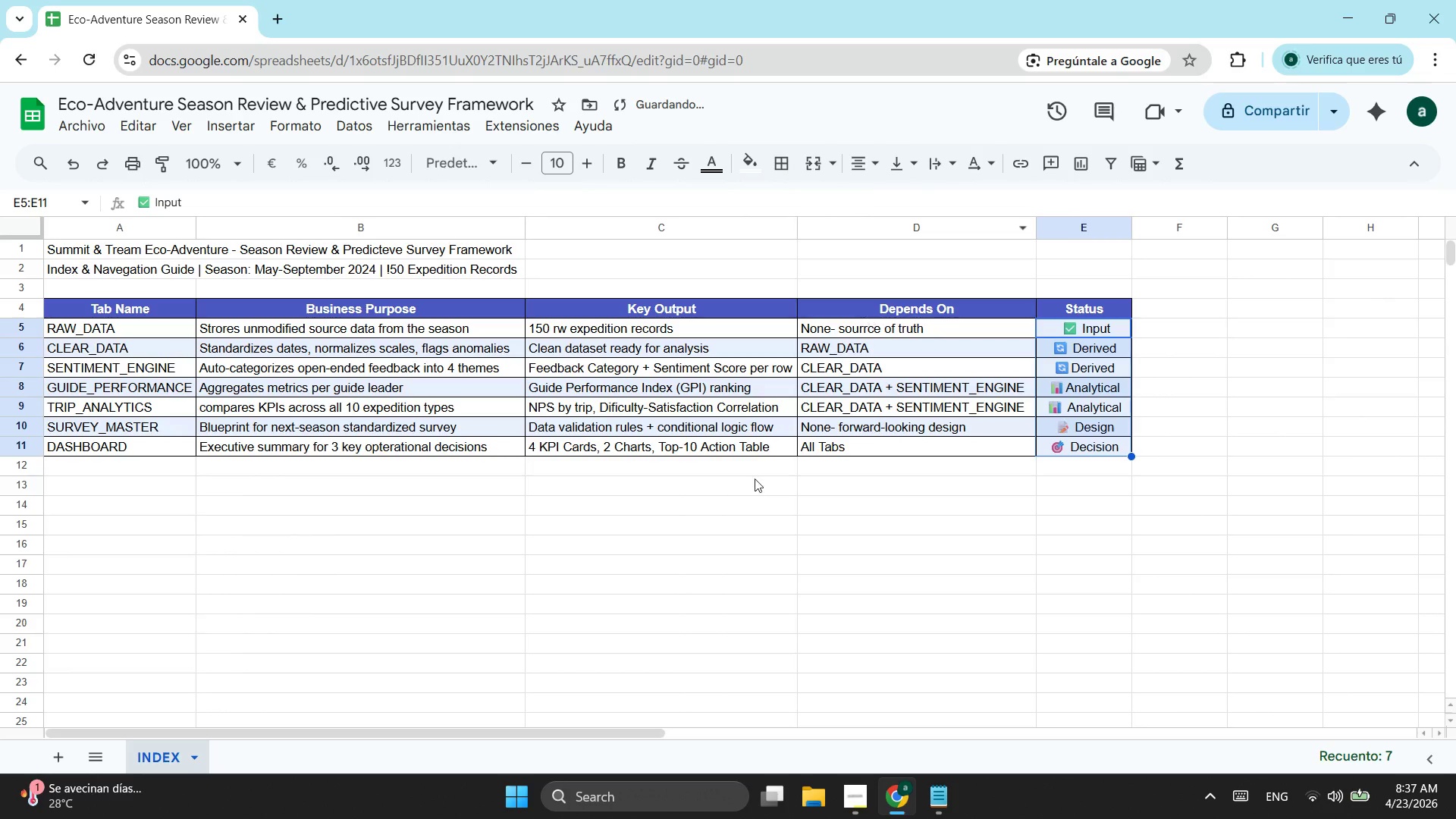 
left_click_drag(start_coordinate=[732, 500], to_coordinate=[702, 511])
 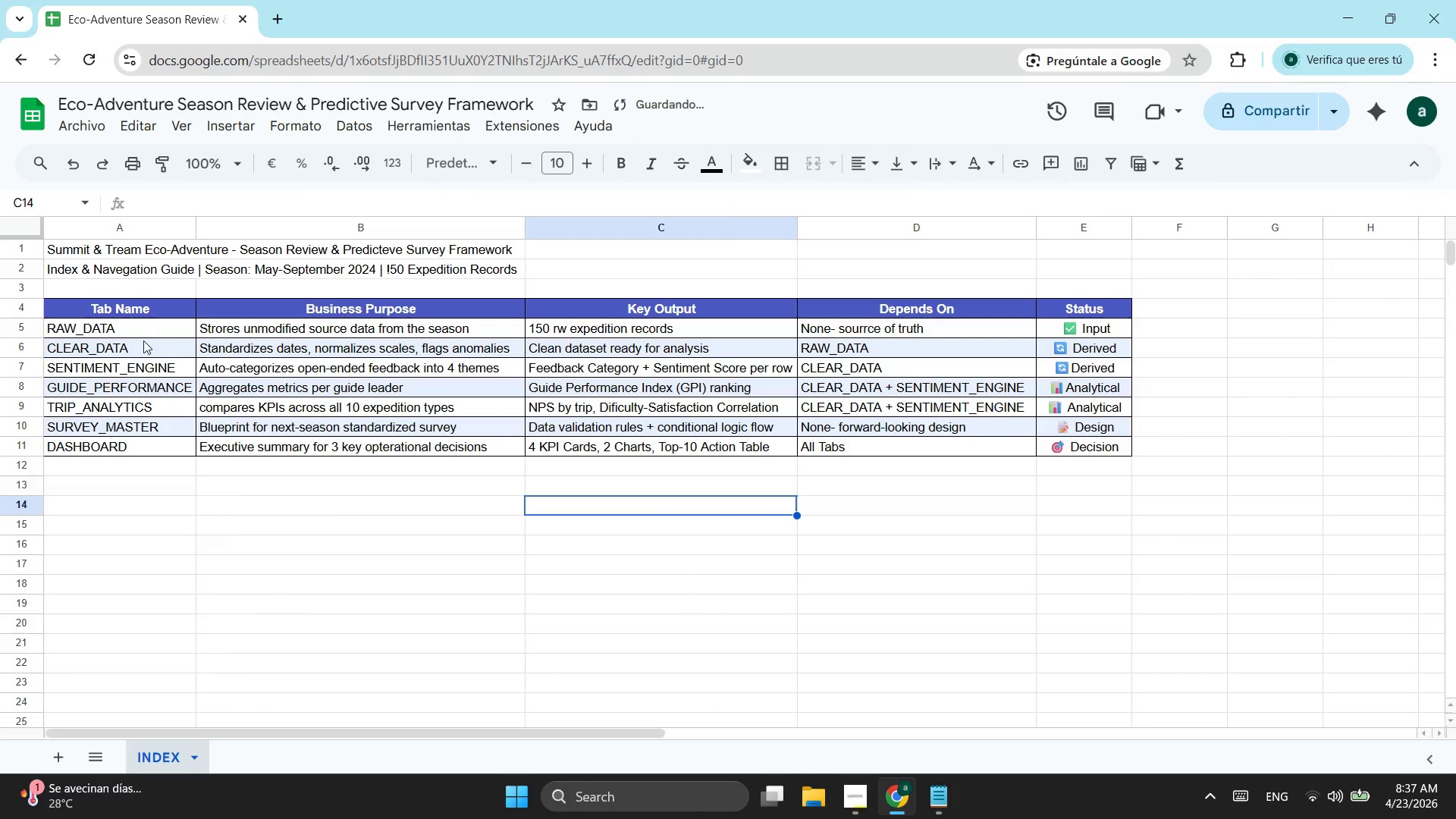 
left_click_drag(start_coordinate=[142, 328], to_coordinate=[136, 441])
 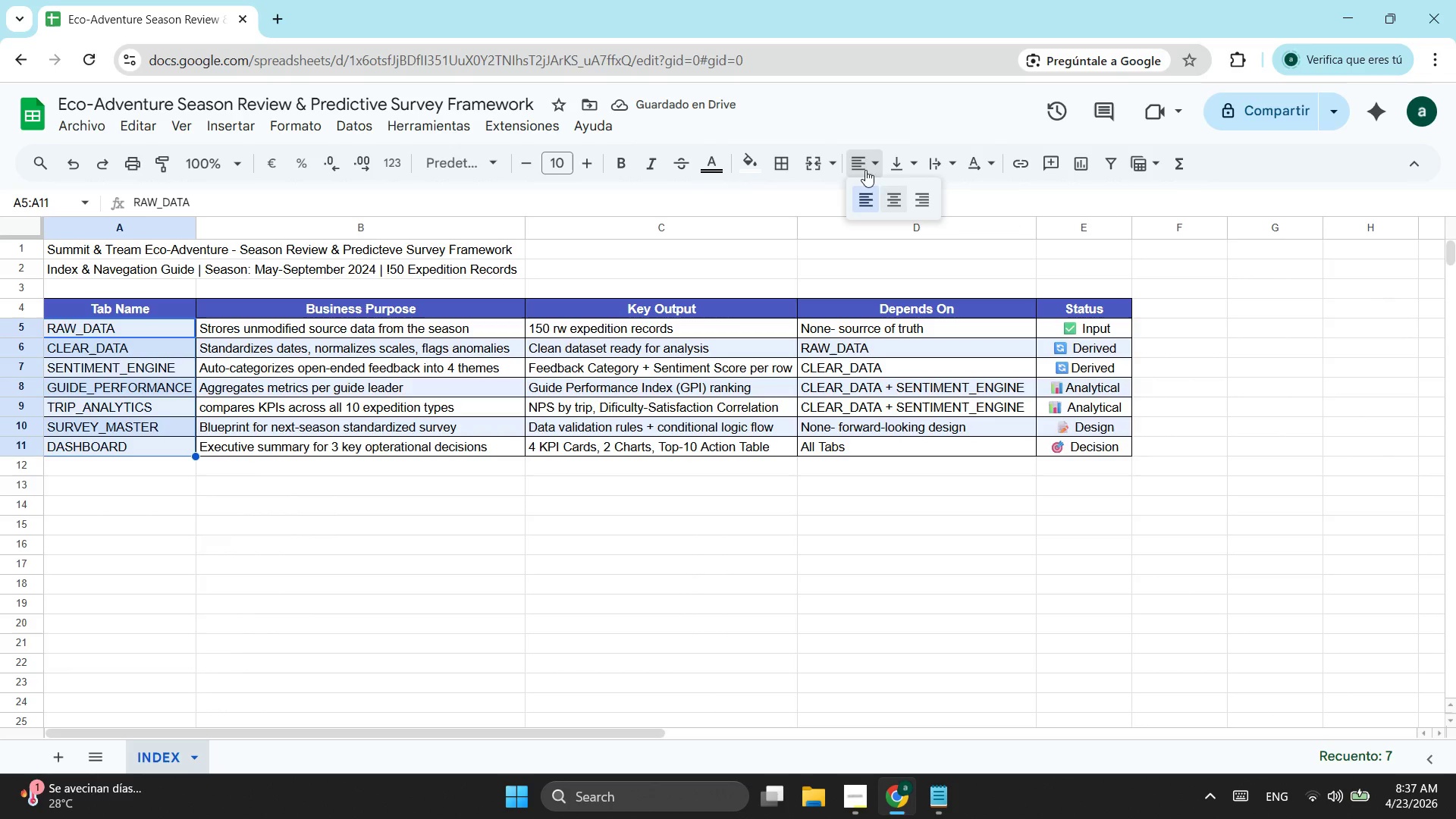 
double_click([892, 199])
 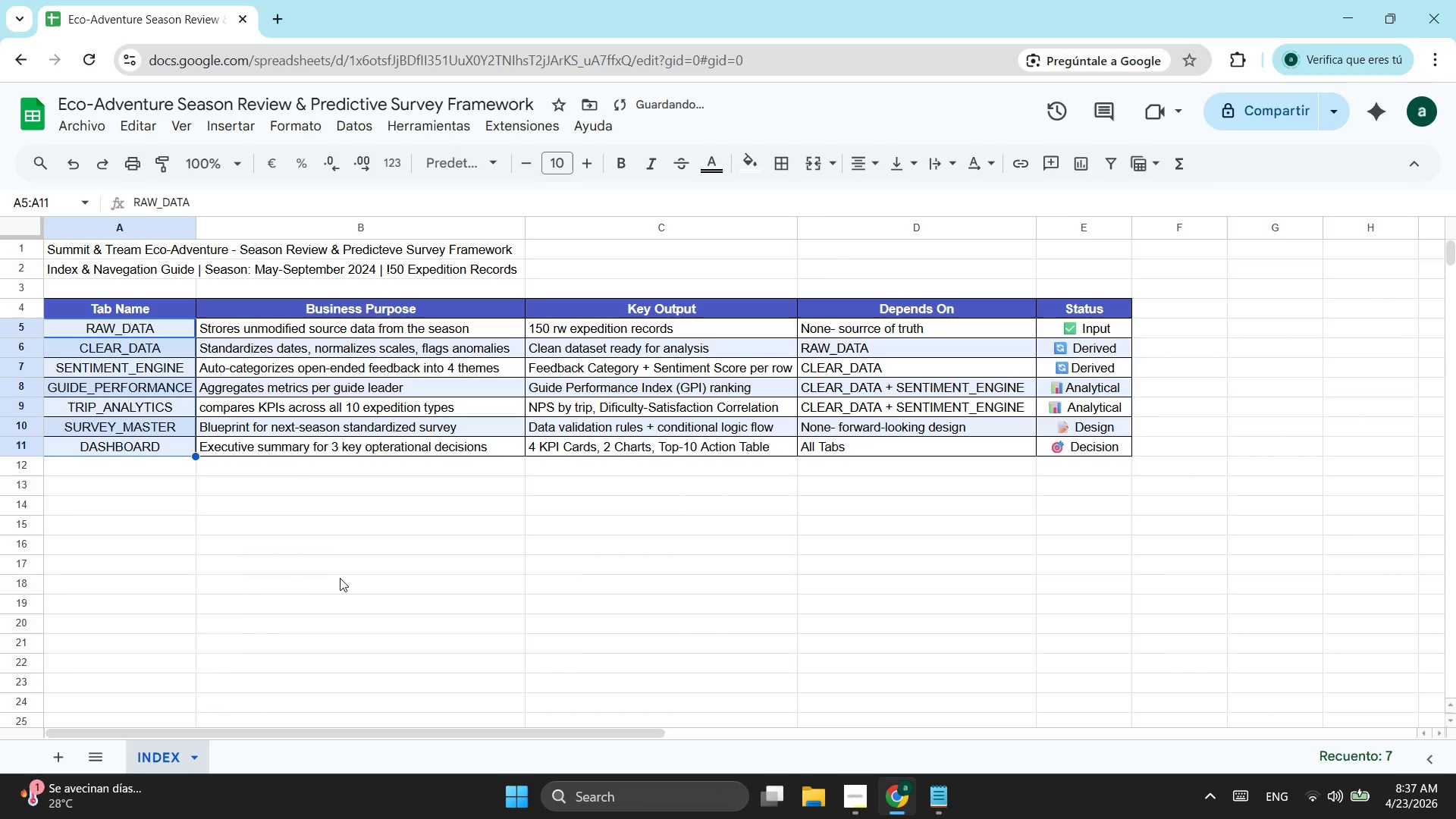 
left_click_drag(start_coordinate=[340, 578], to_coordinate=[328, 576])
 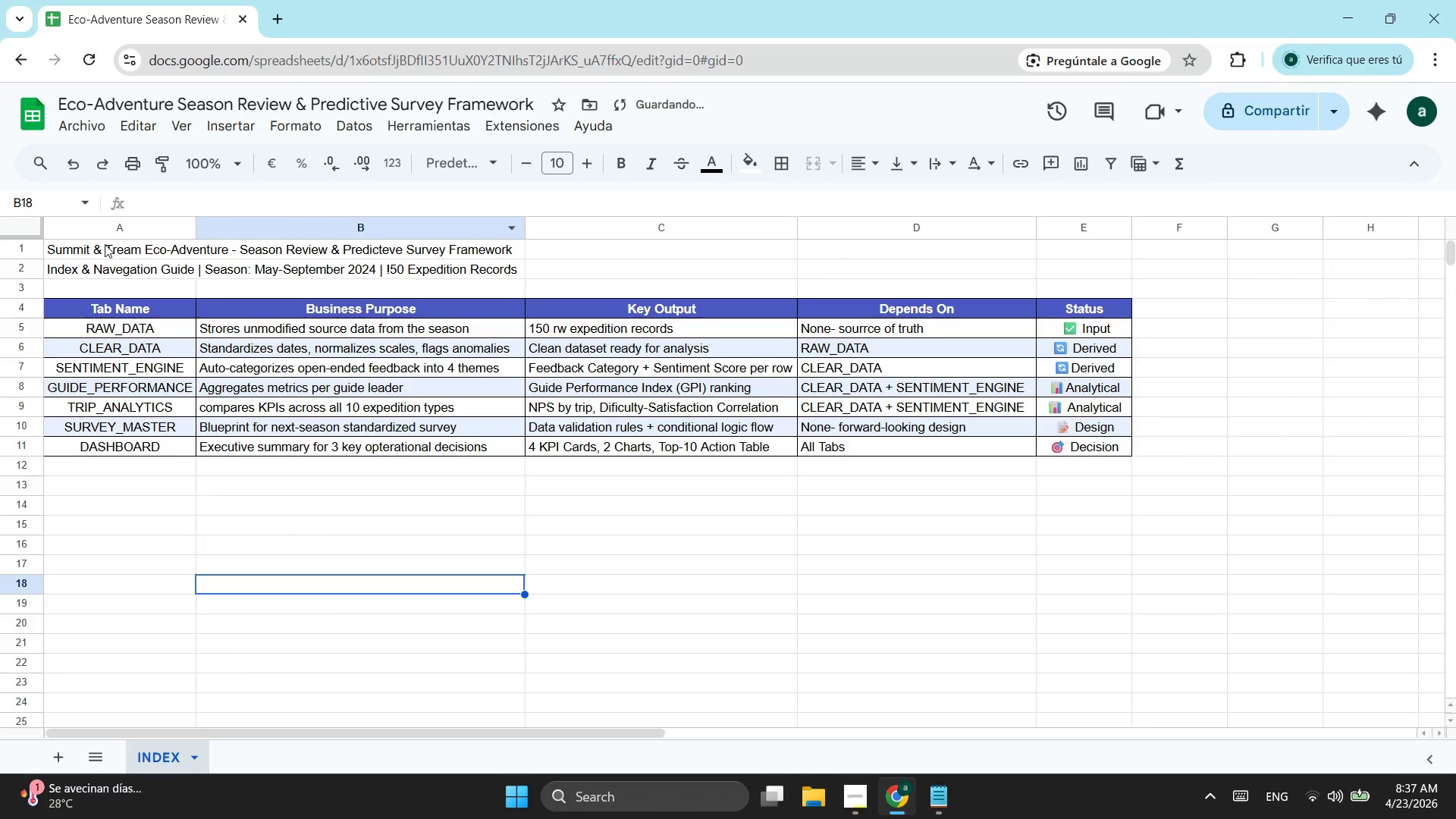 
left_click_drag(start_coordinate=[105, 244], to_coordinate=[1097, 253])
 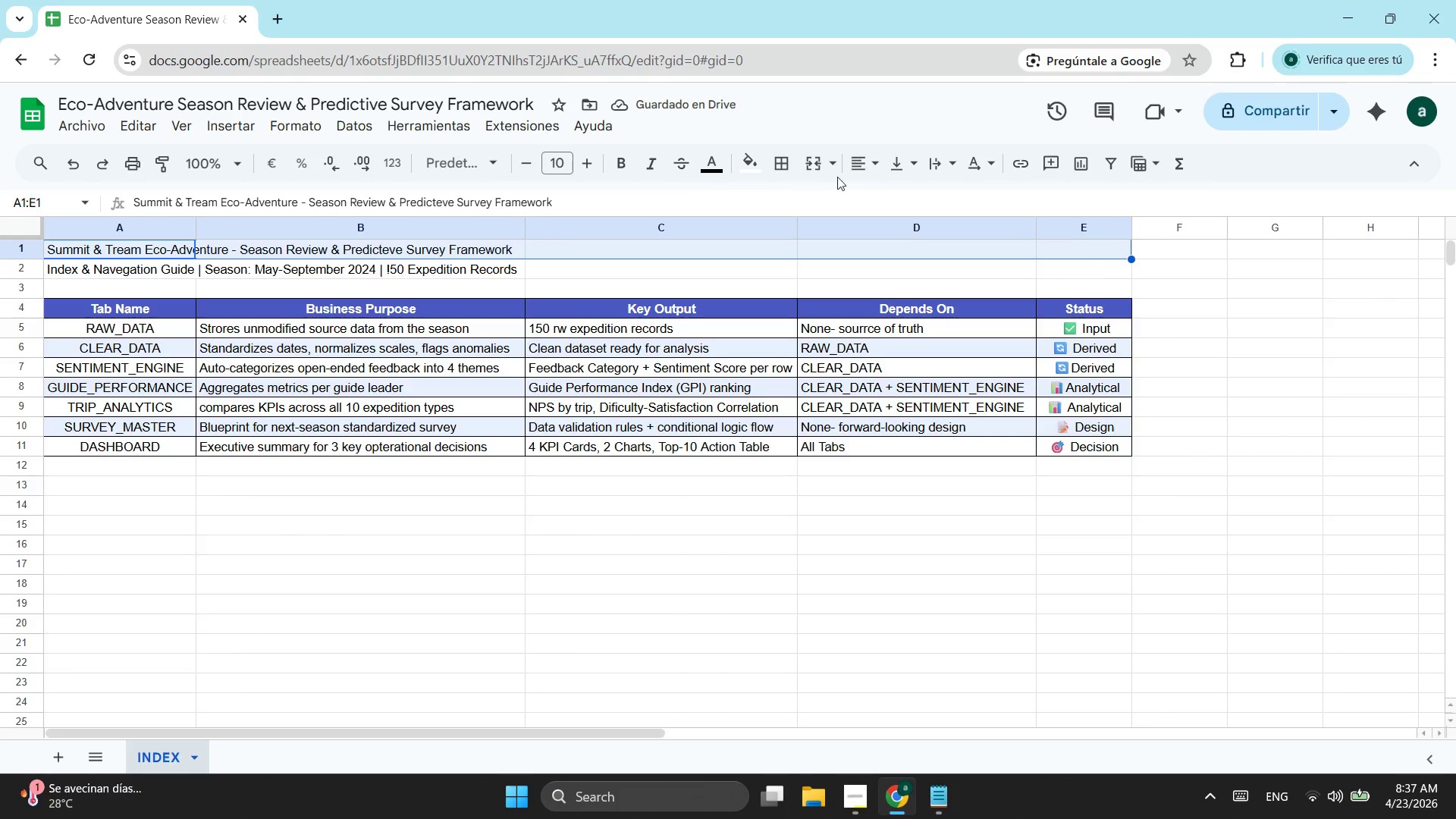 
left_click([824, 175])
 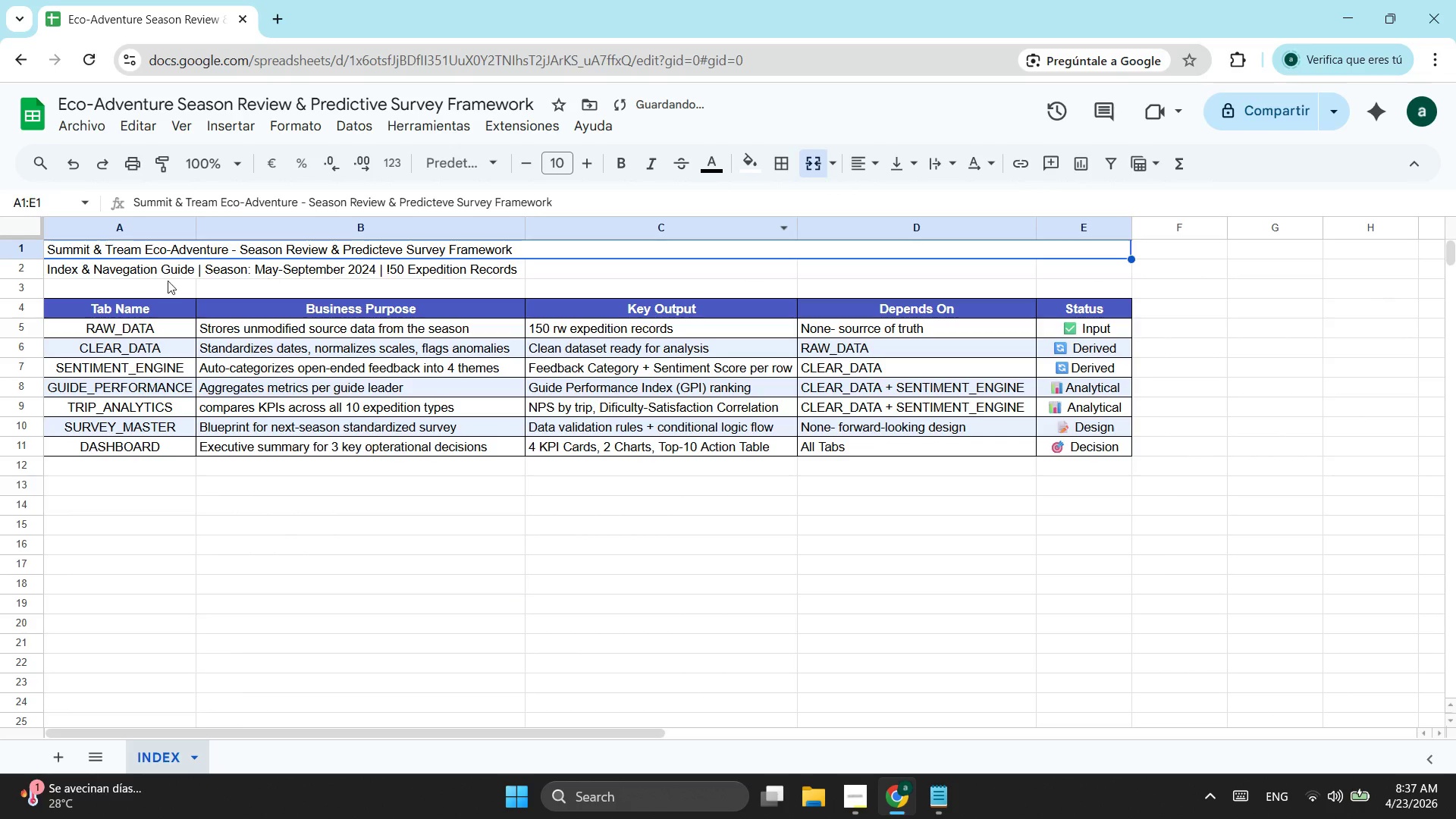 
left_click_drag(start_coordinate=[136, 275], to_coordinate=[1057, 273])
 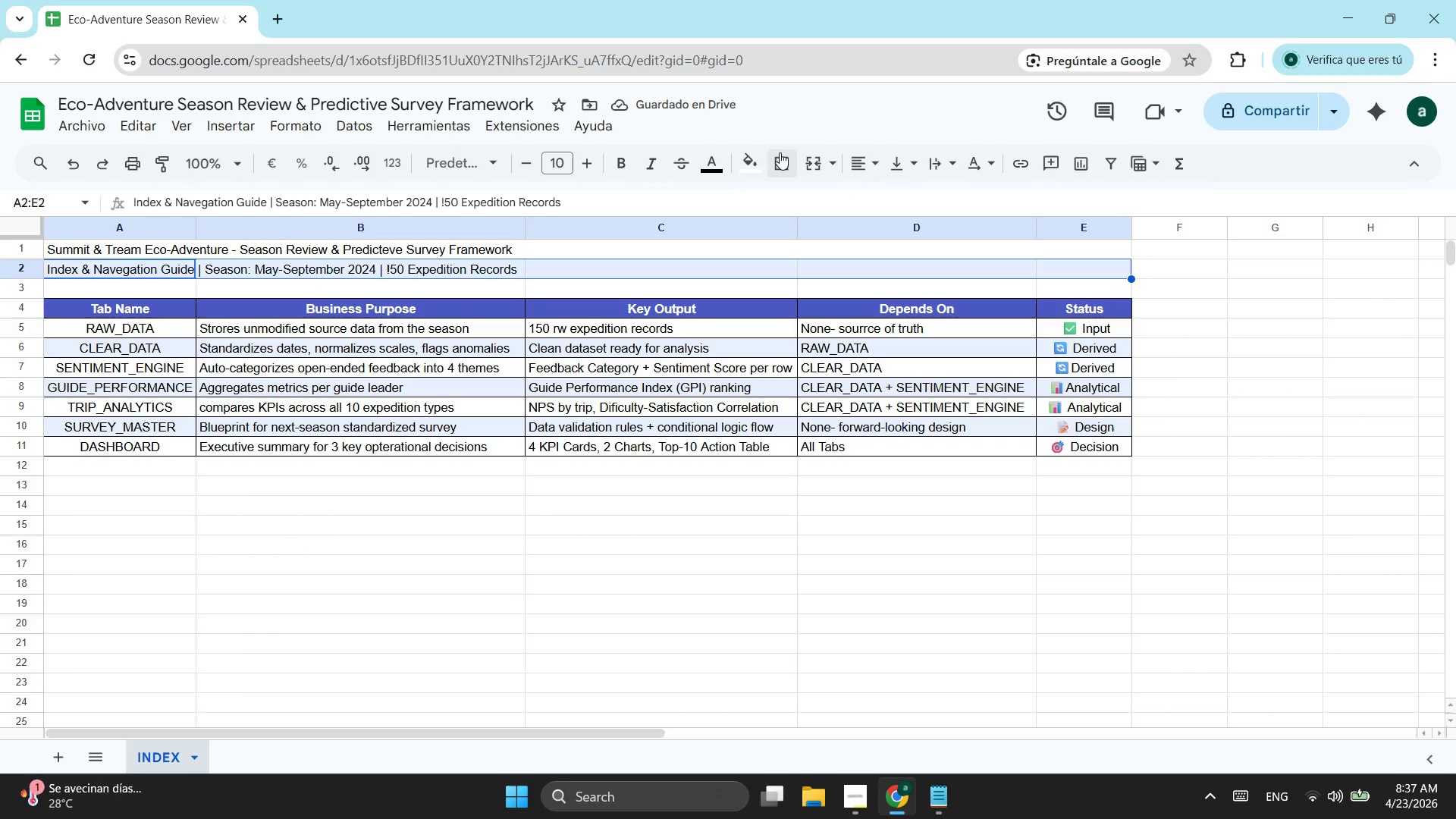 
left_click([786, 155])
 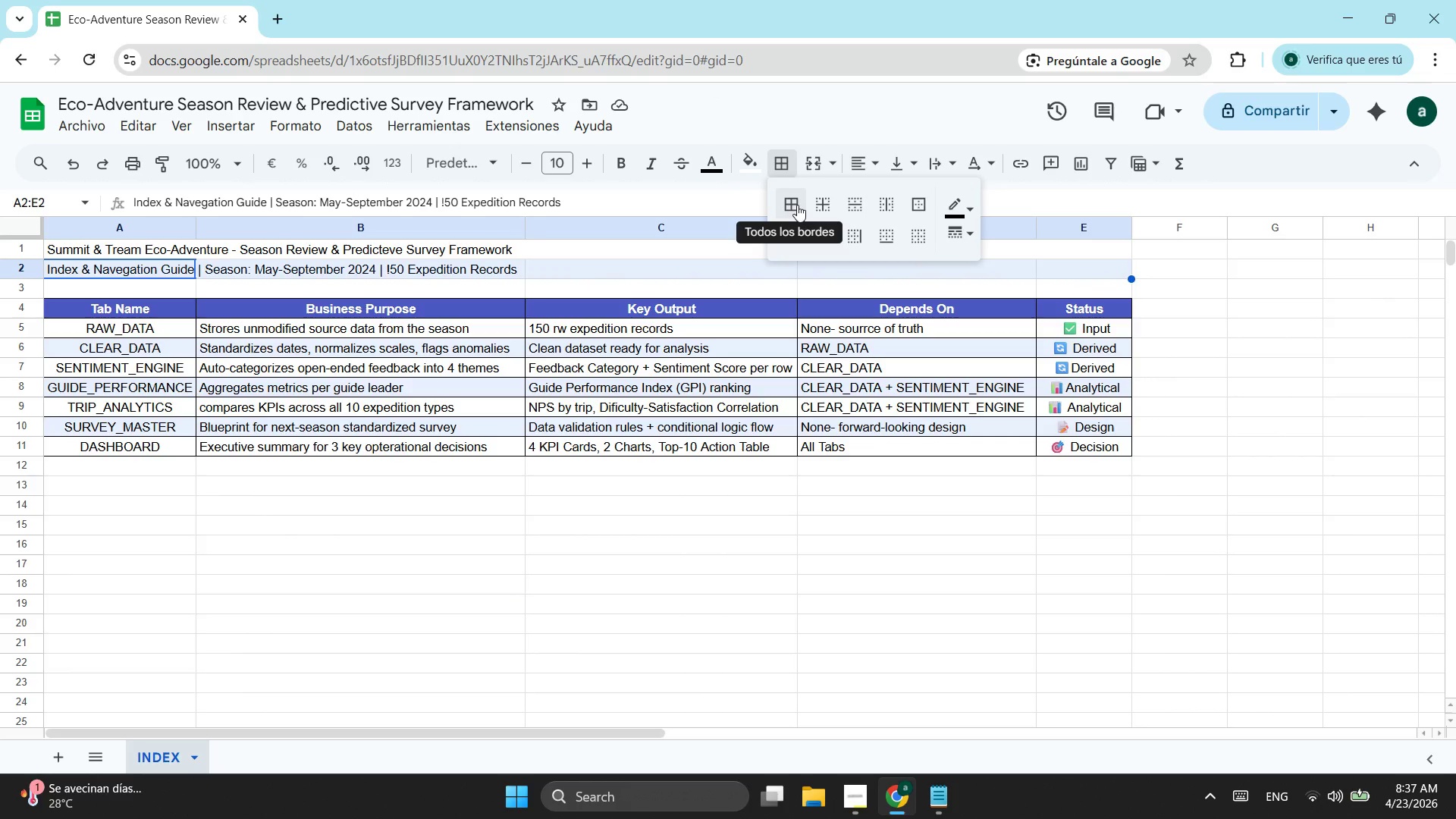 
left_click([807, 162])
 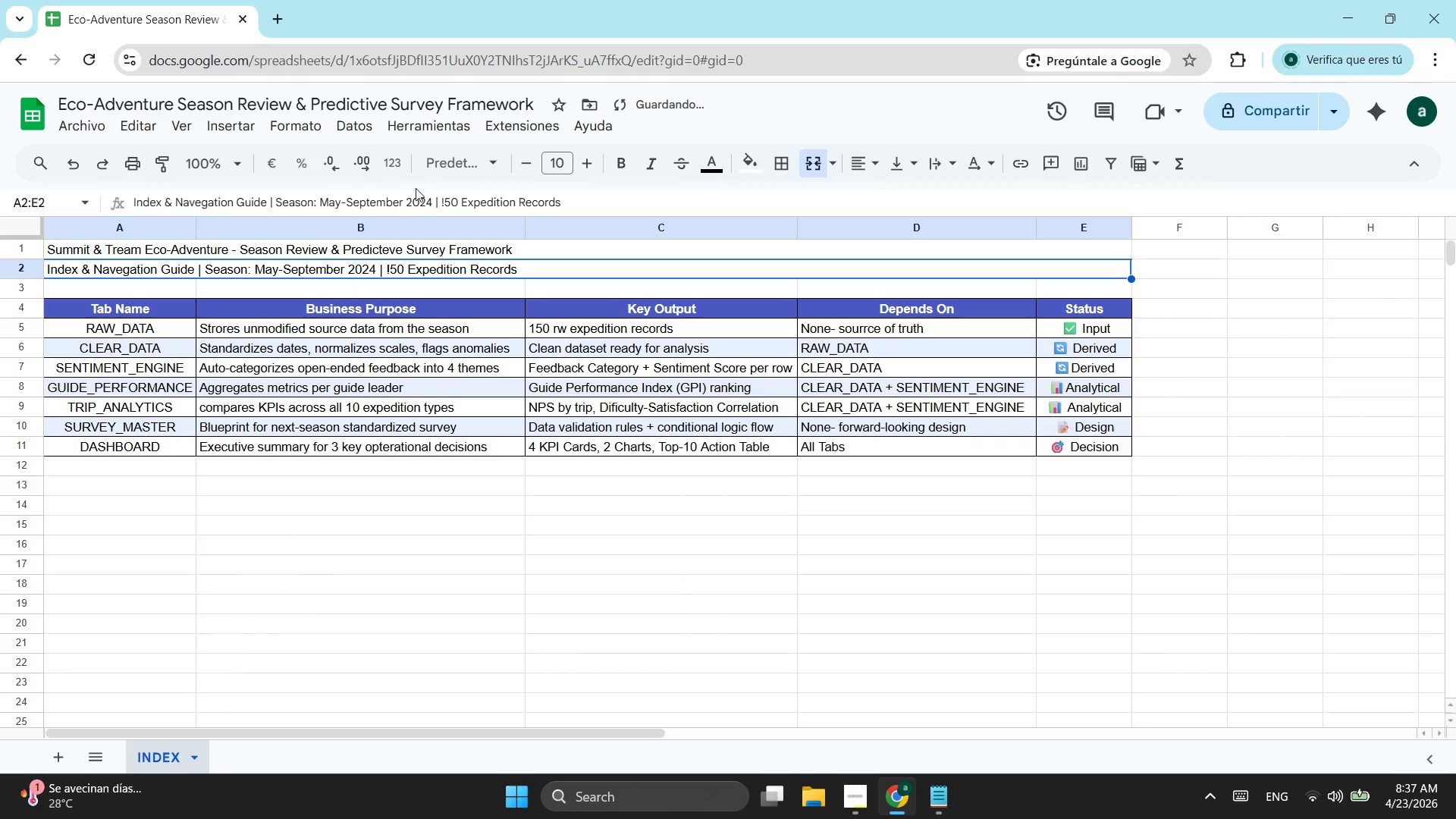 
left_click([446, 196])
 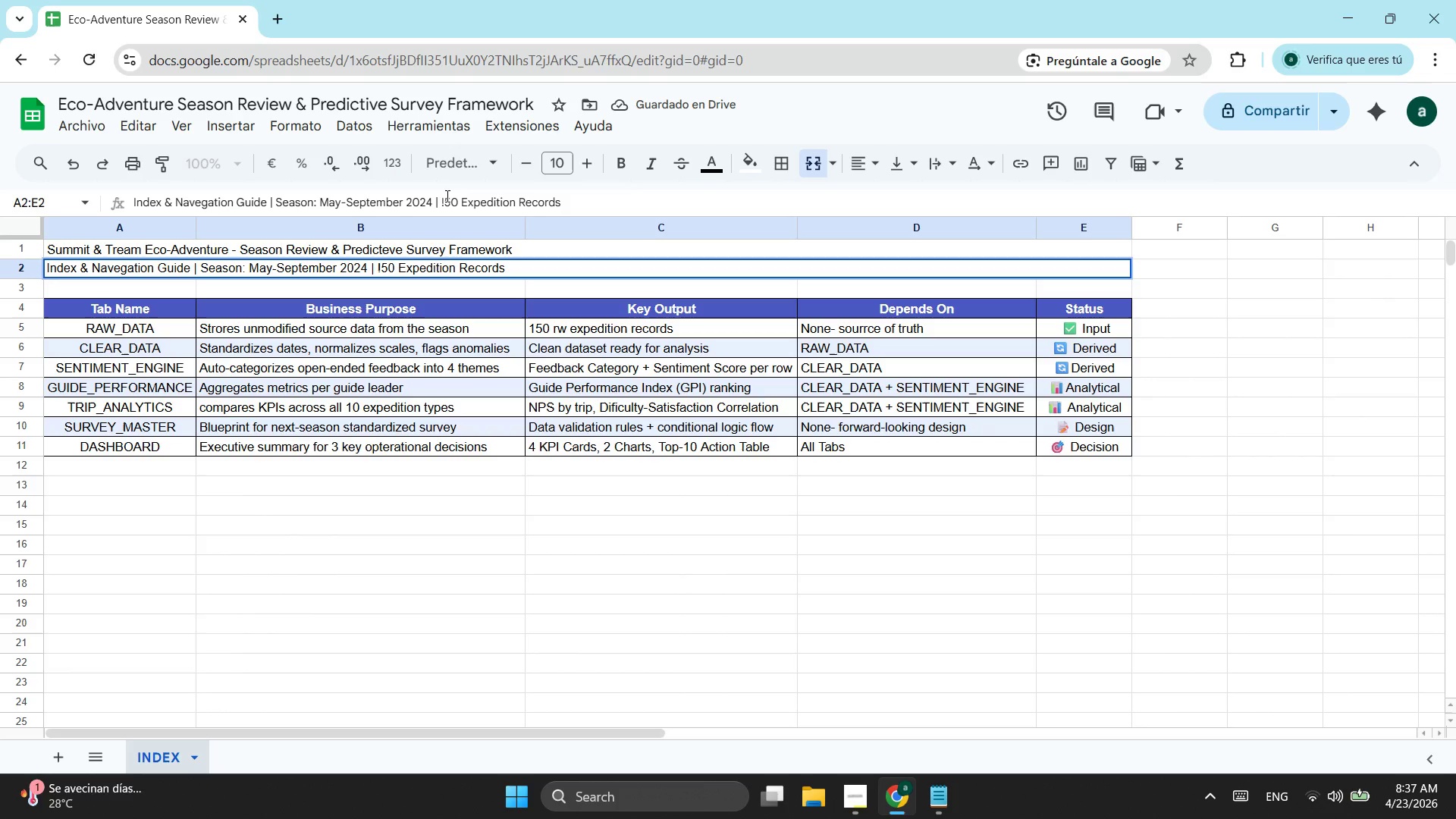 
key(Backspace)
 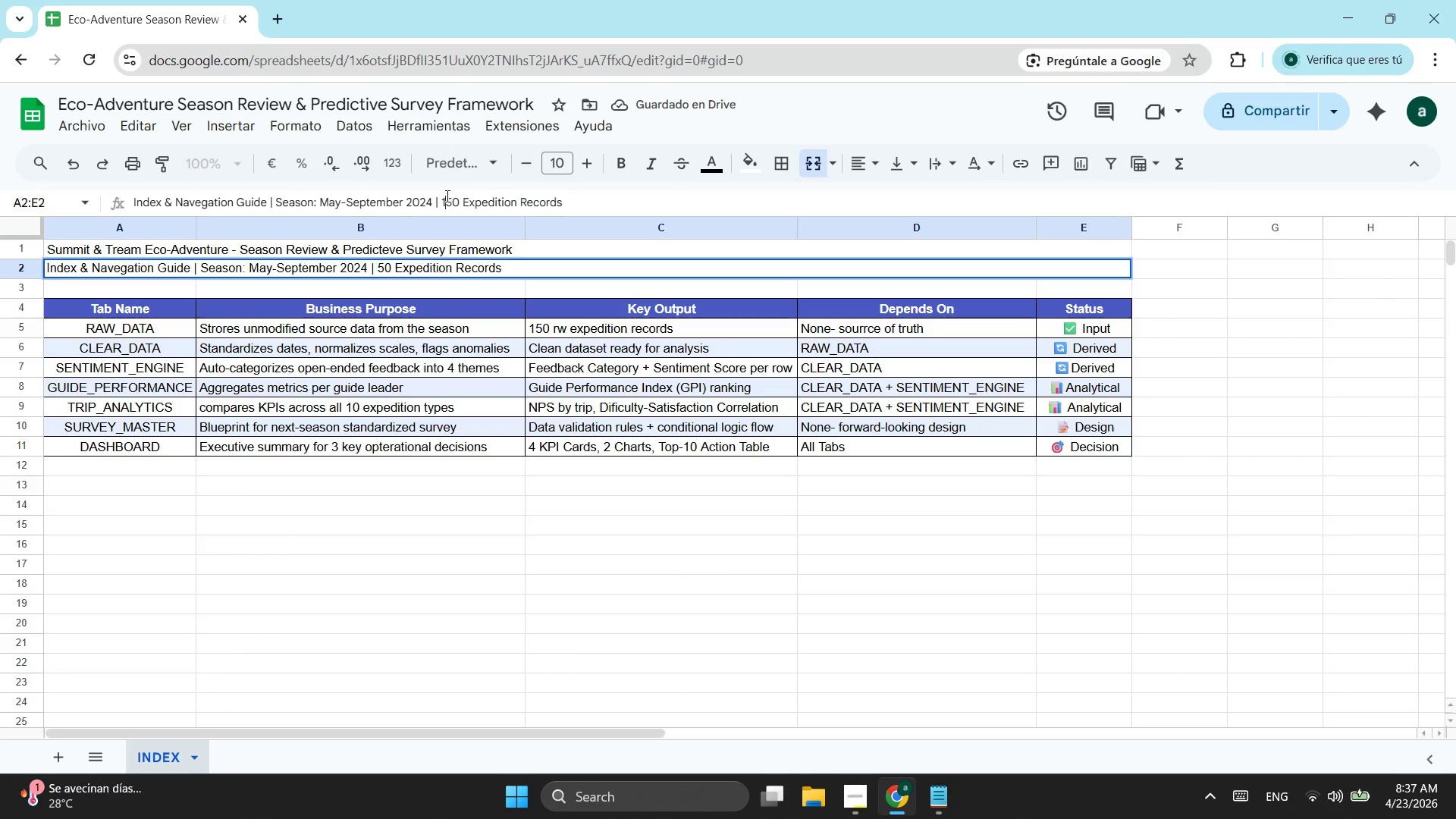 
key(1)
 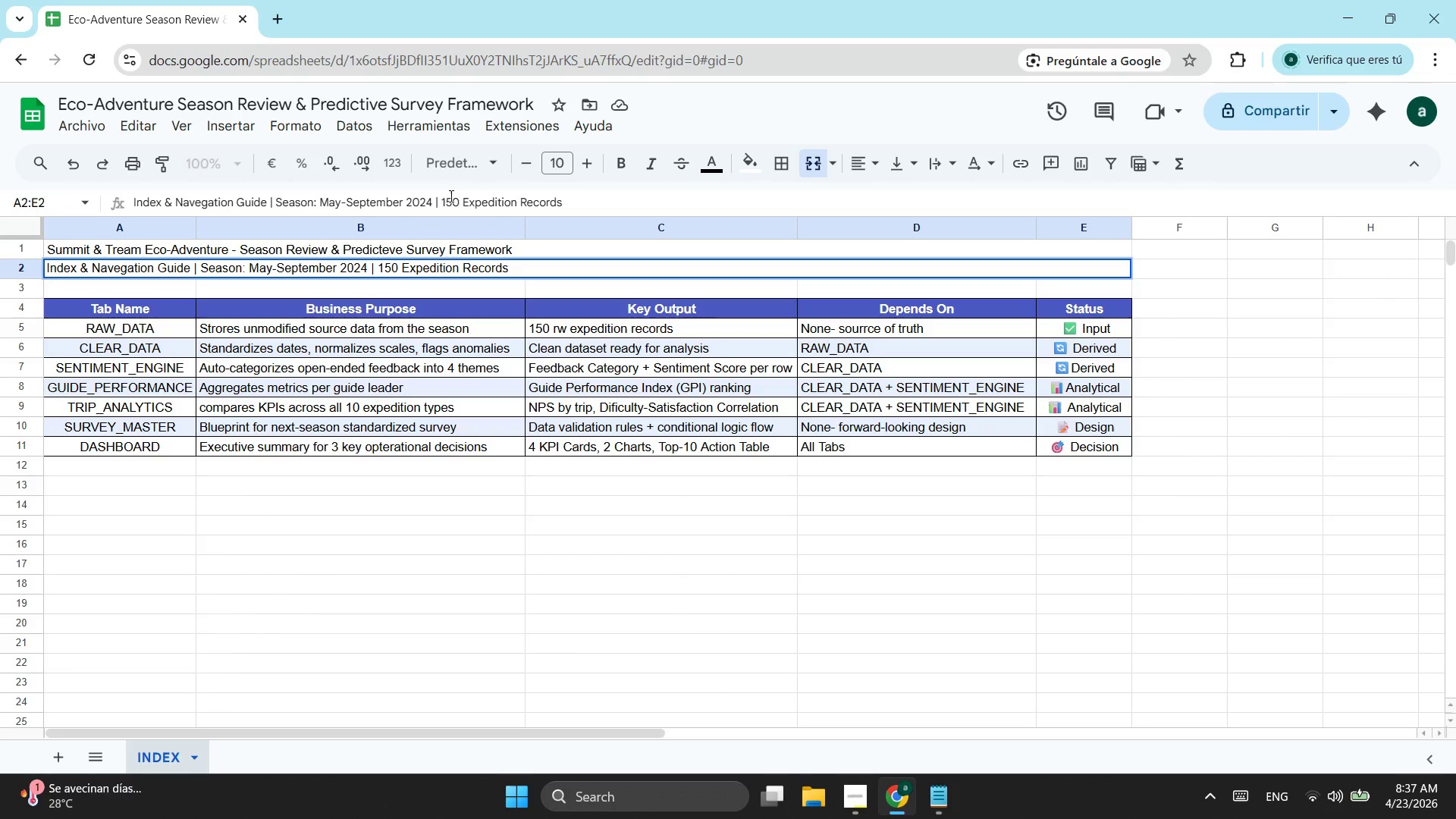 
left_click([877, 164])
 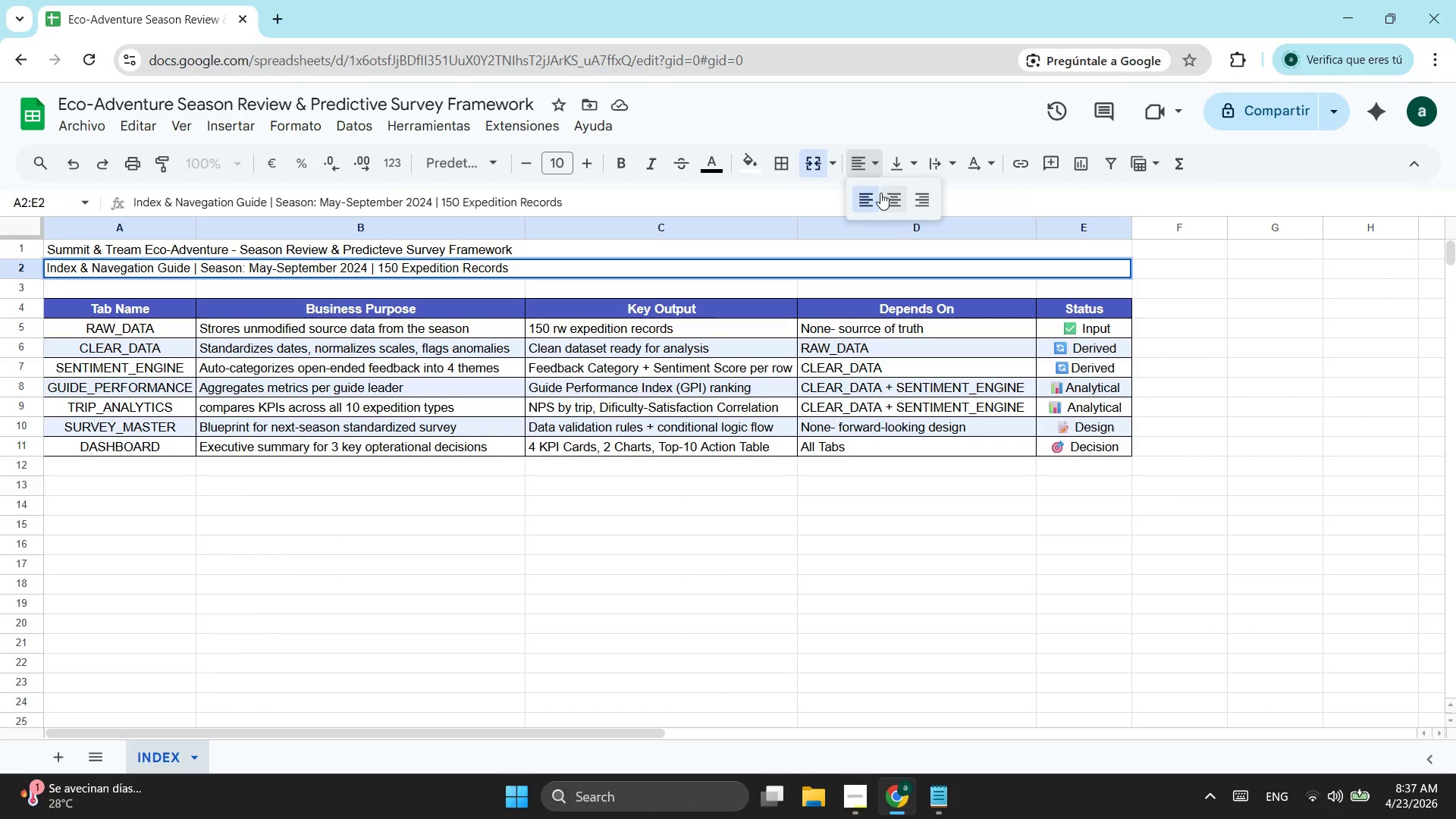 
left_click([883, 193])
 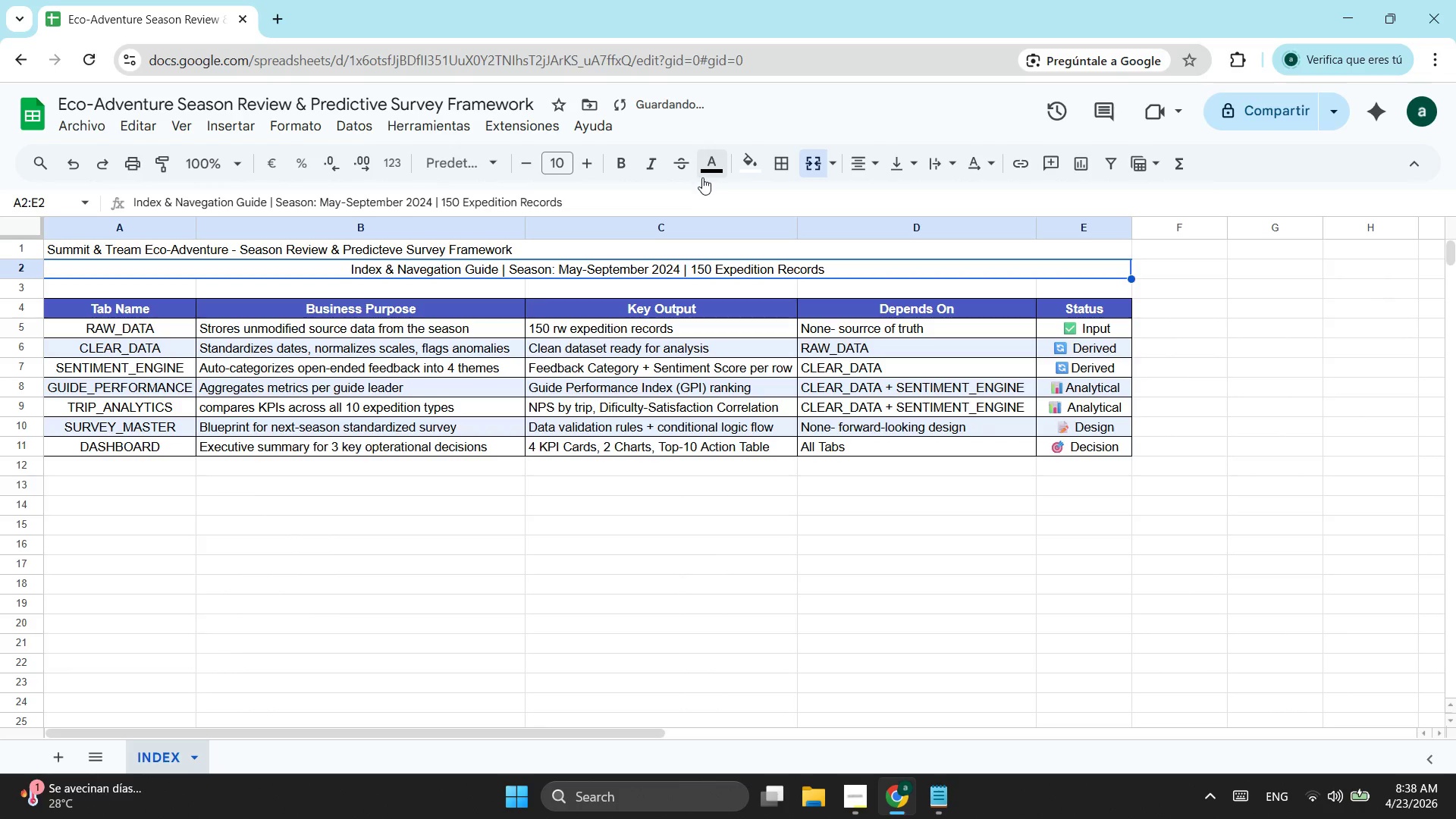 
left_click([626, 156])
 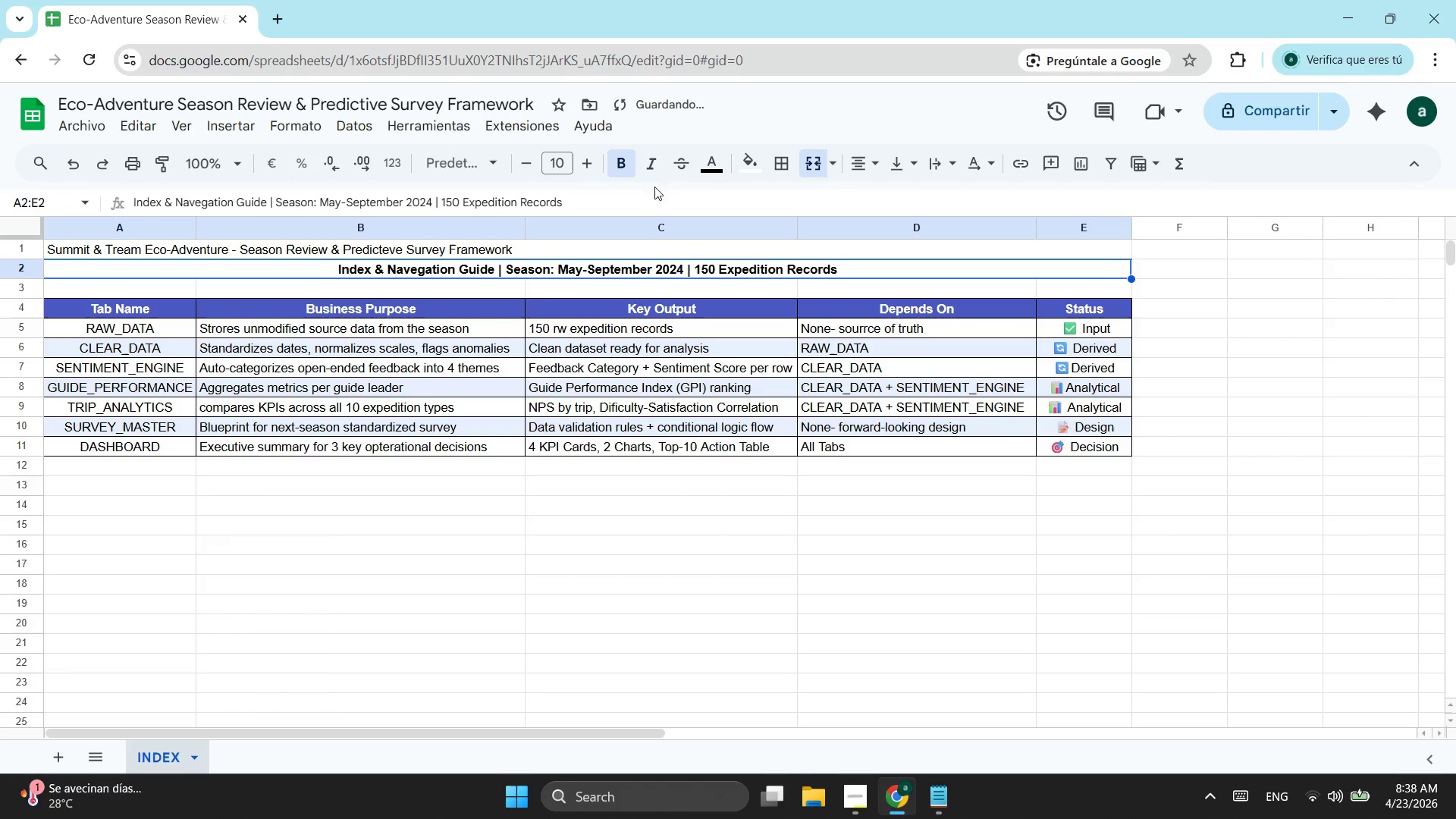 
left_click([652, 167])
 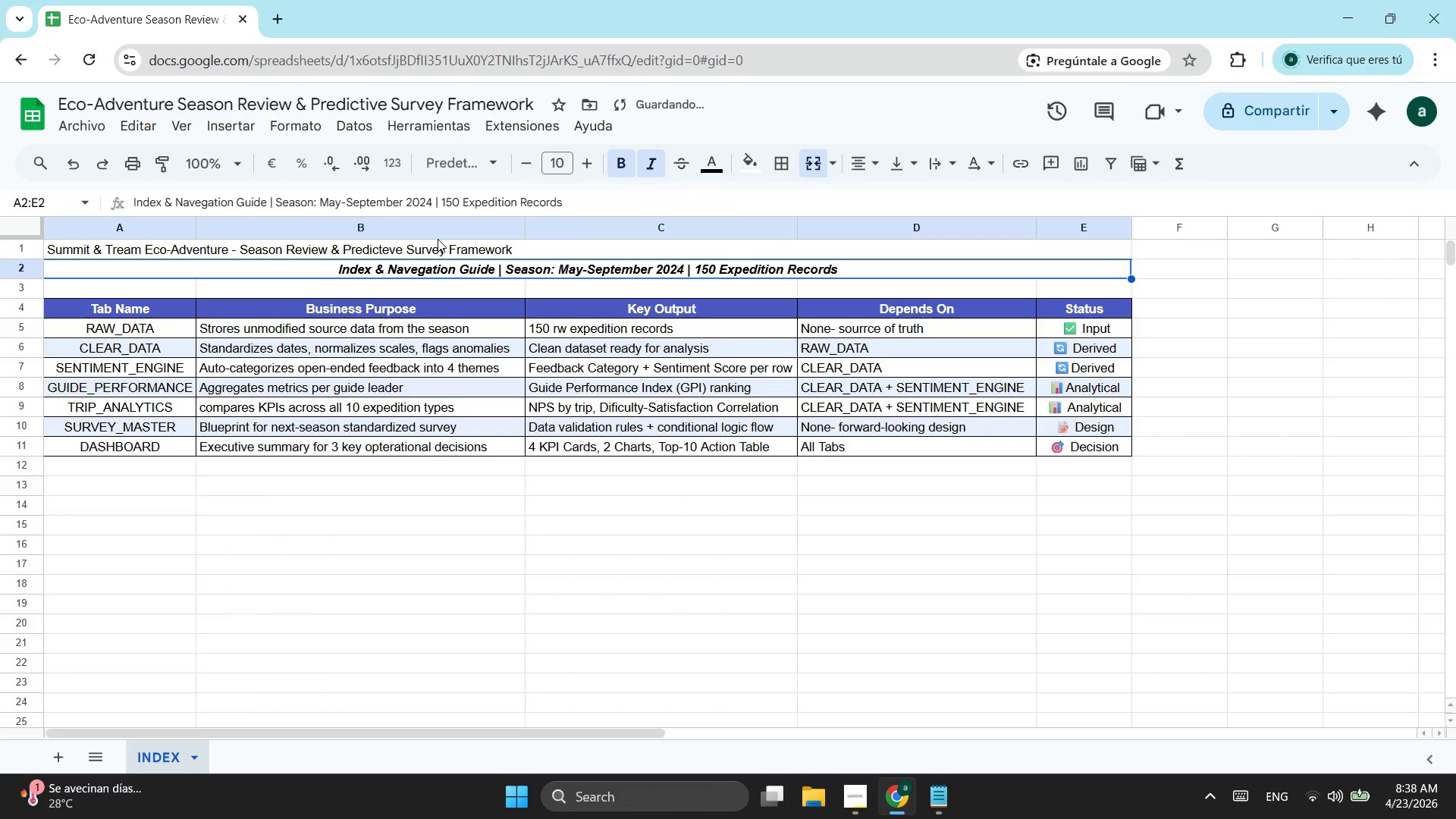 
left_click([460, 251])
 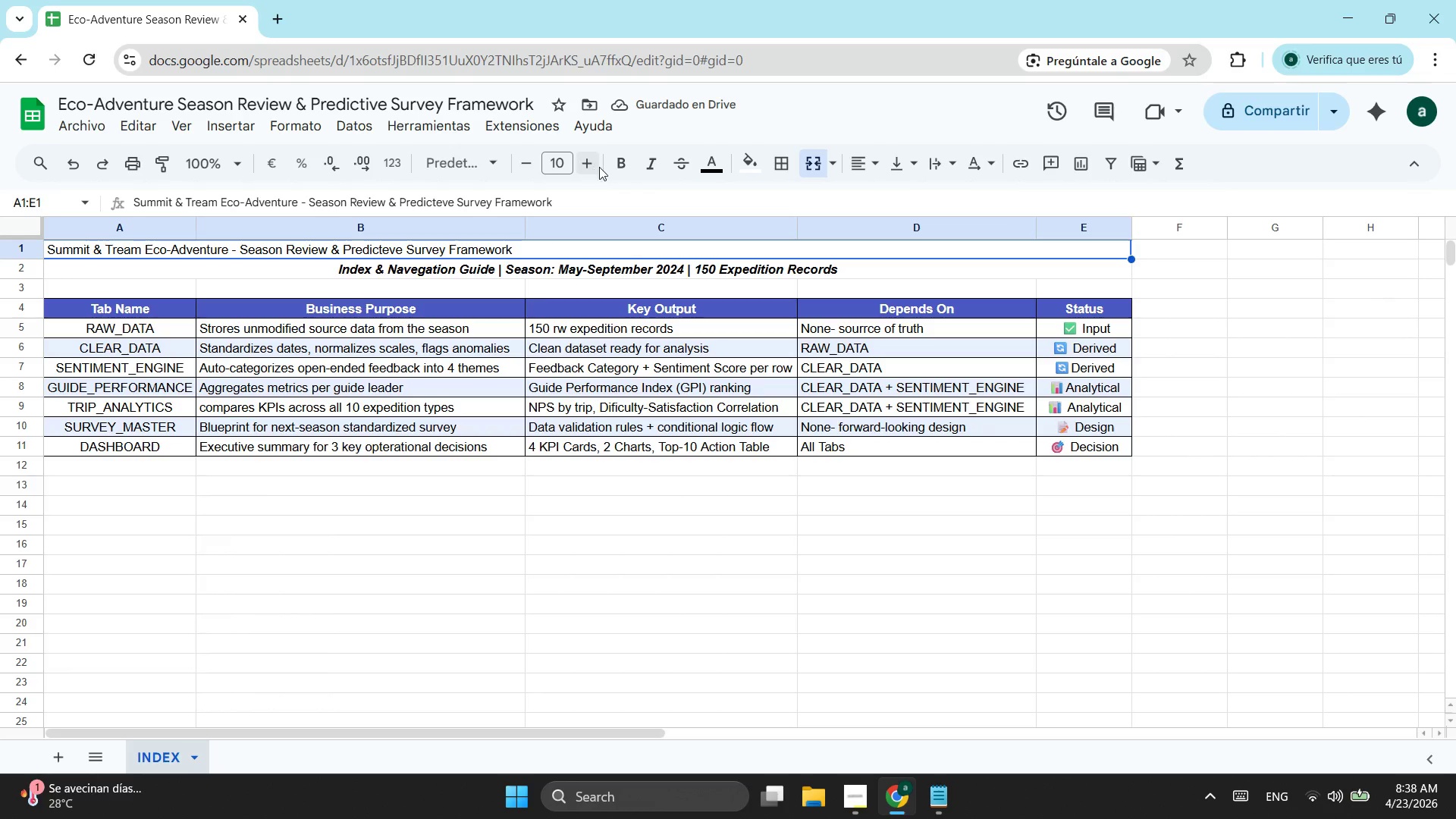 
left_click([615, 164])
 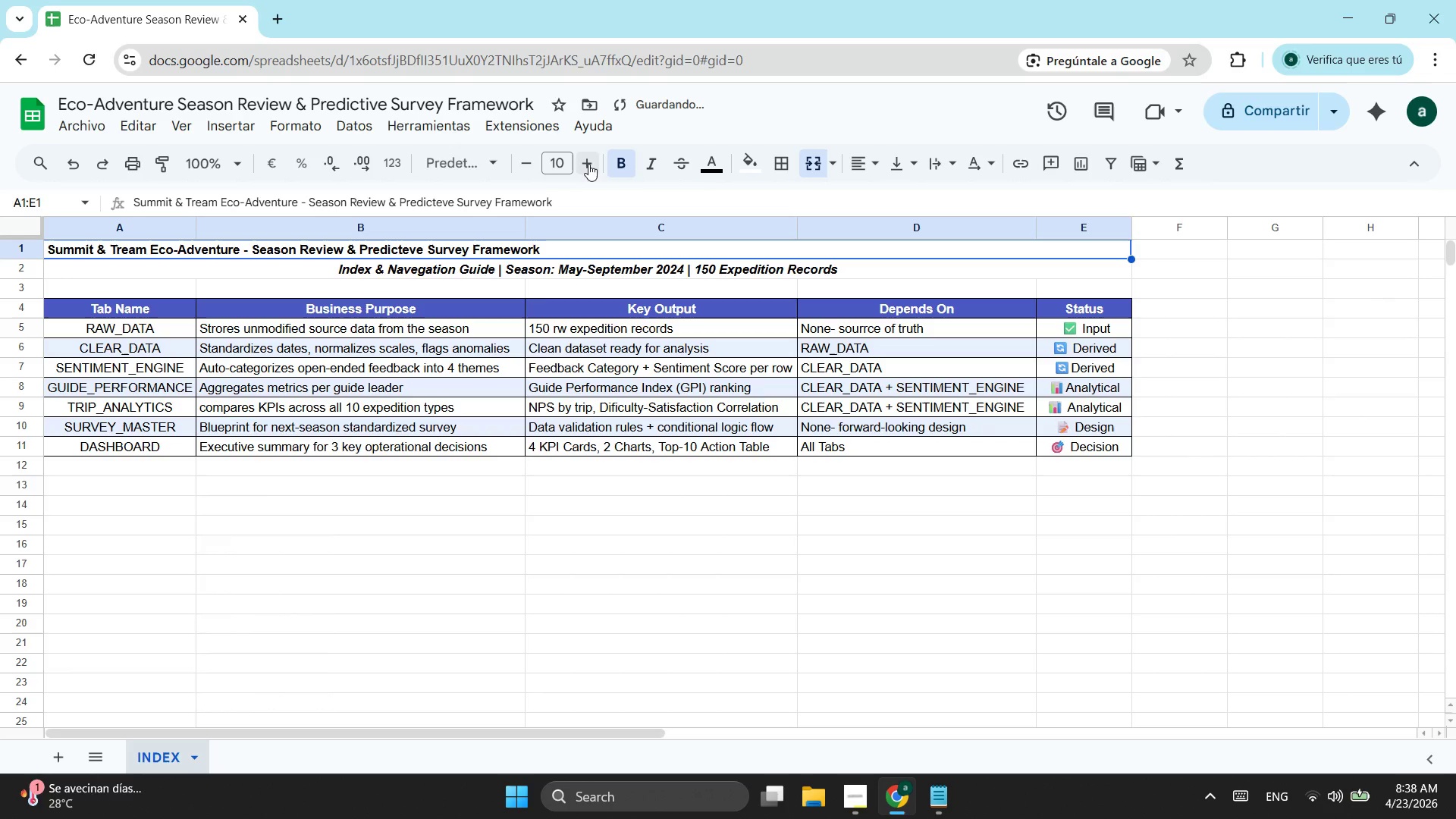 
left_click([584, 162])
 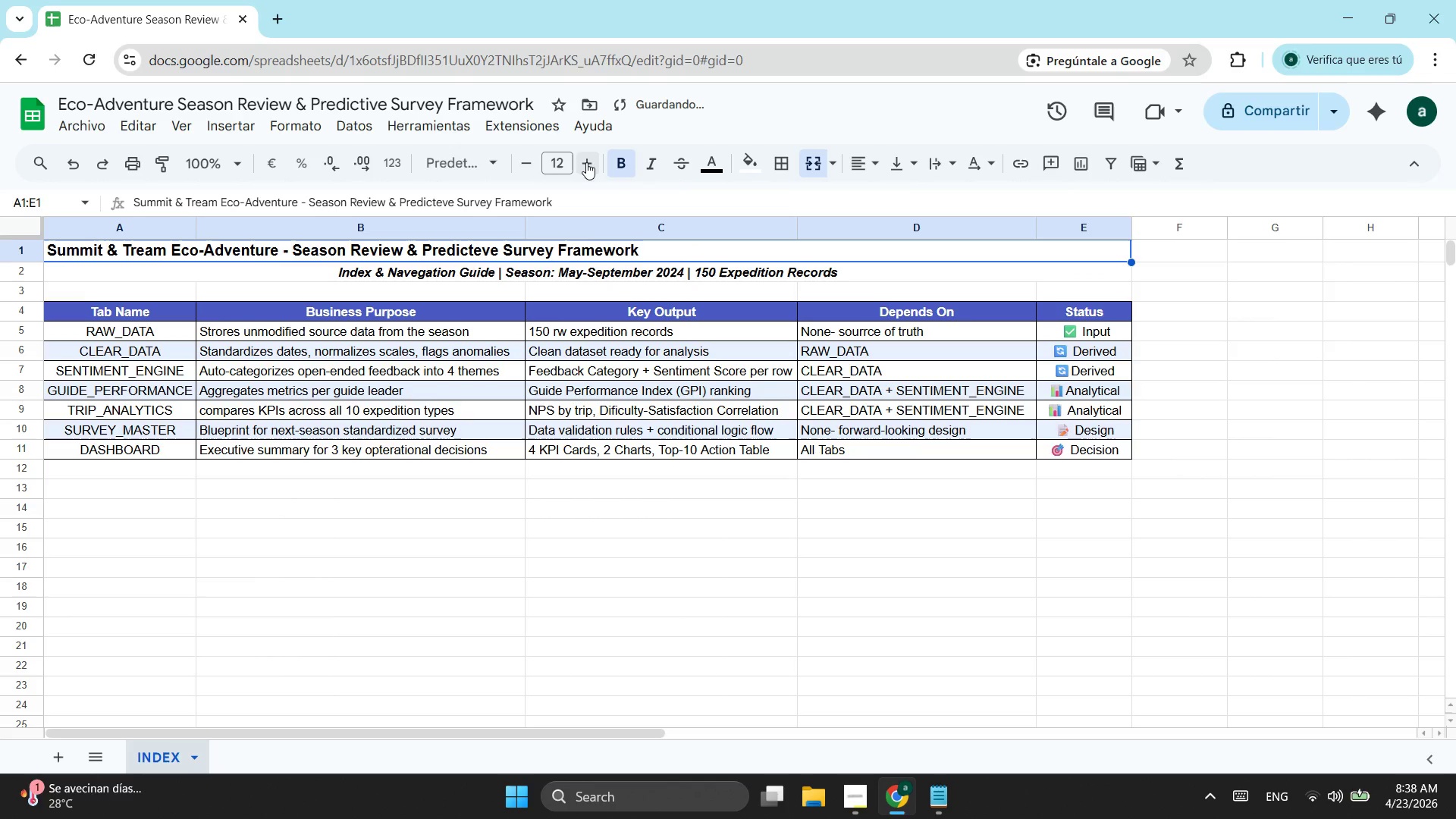 
triple_click([586, 162])
 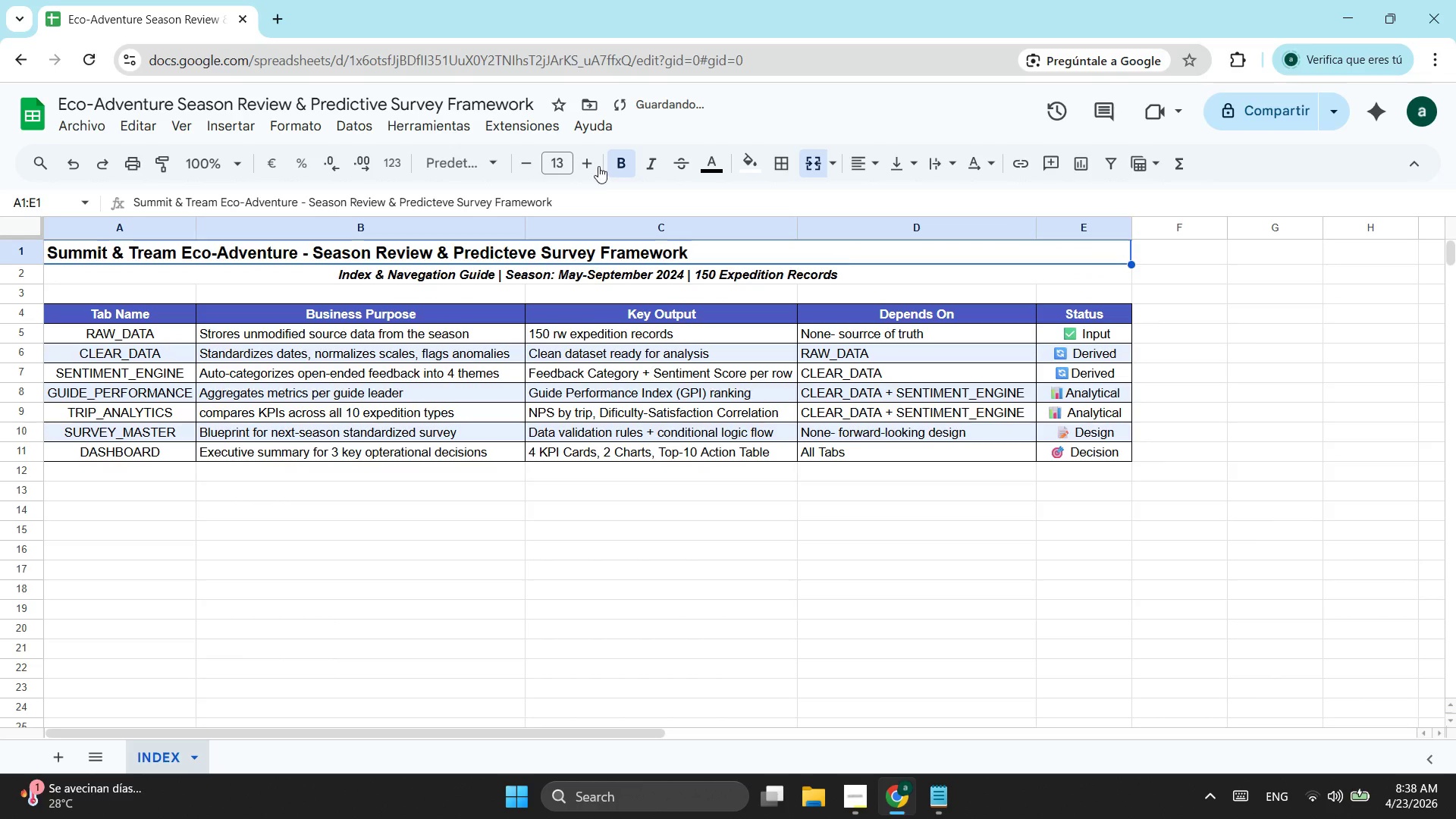 
left_click([592, 166])
 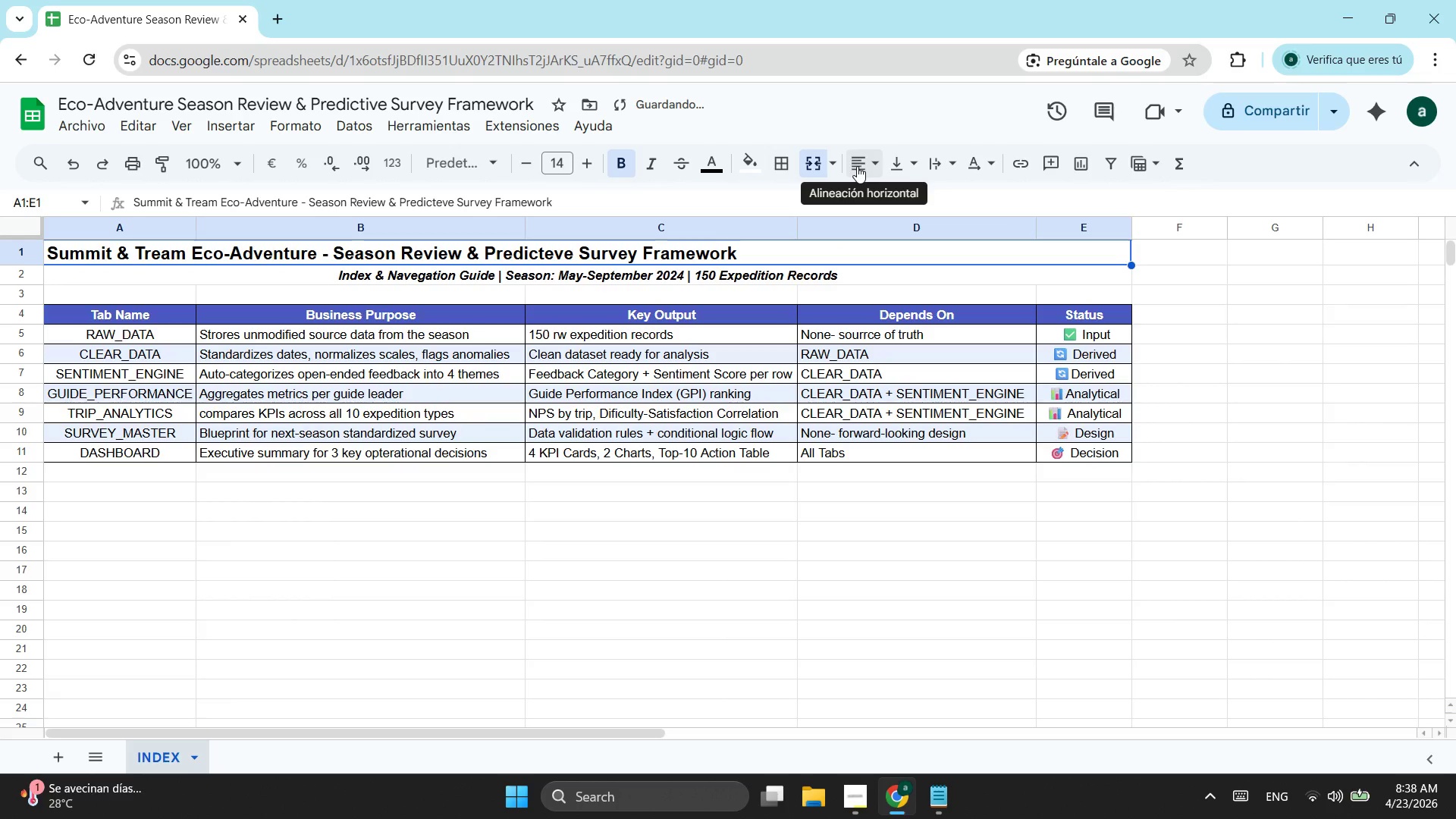 
left_click([857, 166])
 